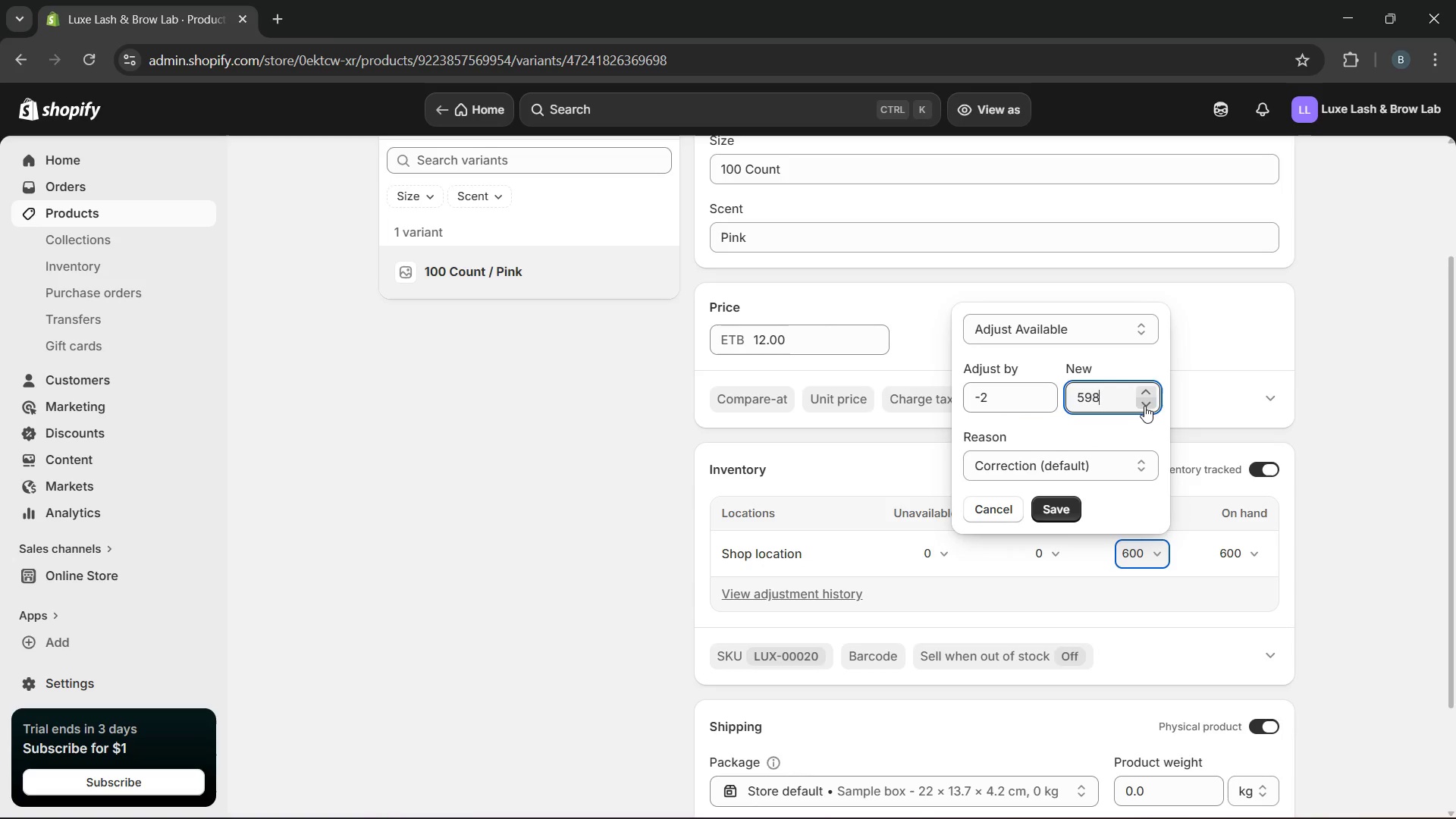 
double_click([1144, 406])
 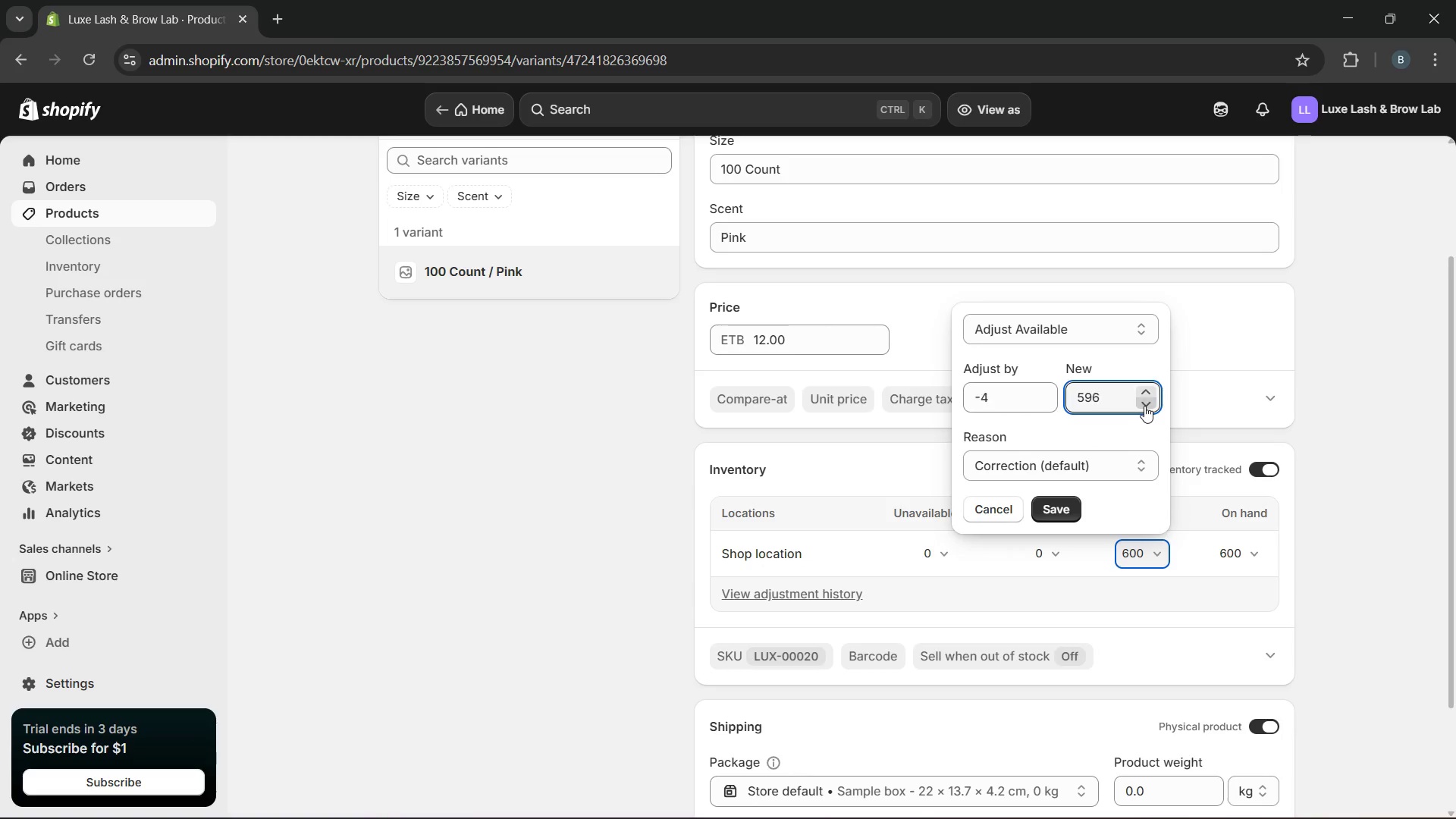 
triple_click([1144, 406])
 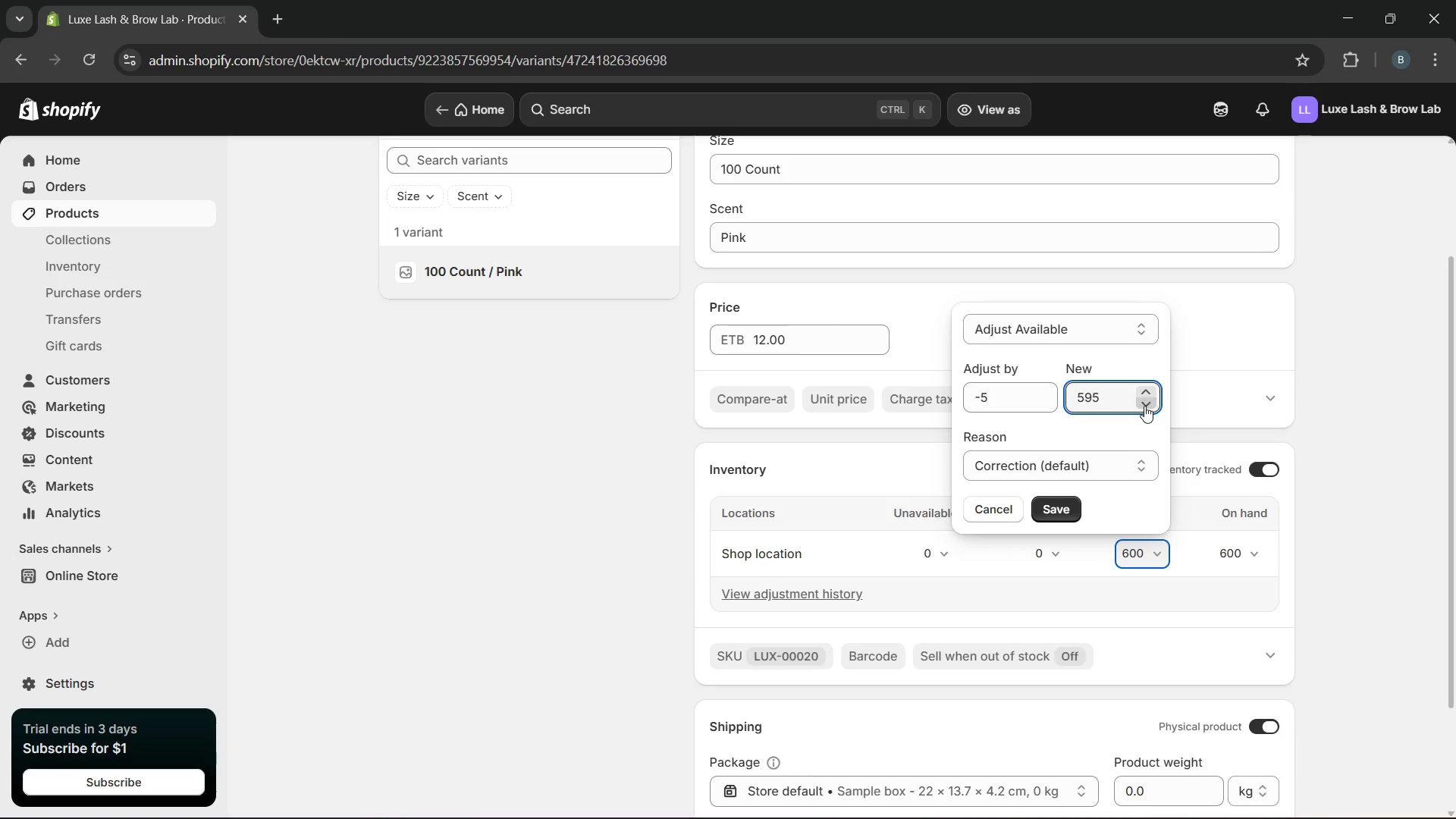 
triple_click([1144, 406])
 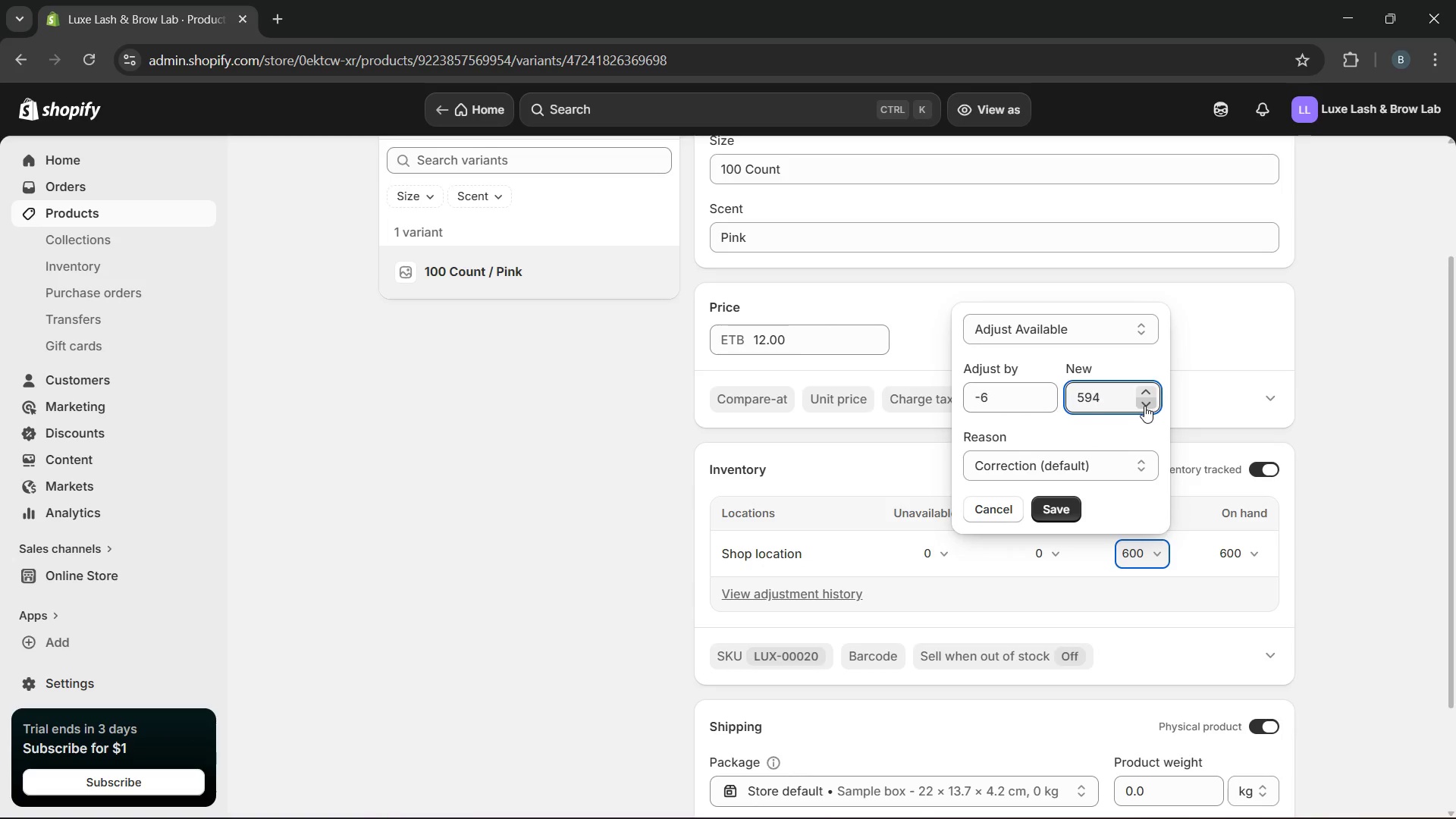 
triple_click([1144, 406])
 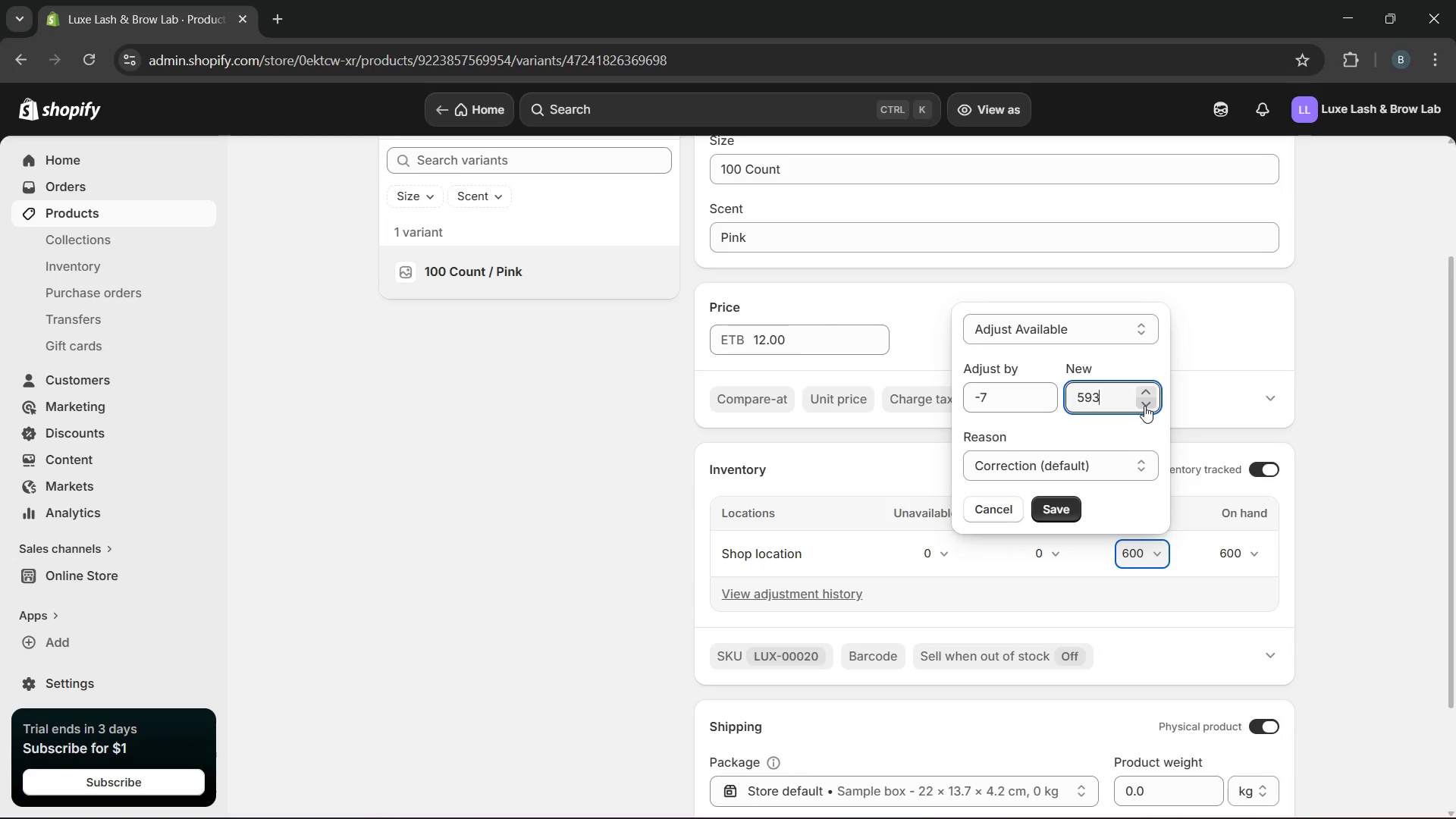 
triple_click([1144, 406])
 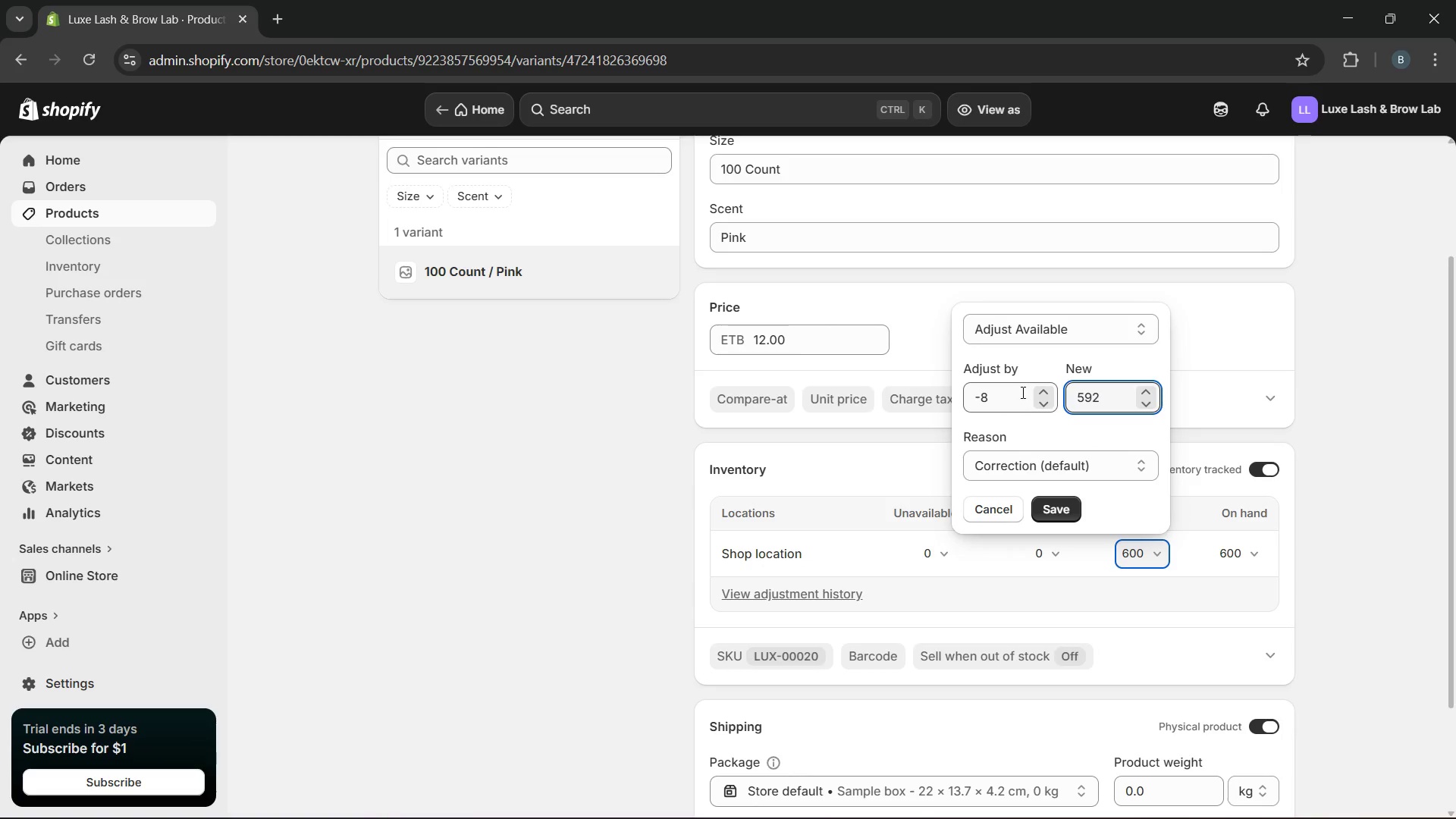 
left_click([1021, 392])
 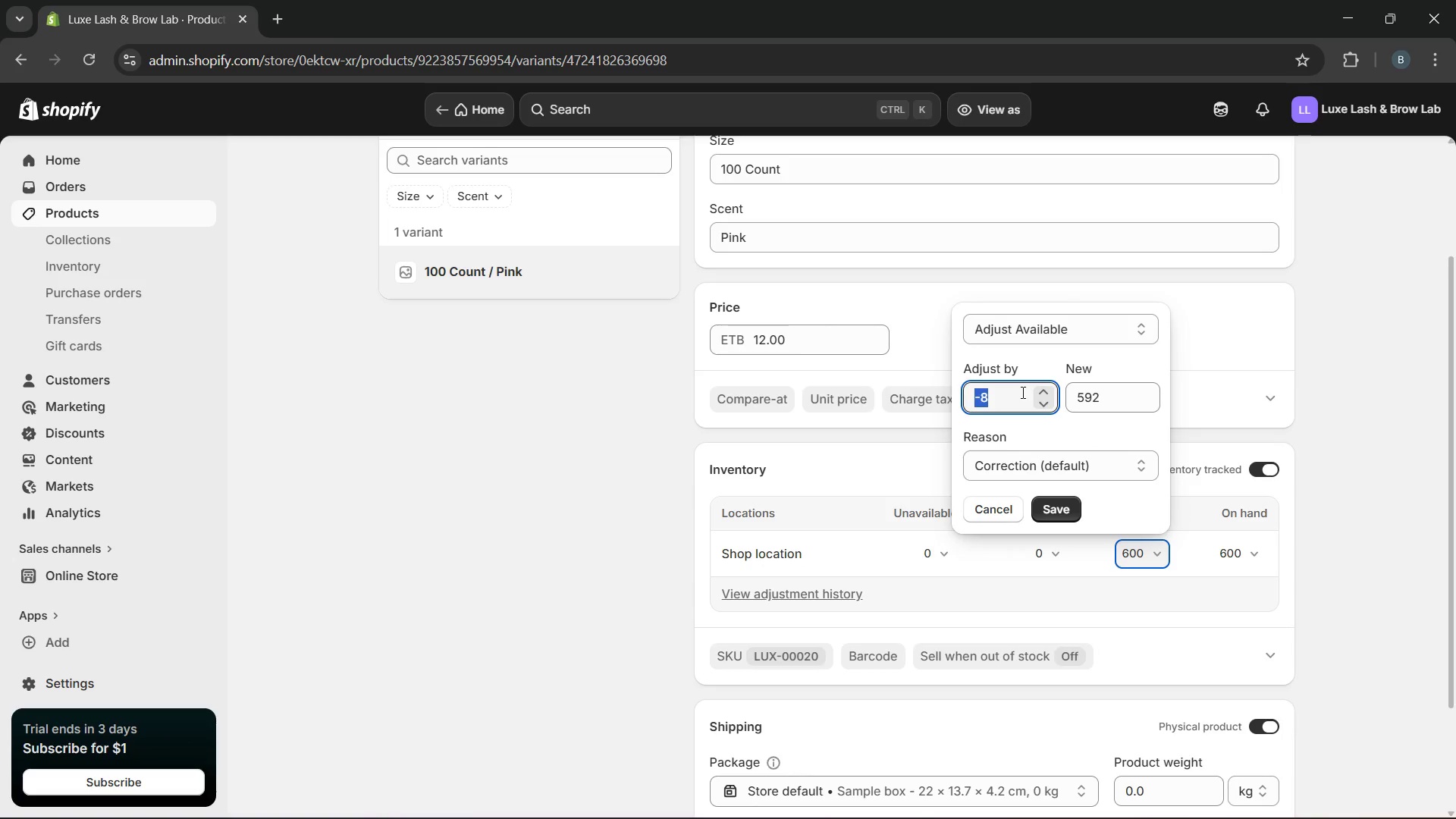 
type(-300)
 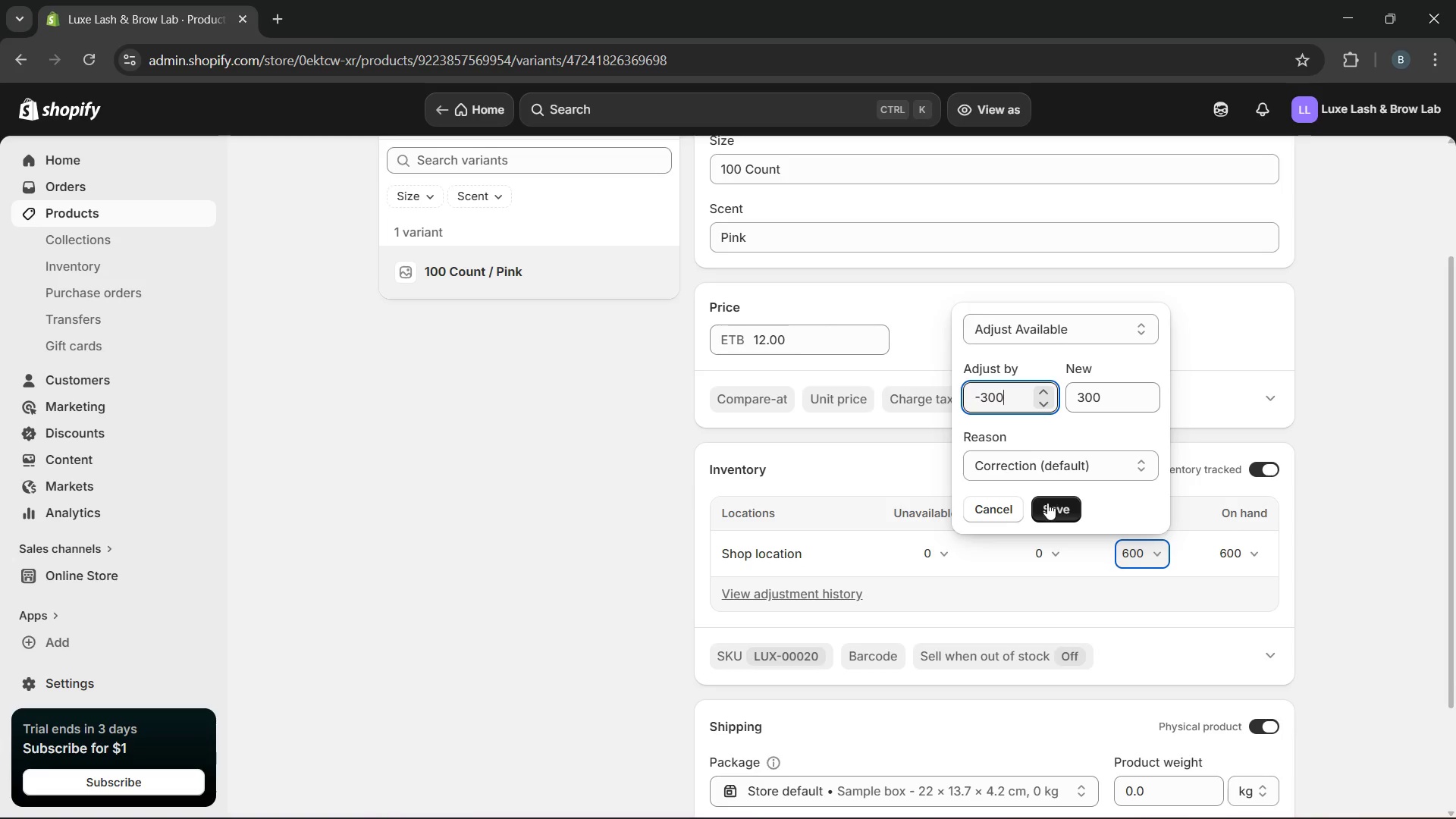 
left_click([1047, 503])
 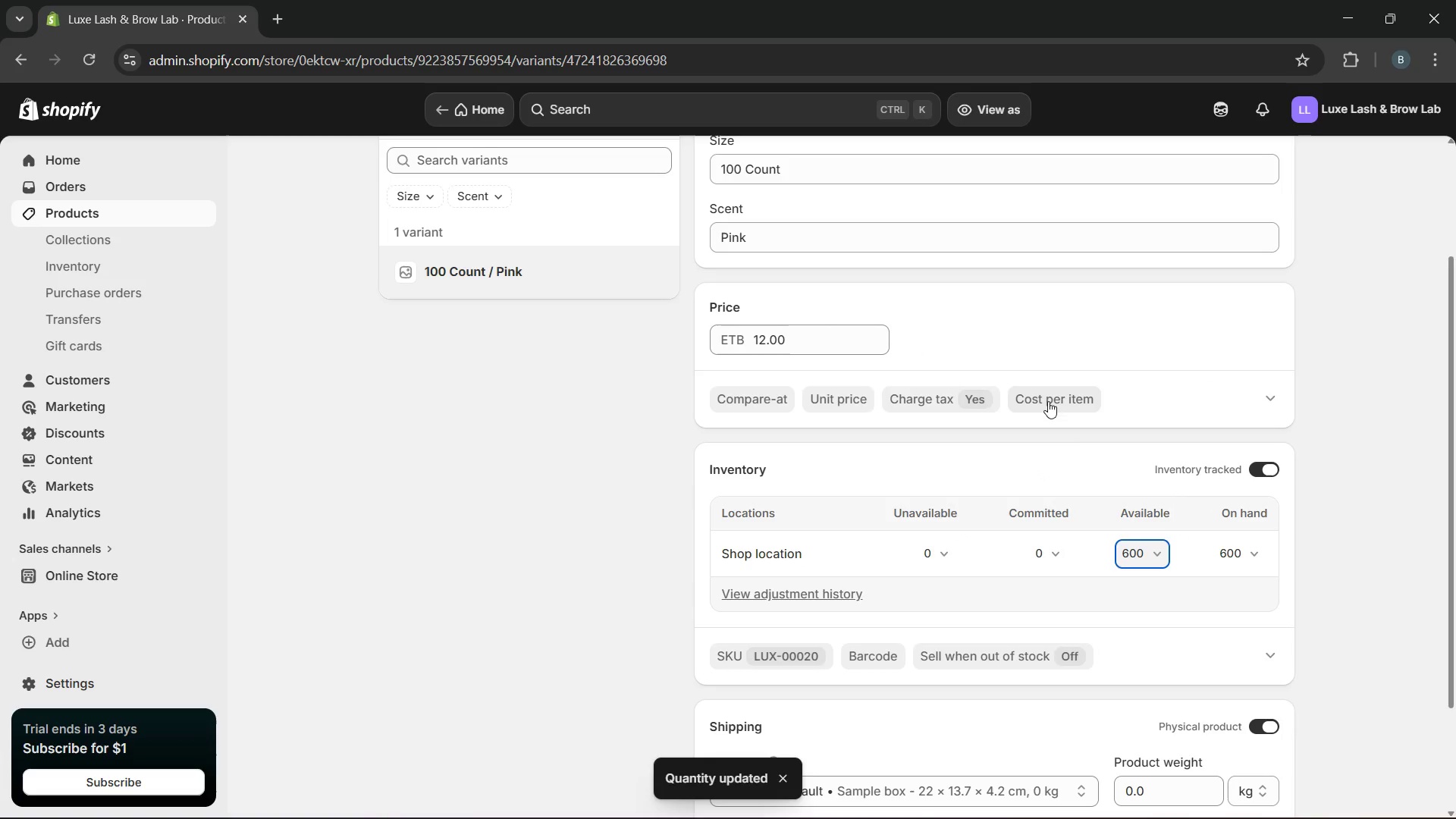 
wait(11.06)
 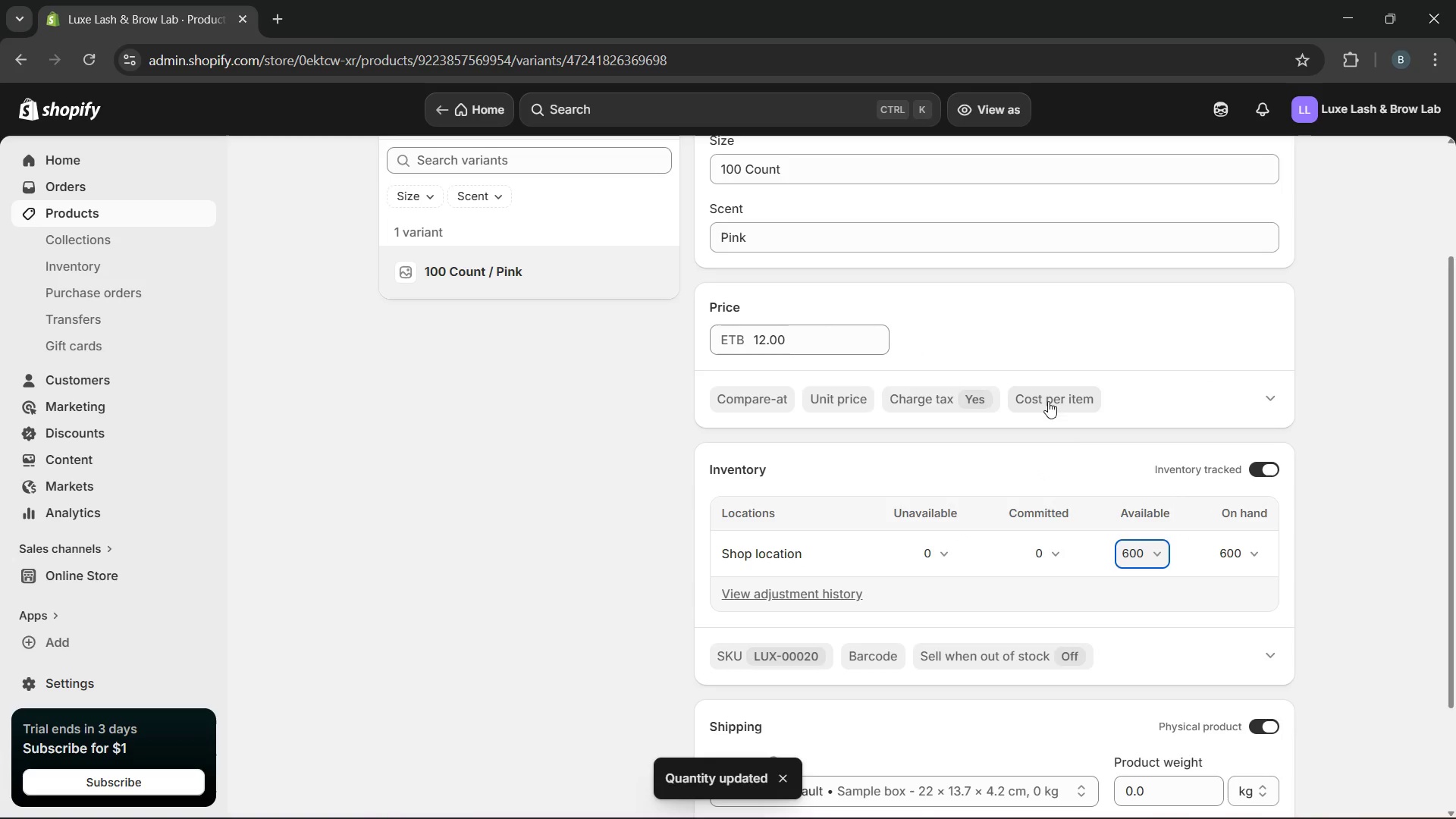 
left_click([447, 163])
 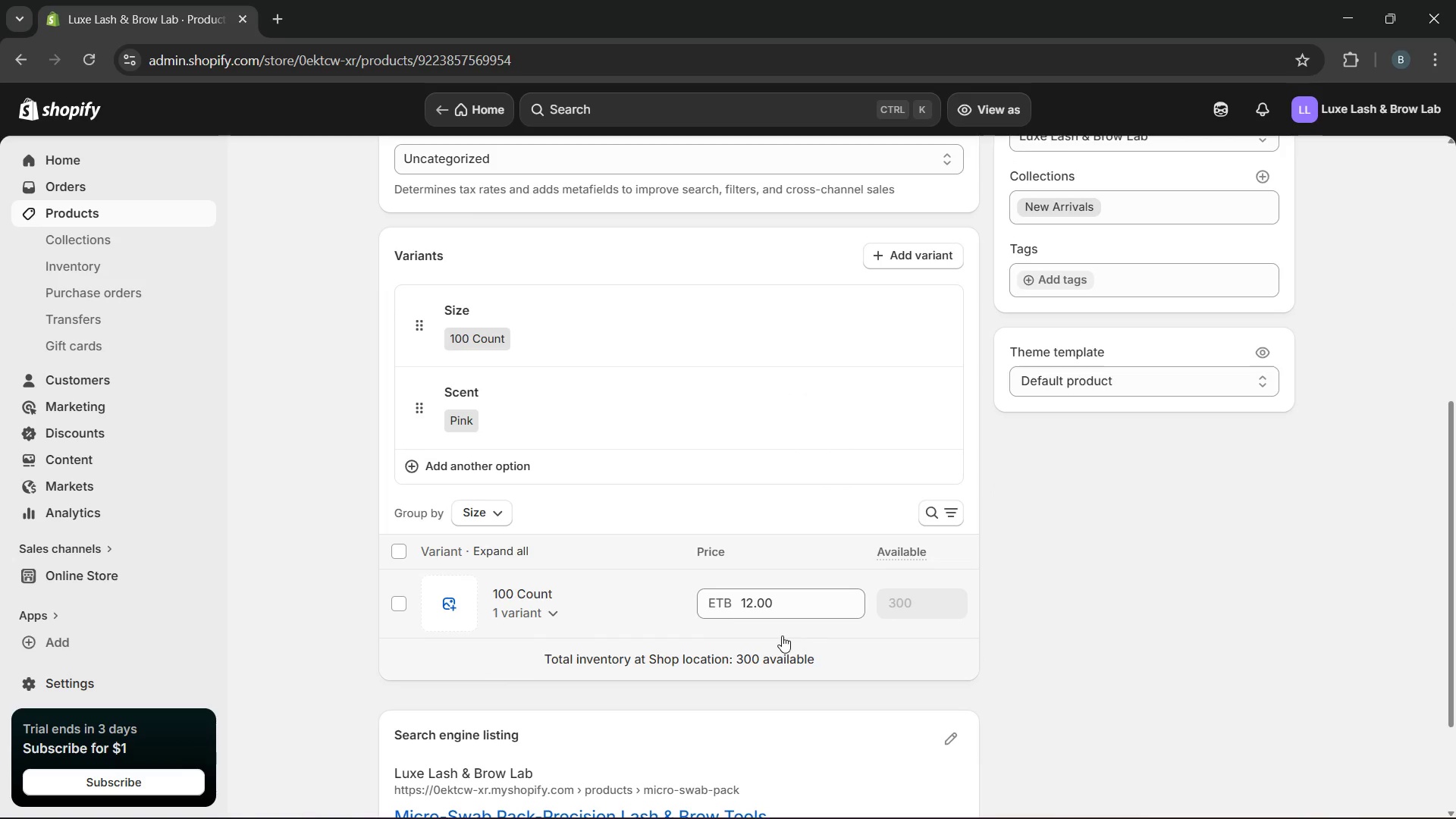 
wait(13.03)
 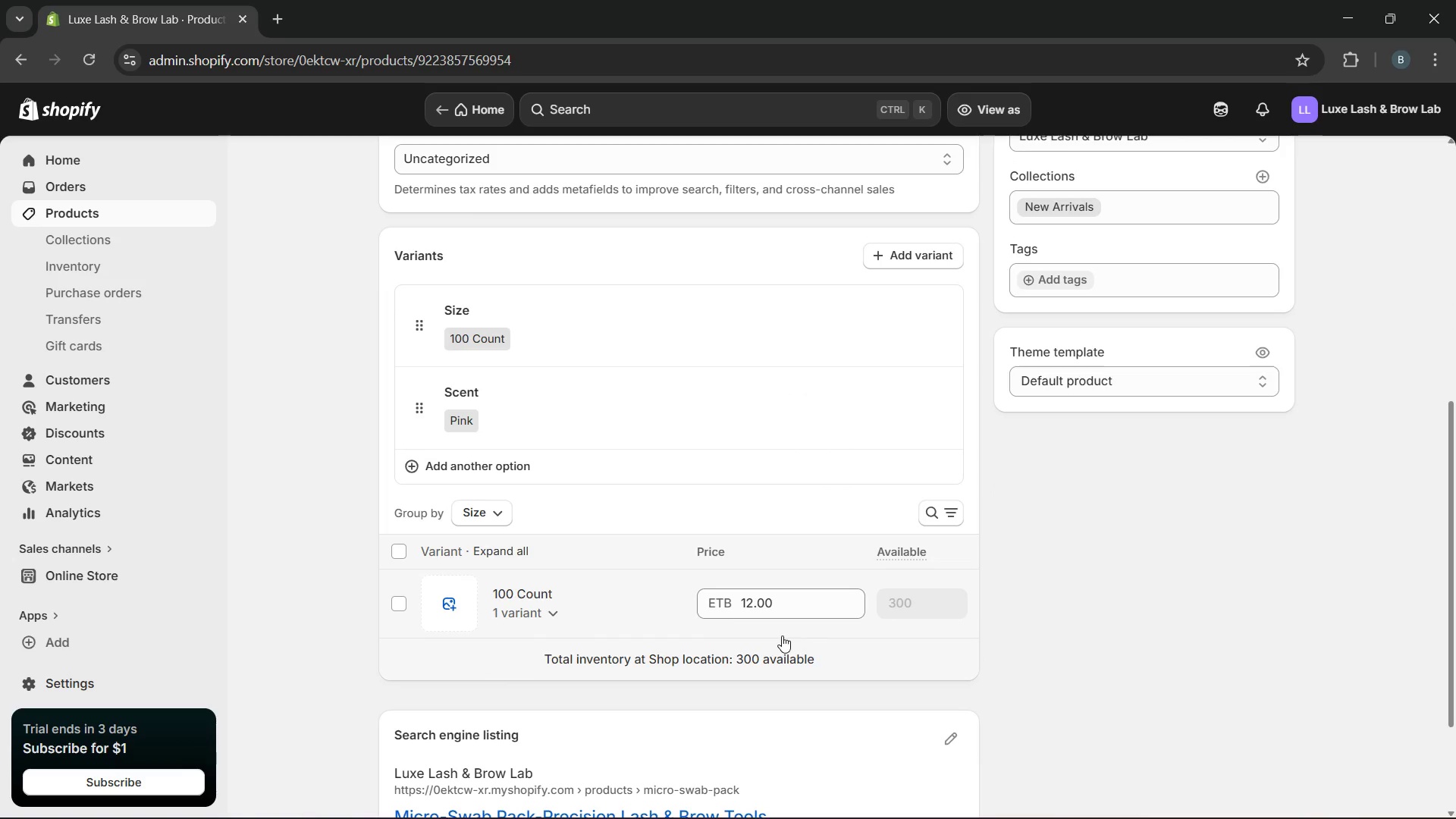 
left_click_drag(start_coordinate=[713, 241], to_coordinate=[296, 227])
 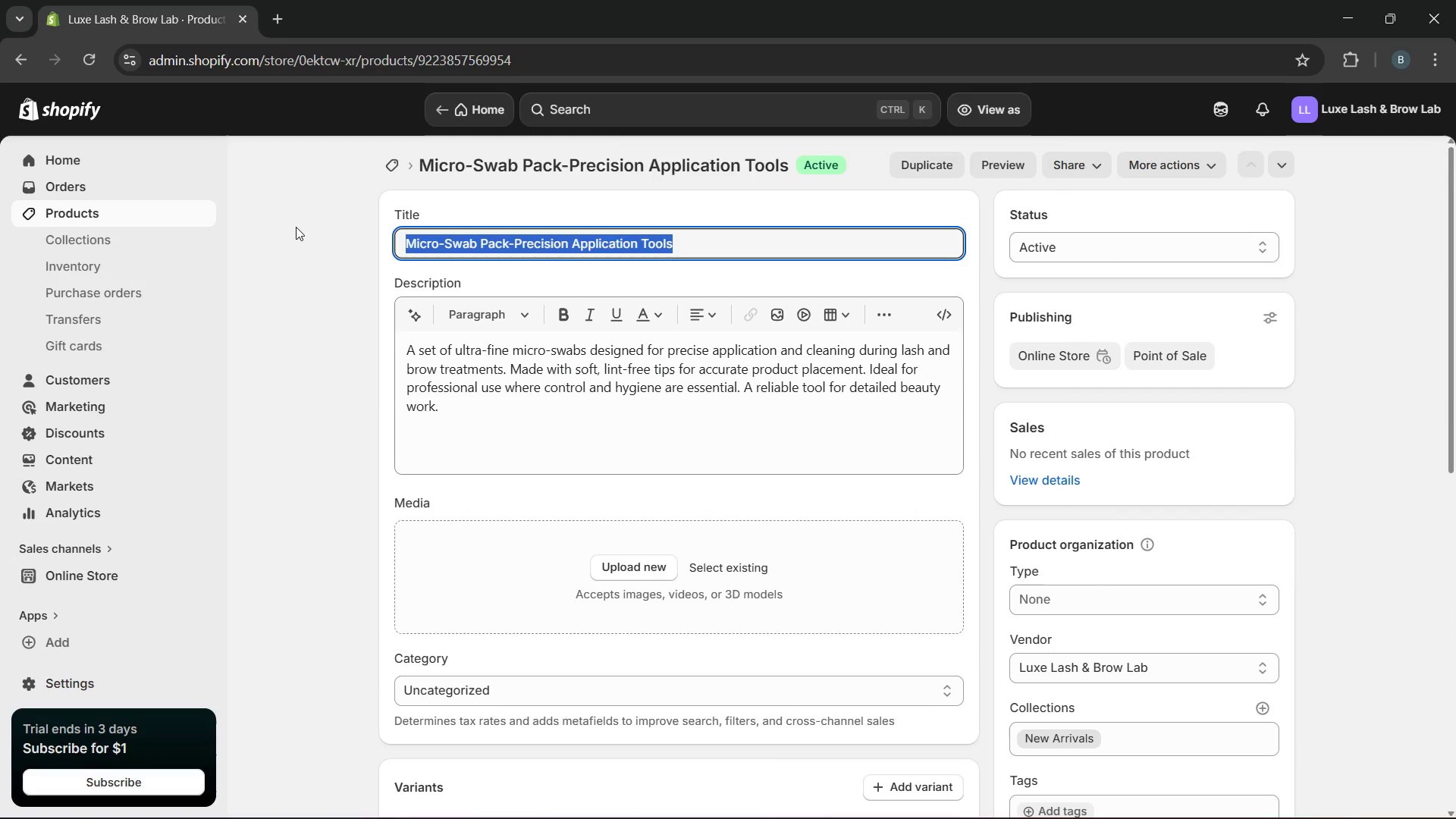 
key(Control+C)
 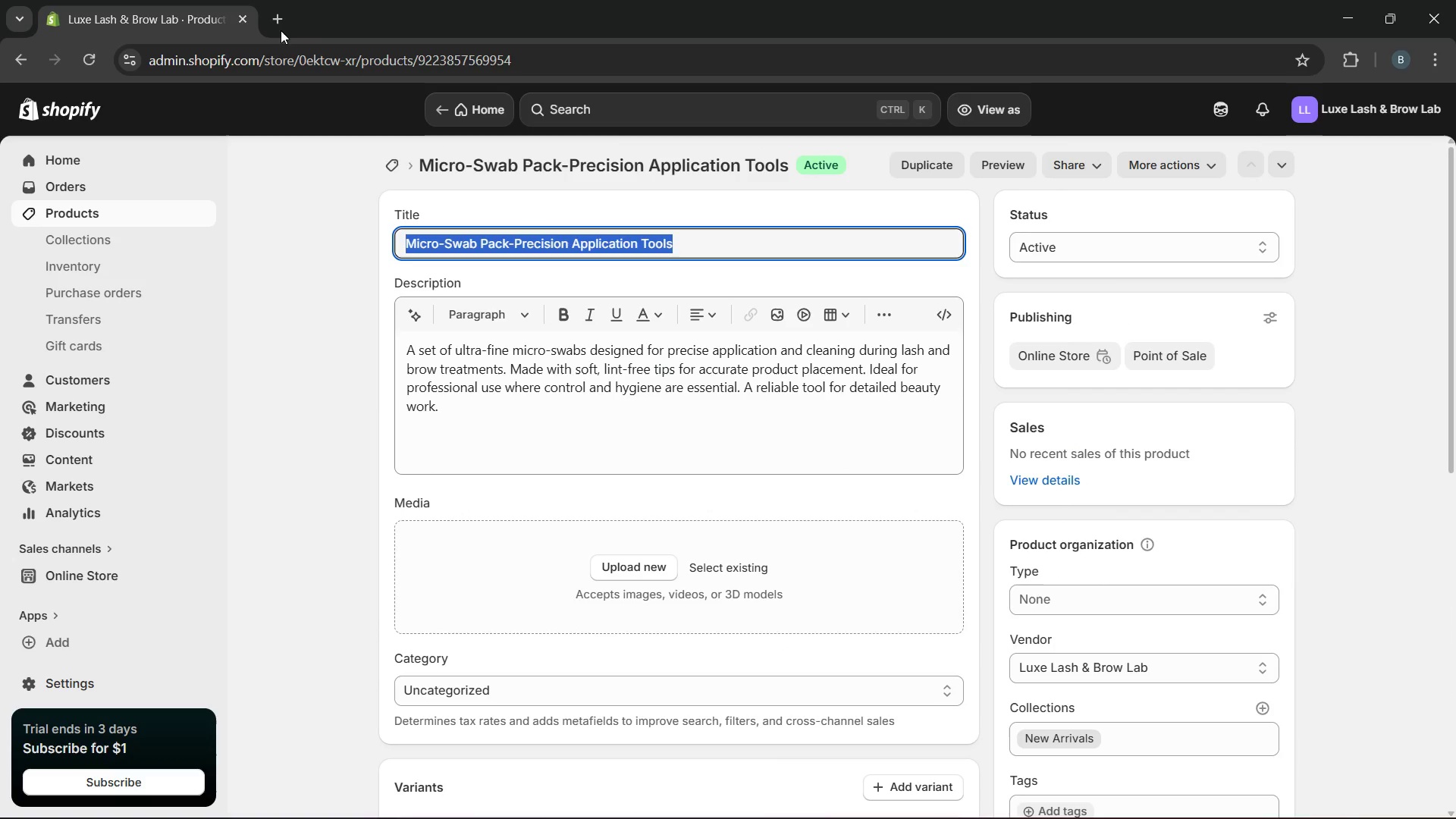 
left_click([285, 27])
 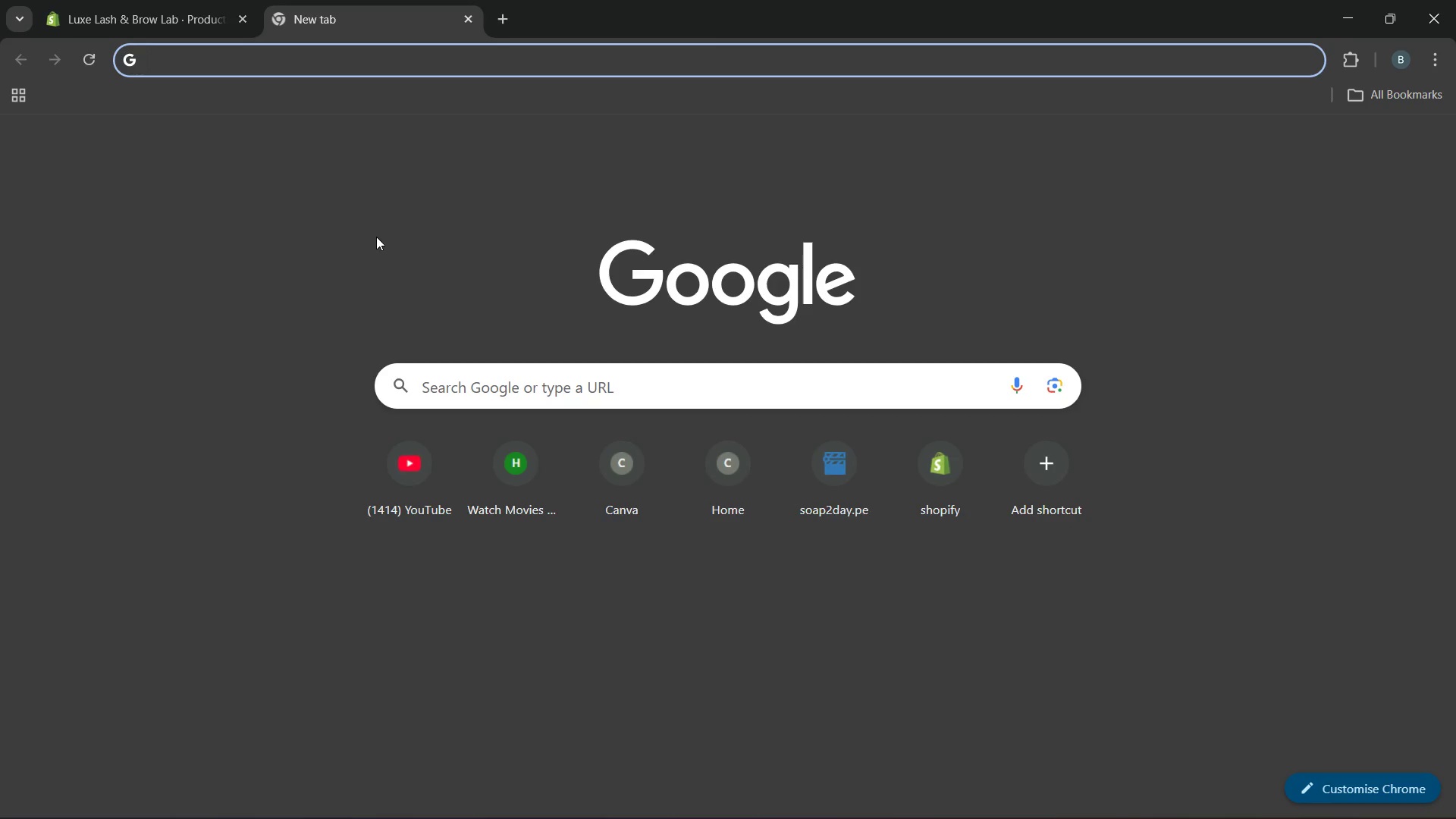 
key(Control+V)
 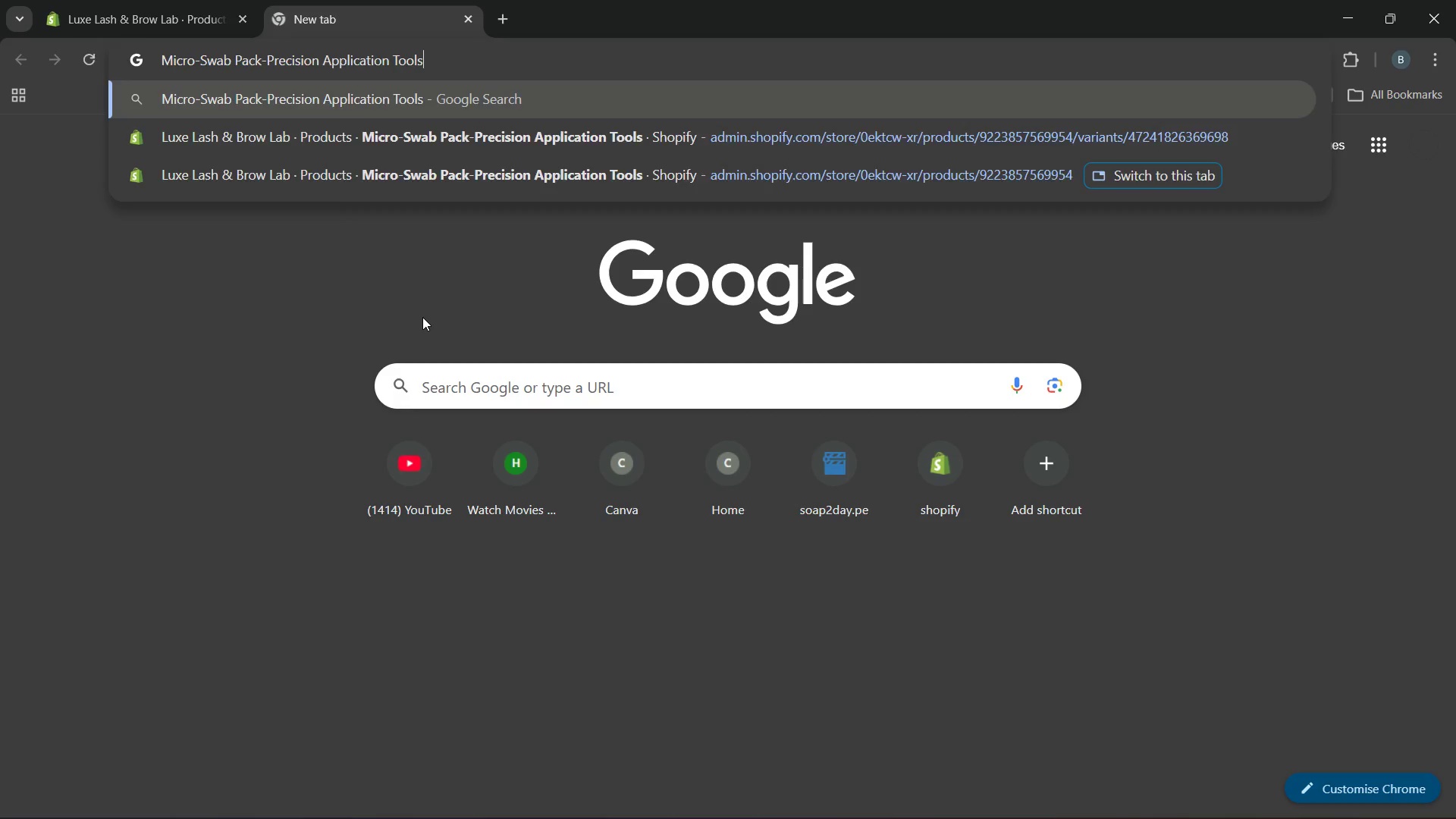 
key(Control+Enter)
 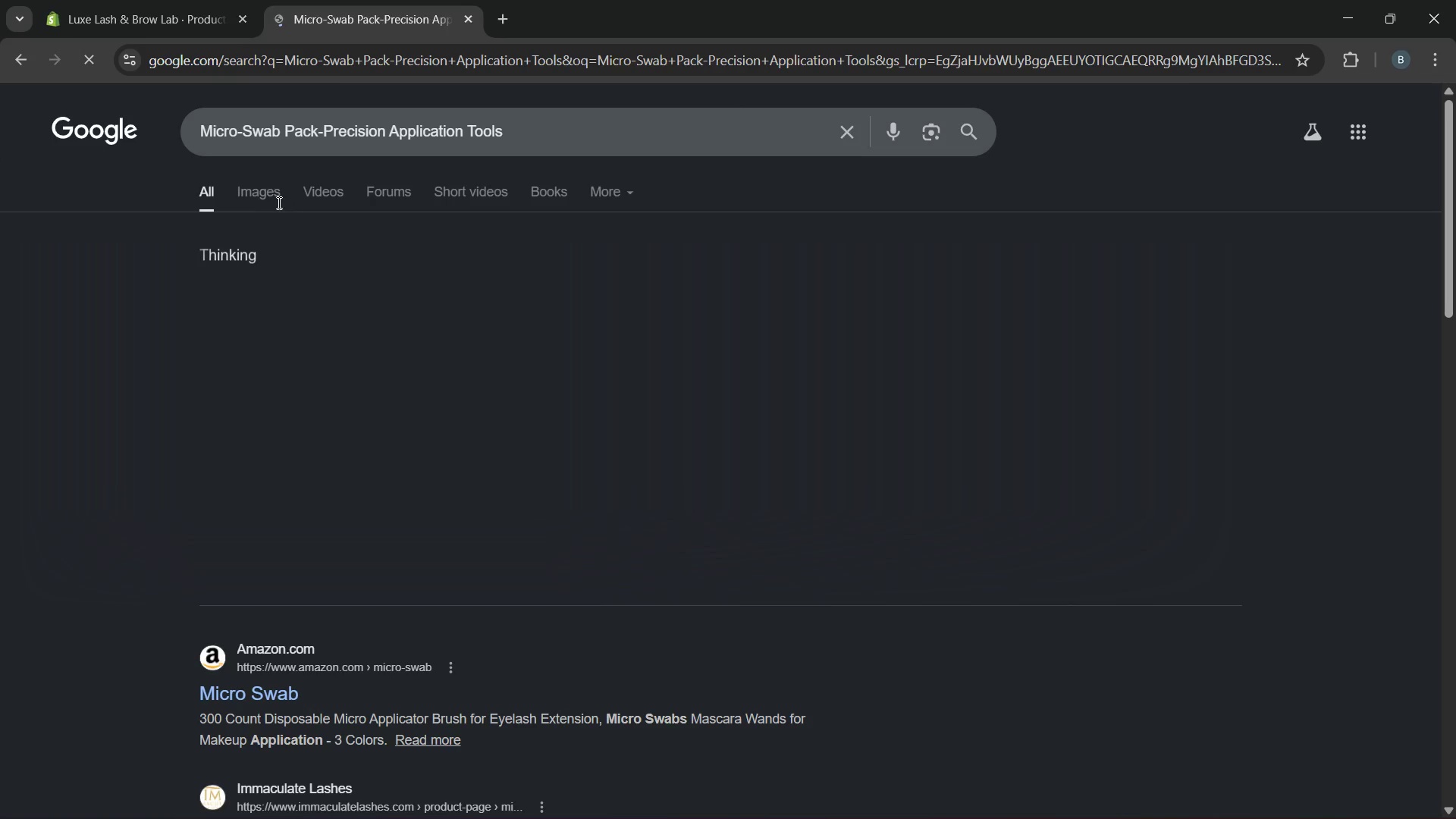 
left_click([262, 193])
 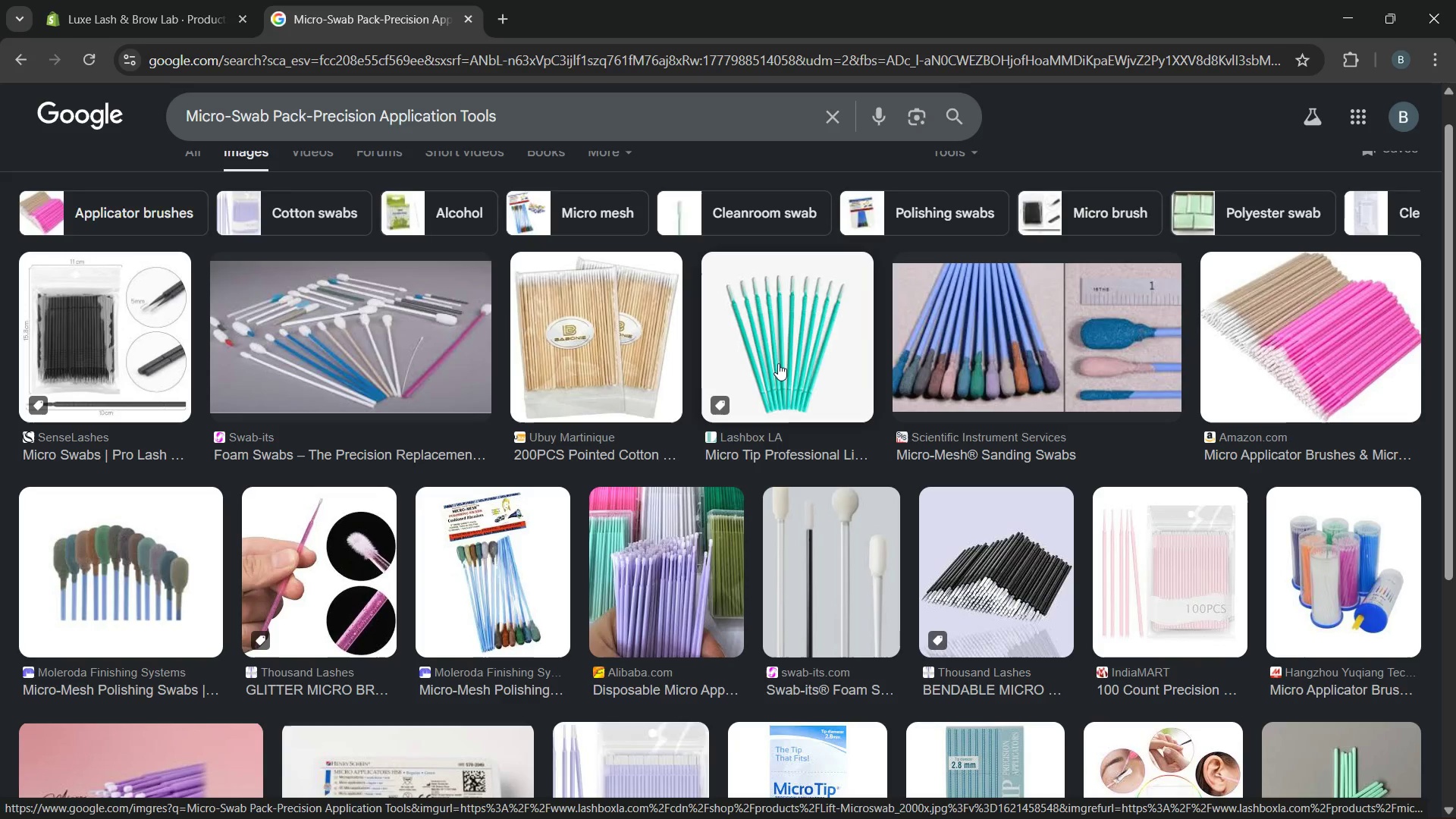 
wait(19.92)
 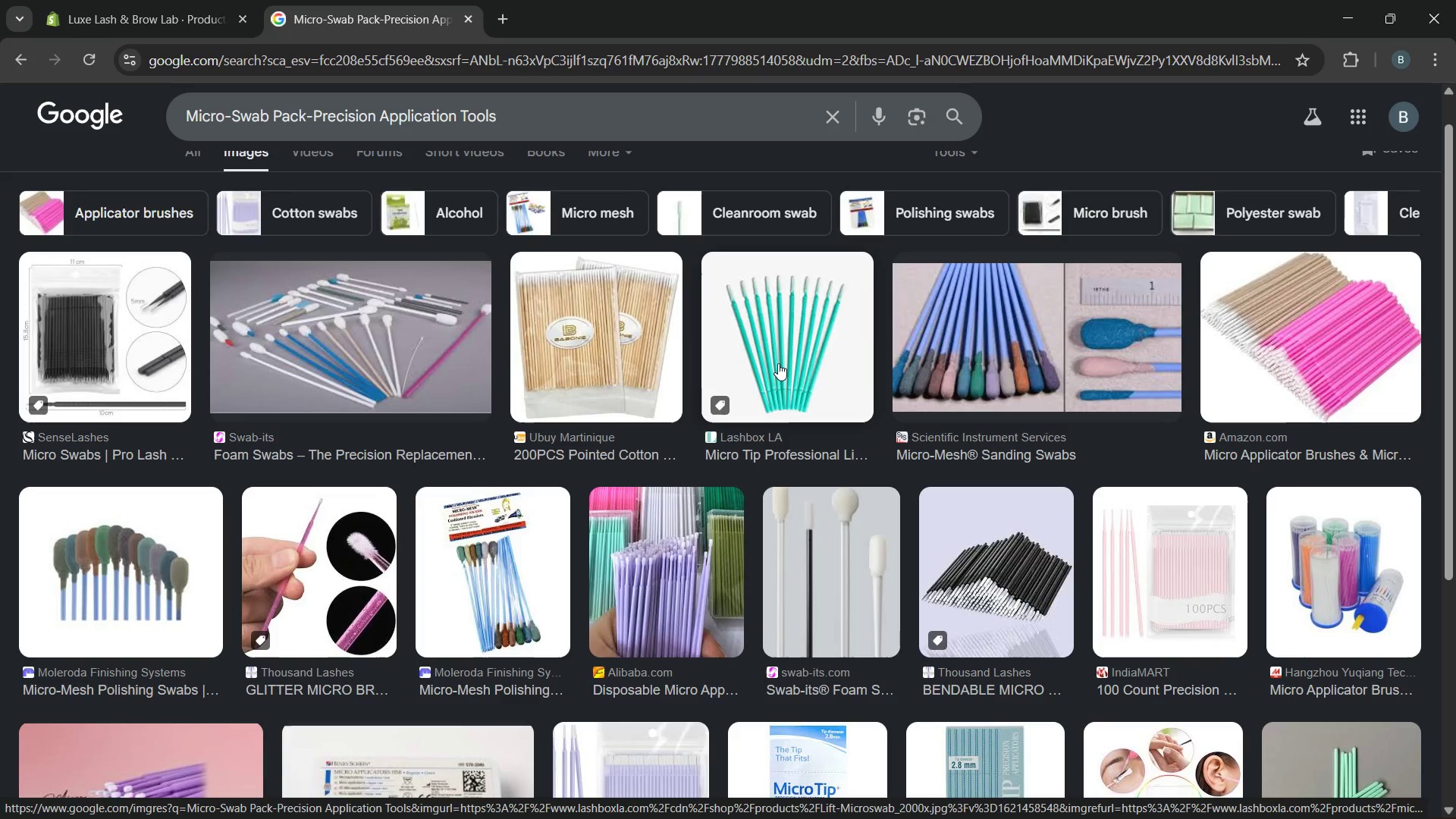 
left_click([679, 533])
 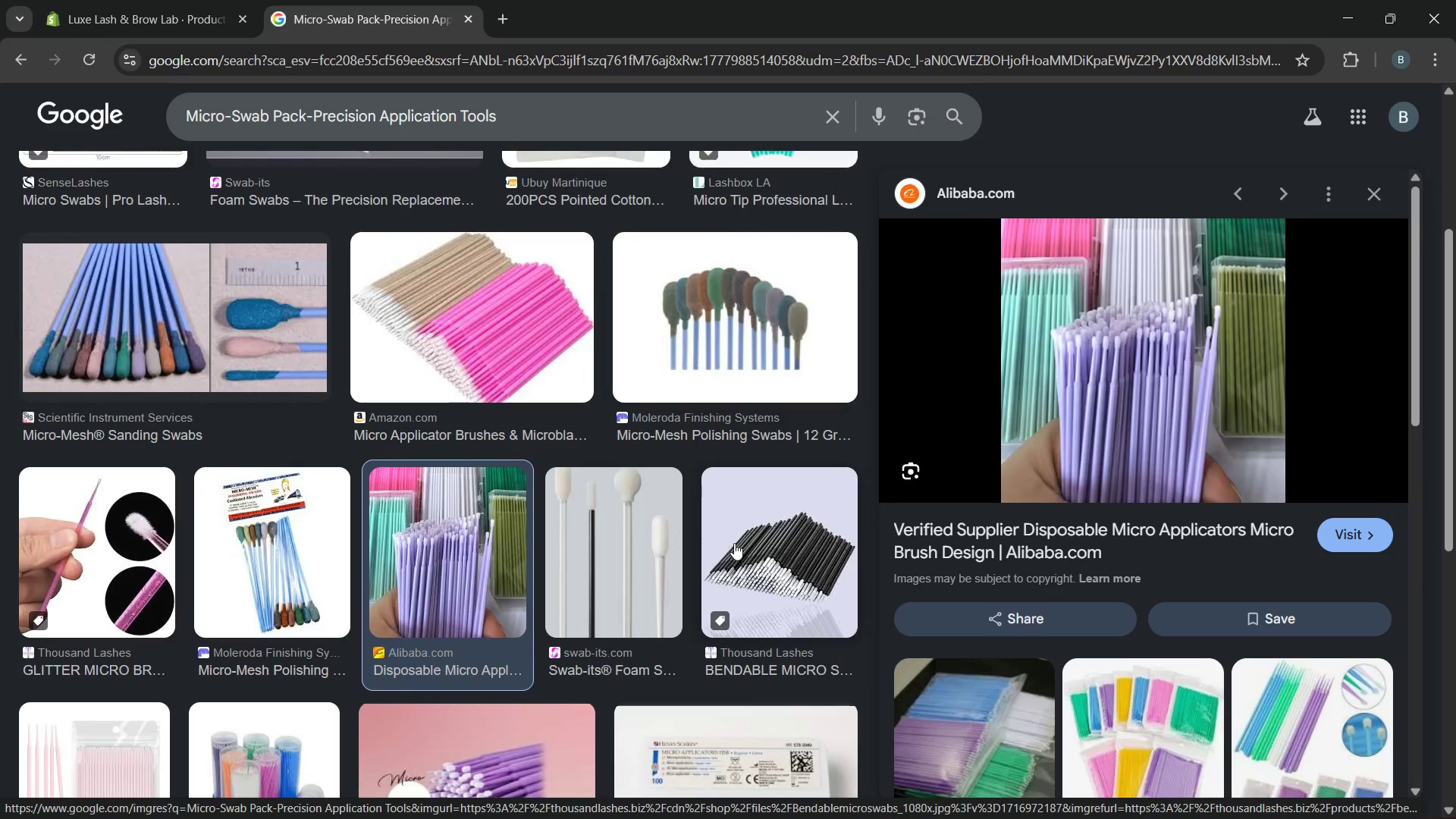 
wait(7.03)
 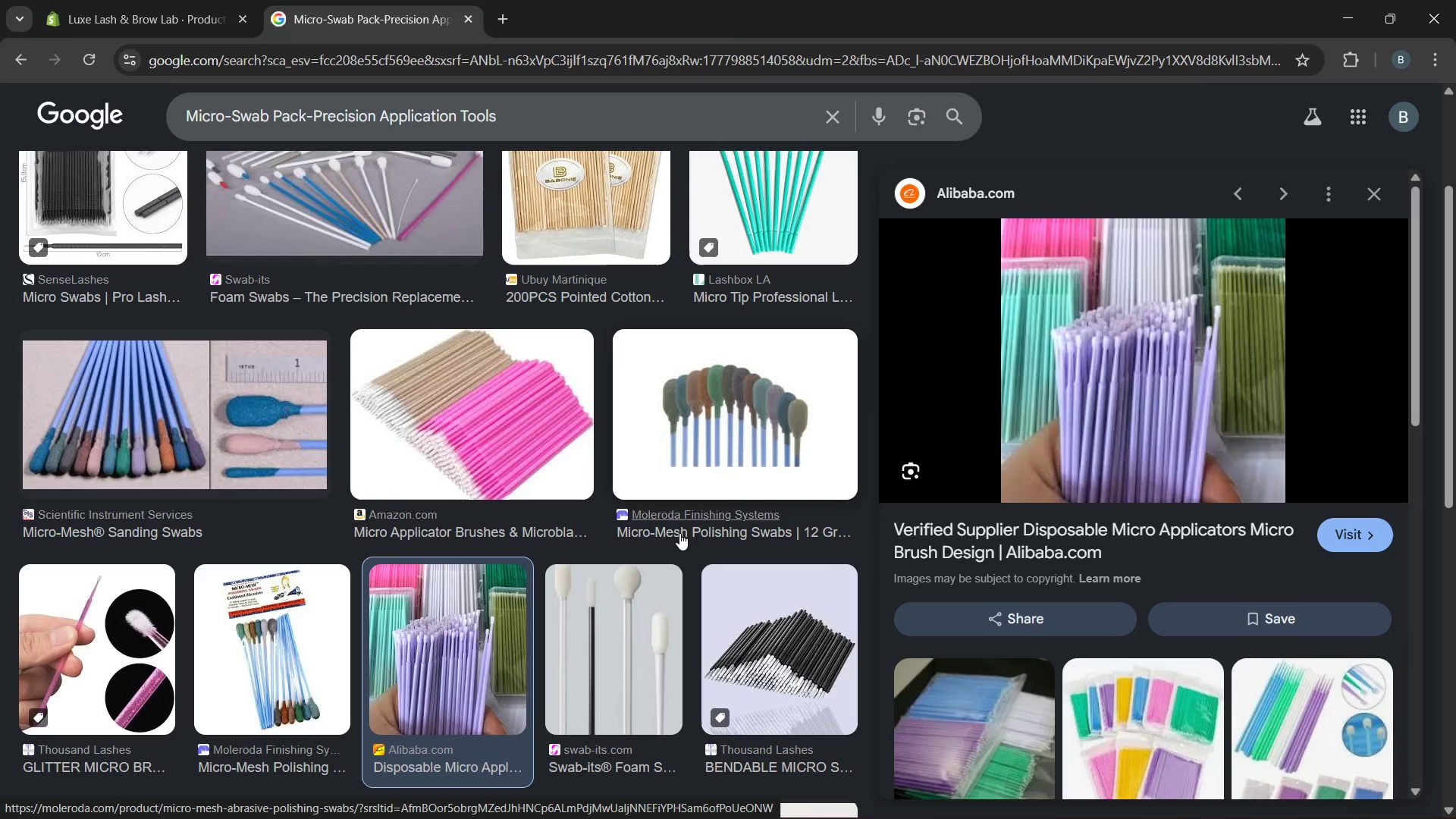 
left_click([626, 555])
 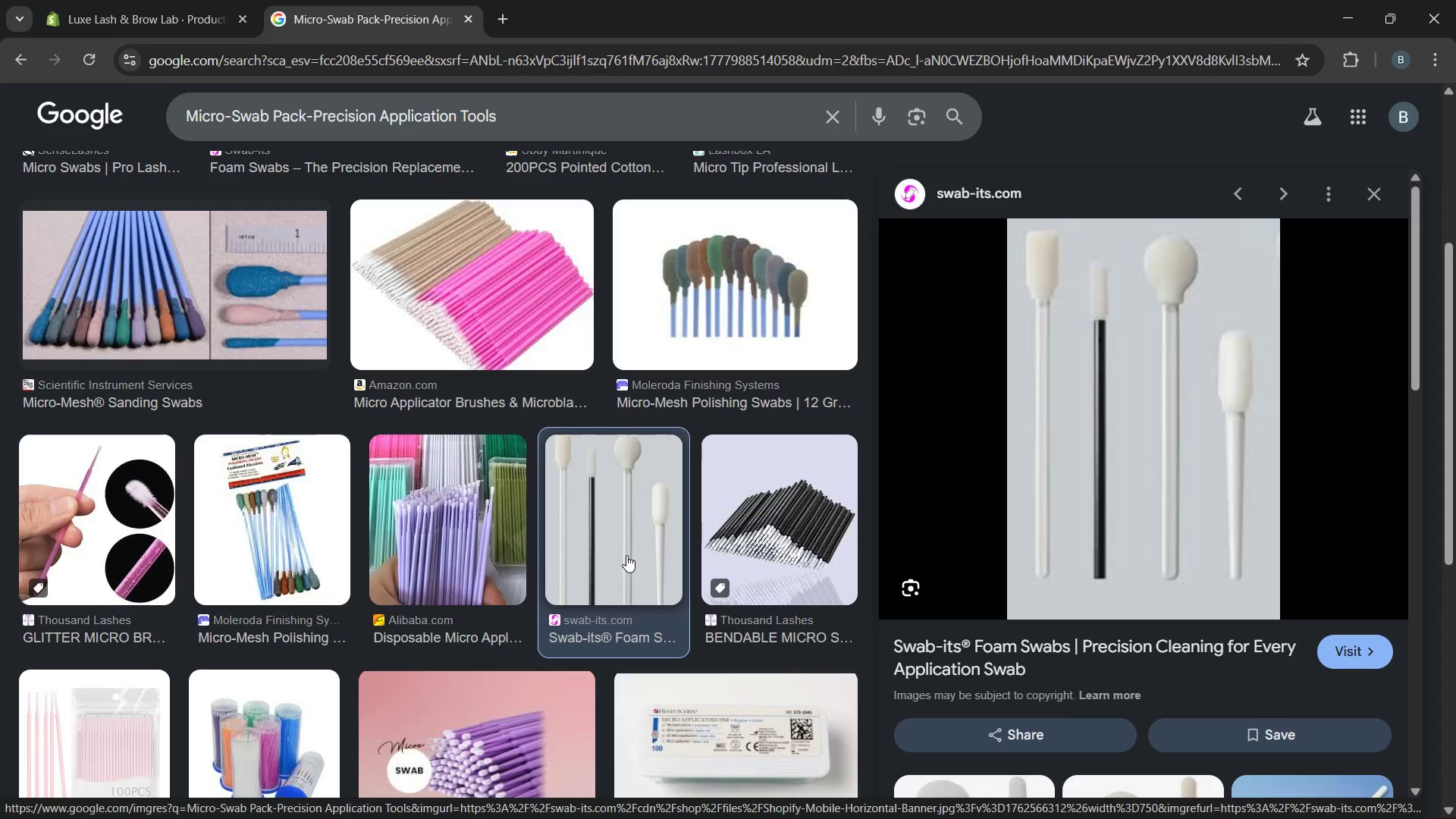 
wait(10.2)
 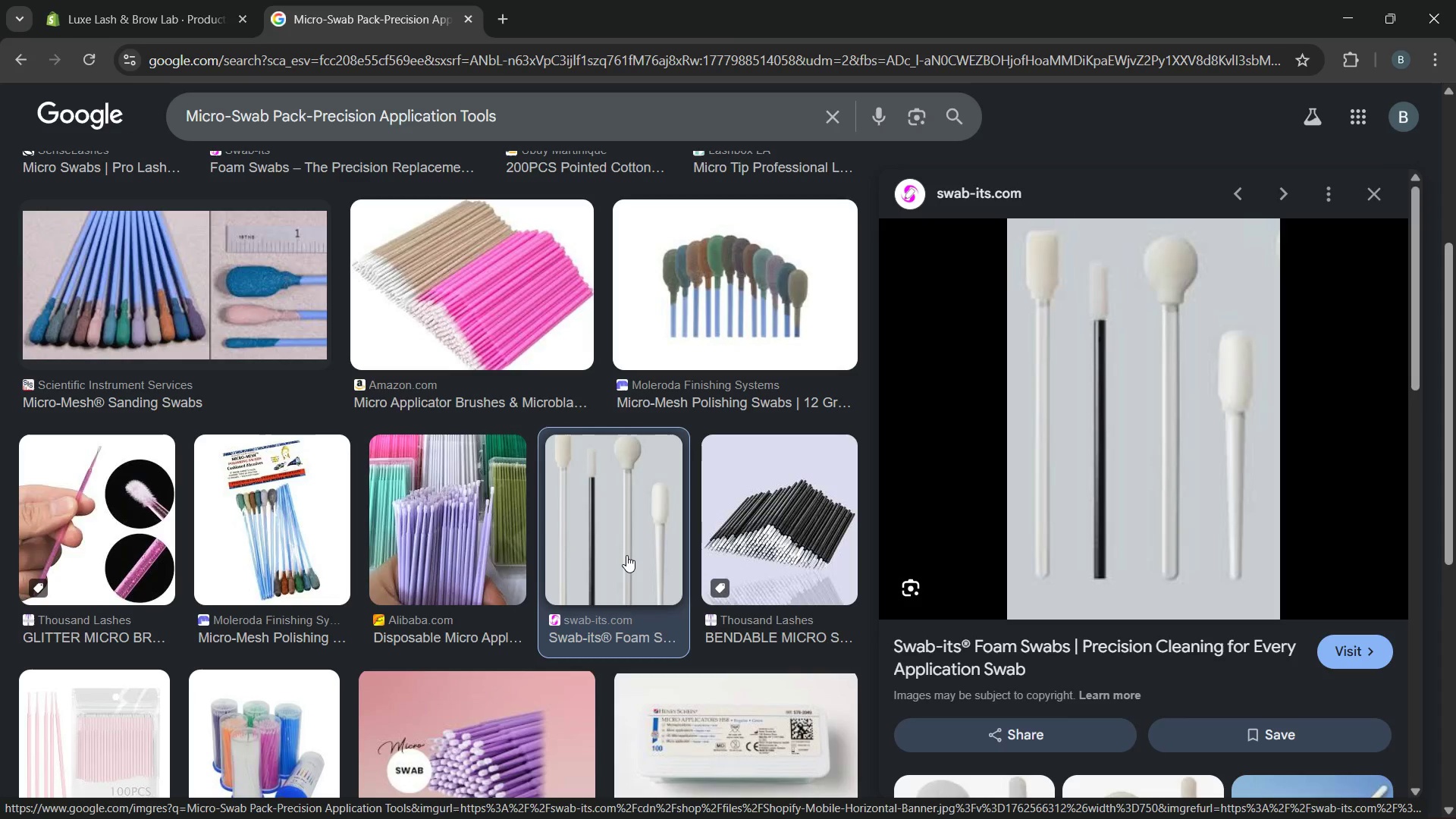 
left_click([474, 598])
 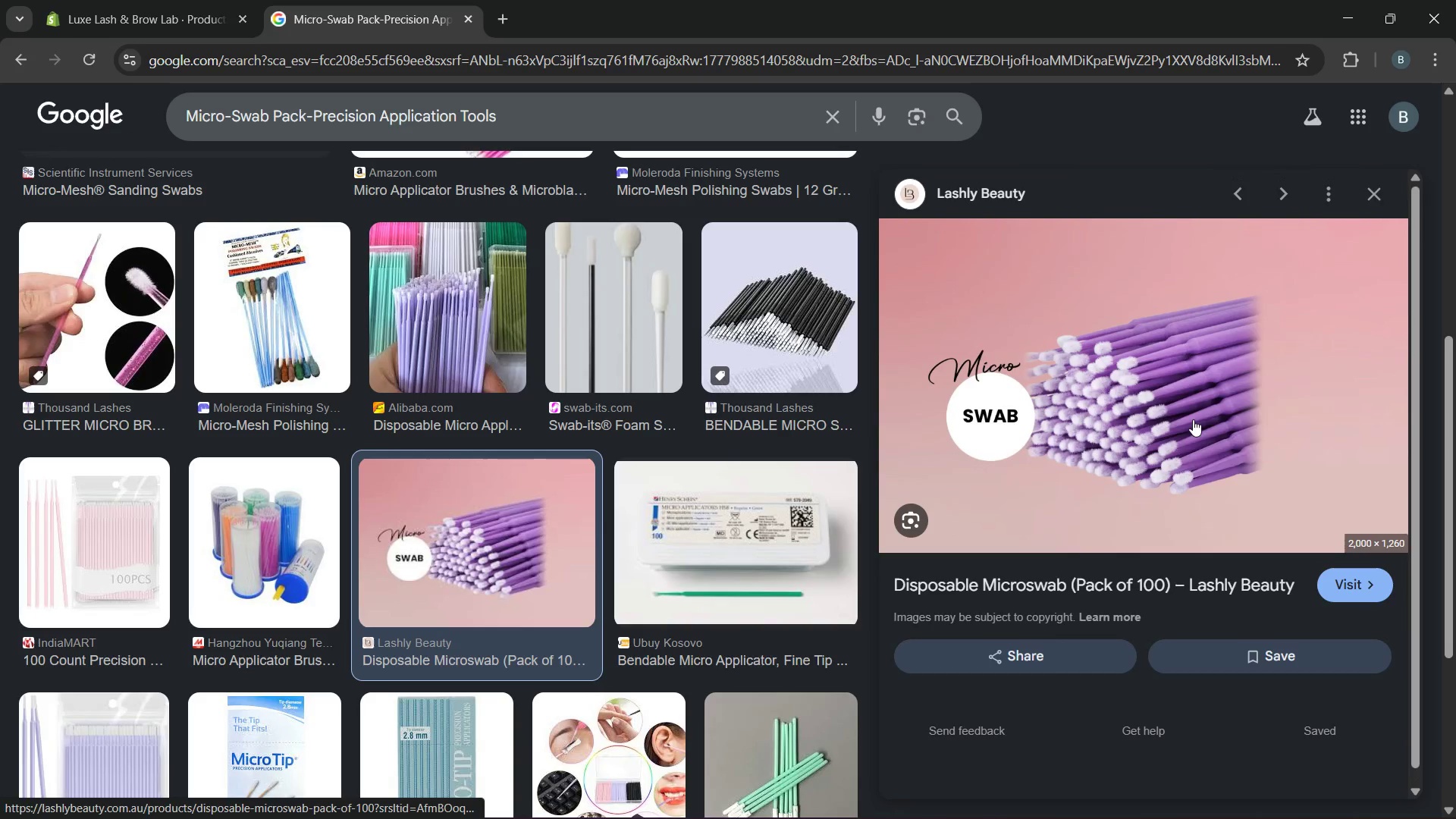 
wait(14.41)
 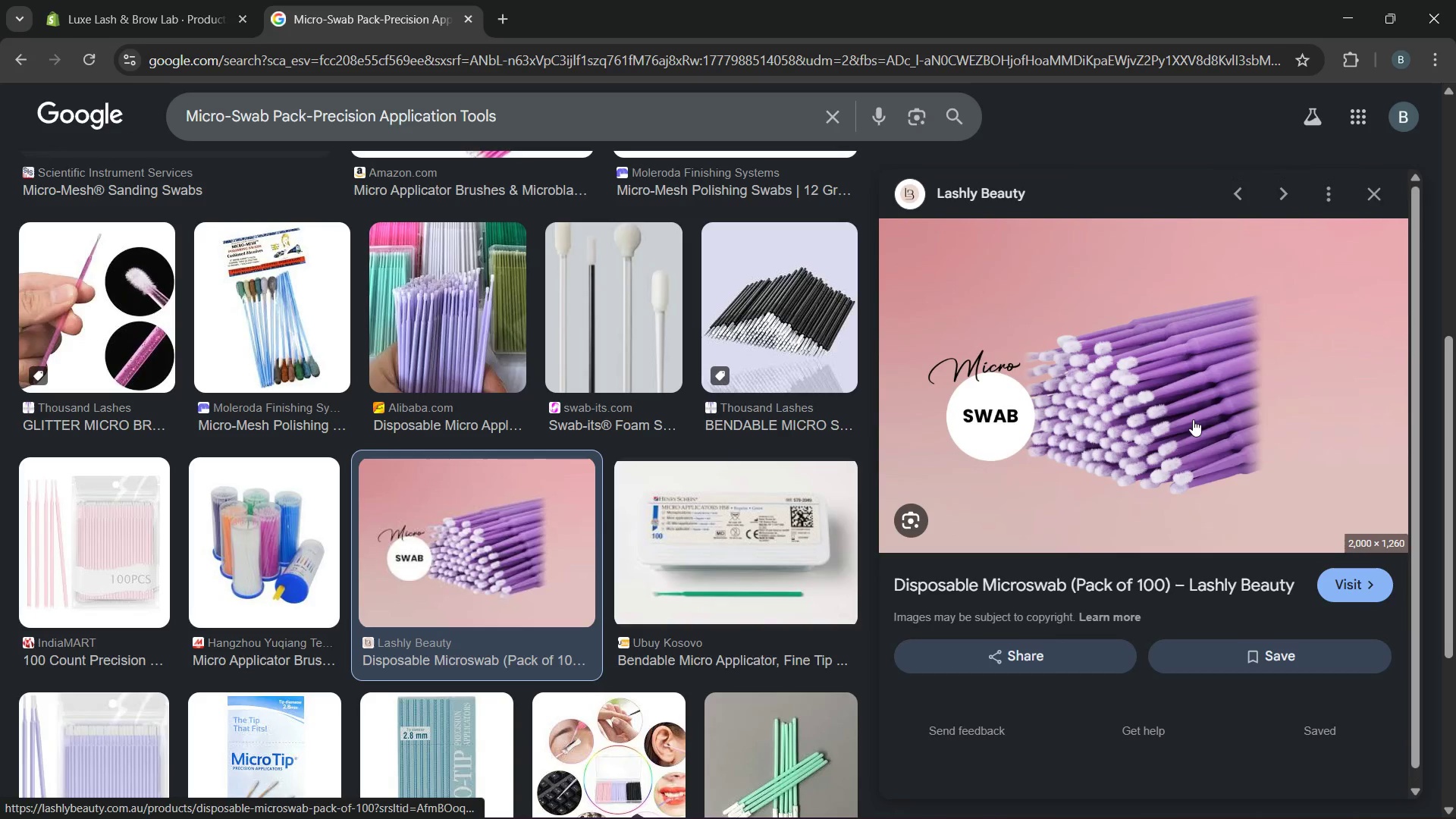 
right_click([1213, 359])
 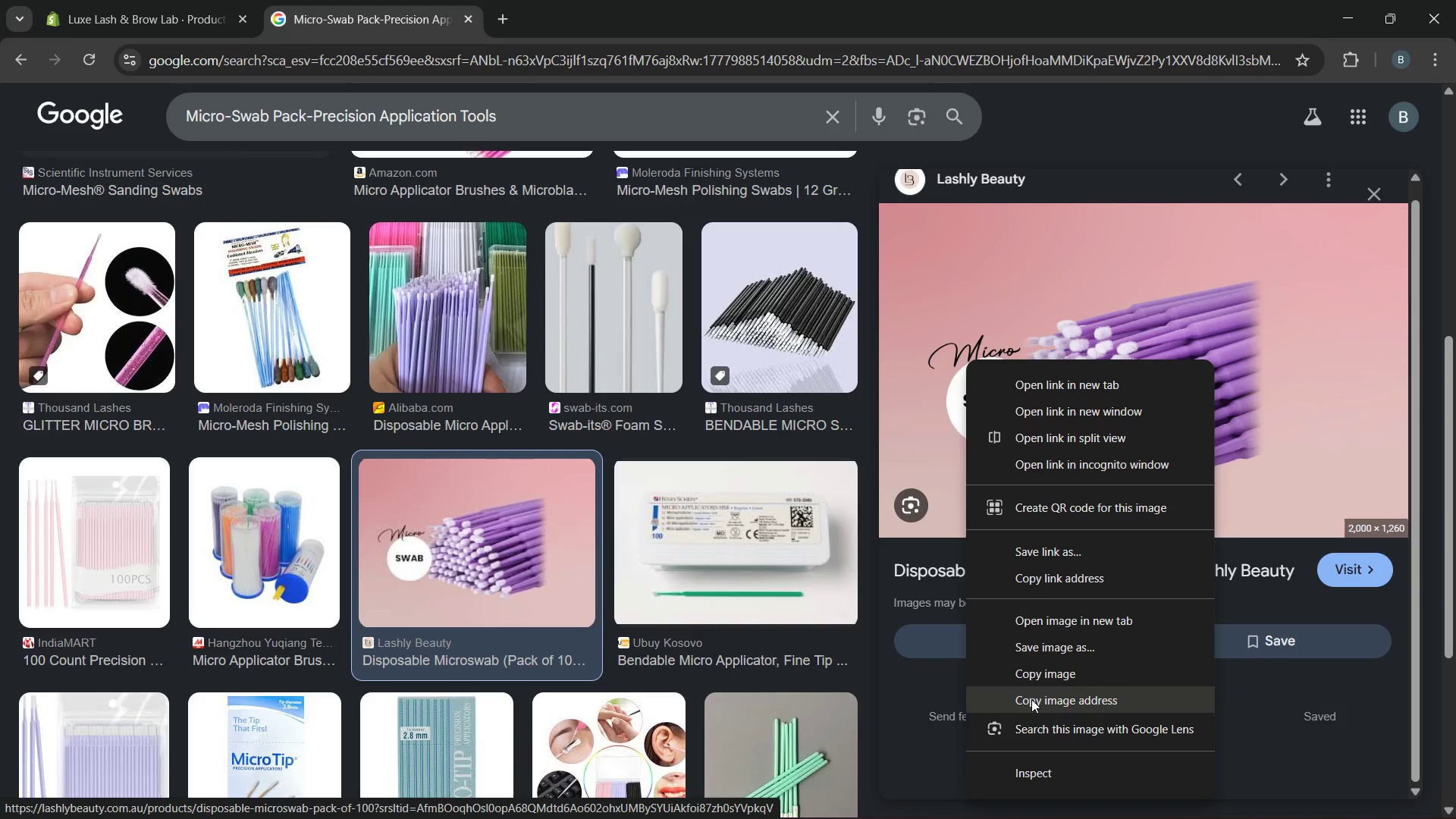 
left_click([1051, 651])
 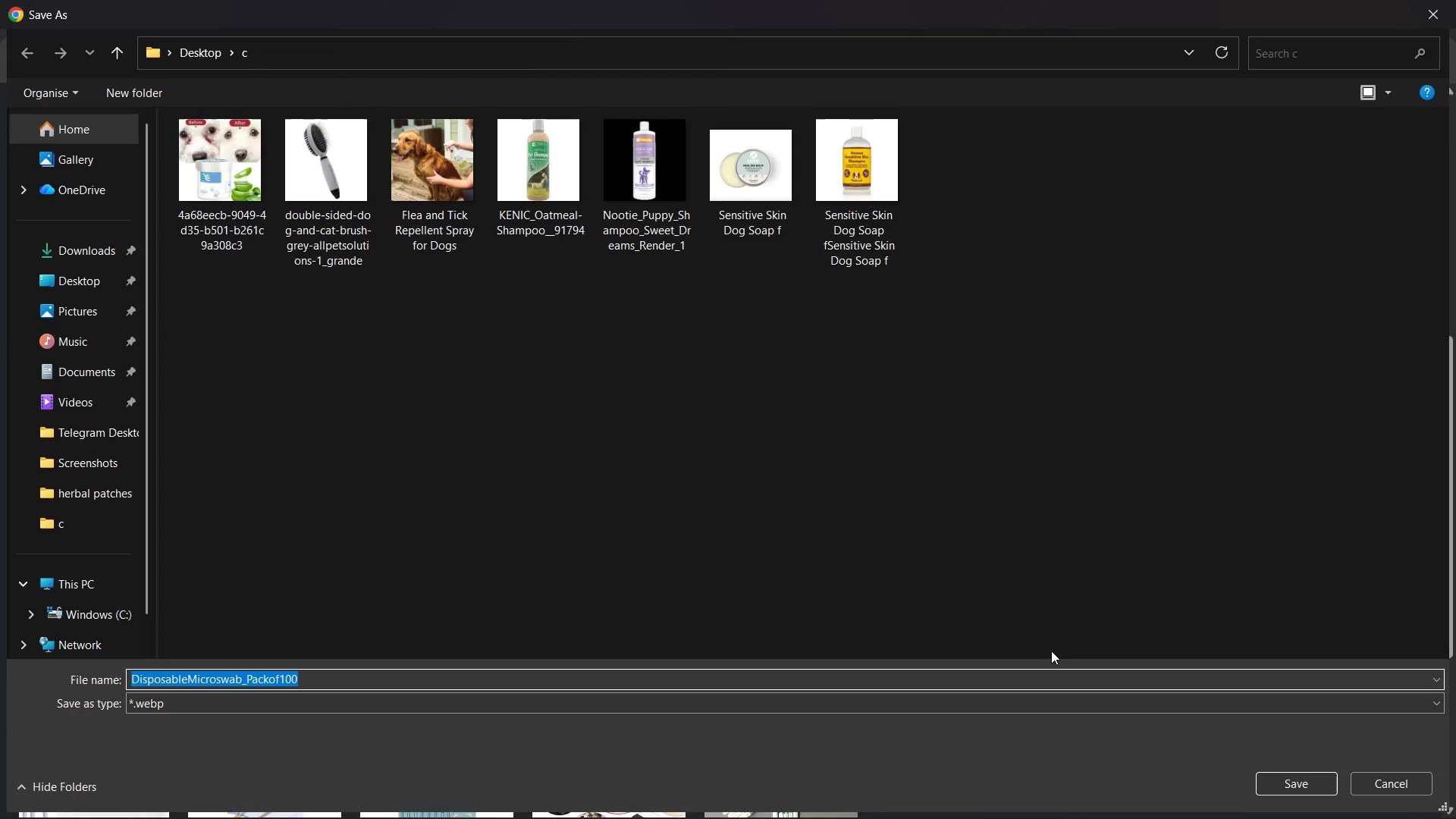 
wait(7.98)
 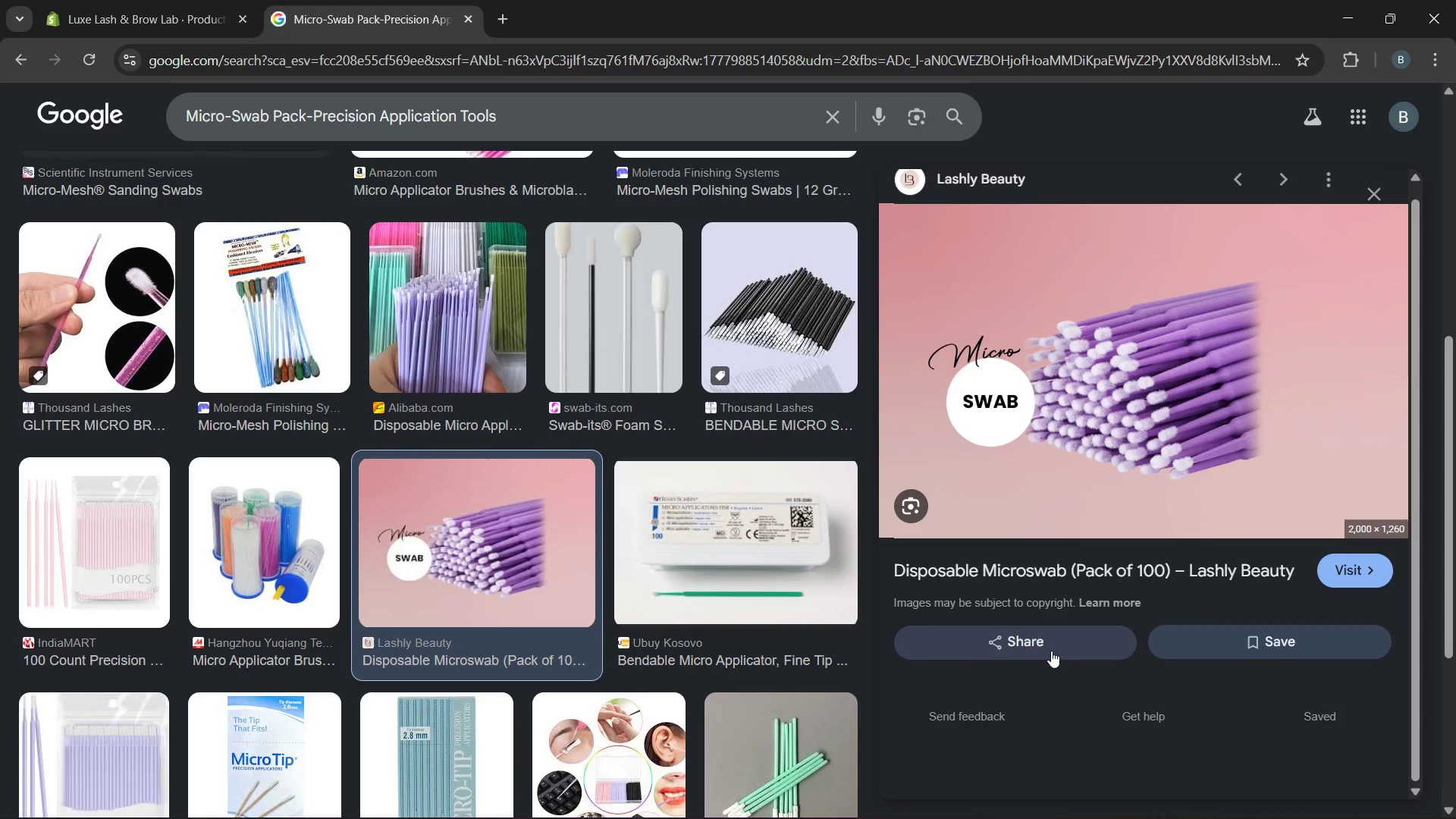 
left_click([1278, 788])
 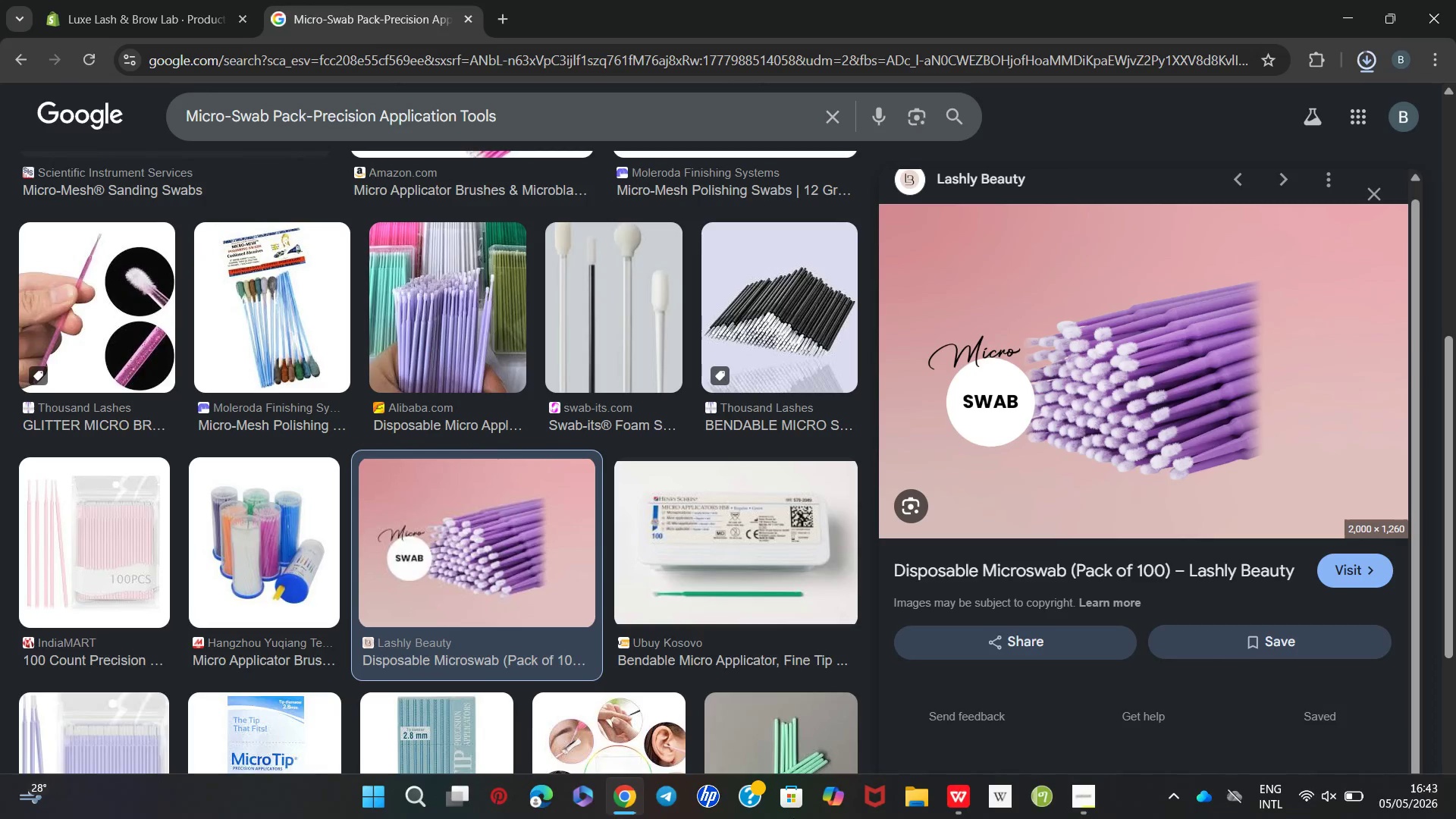 
mouse_move([660, 770])
 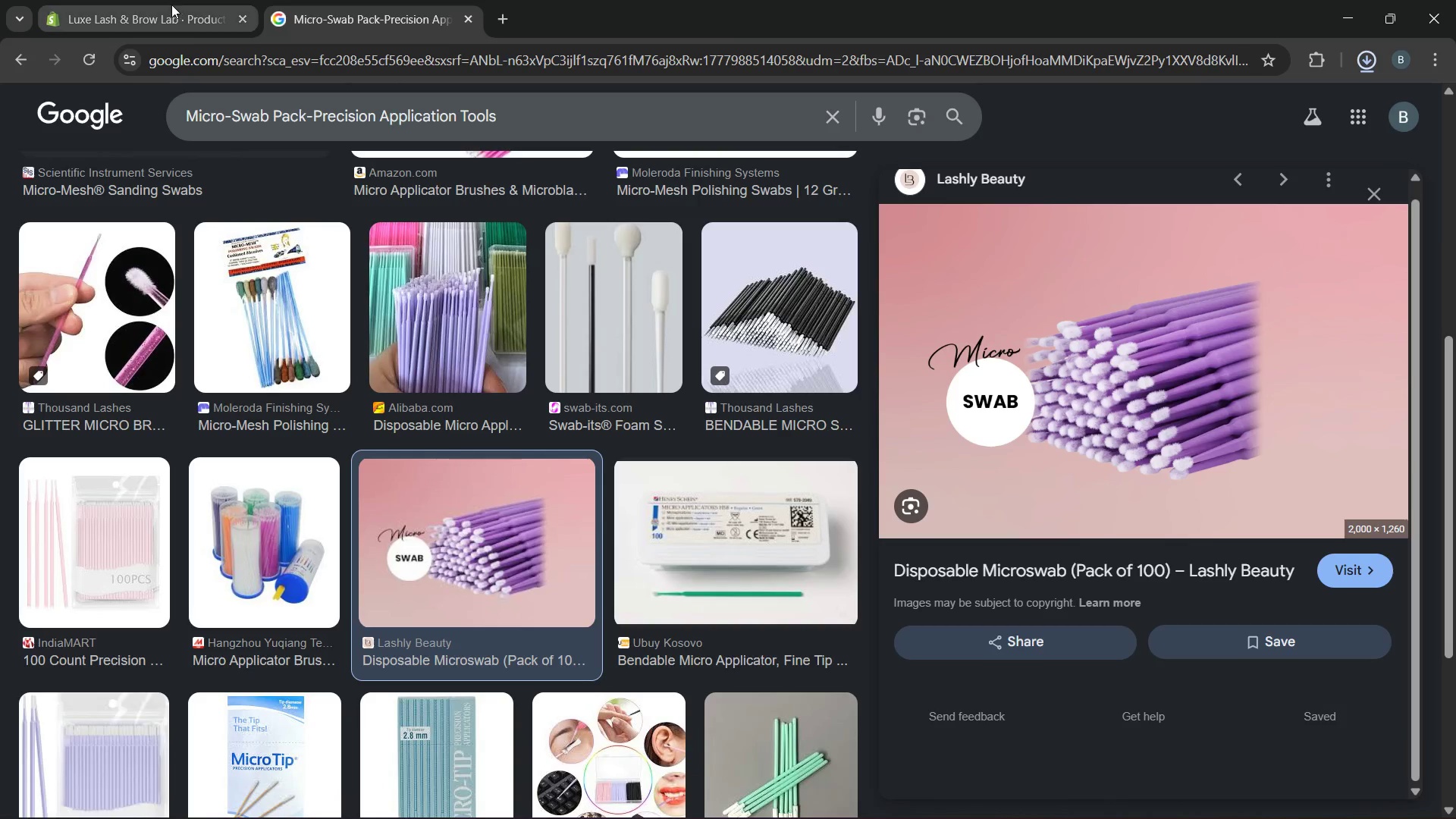 
left_click([171, 5])
 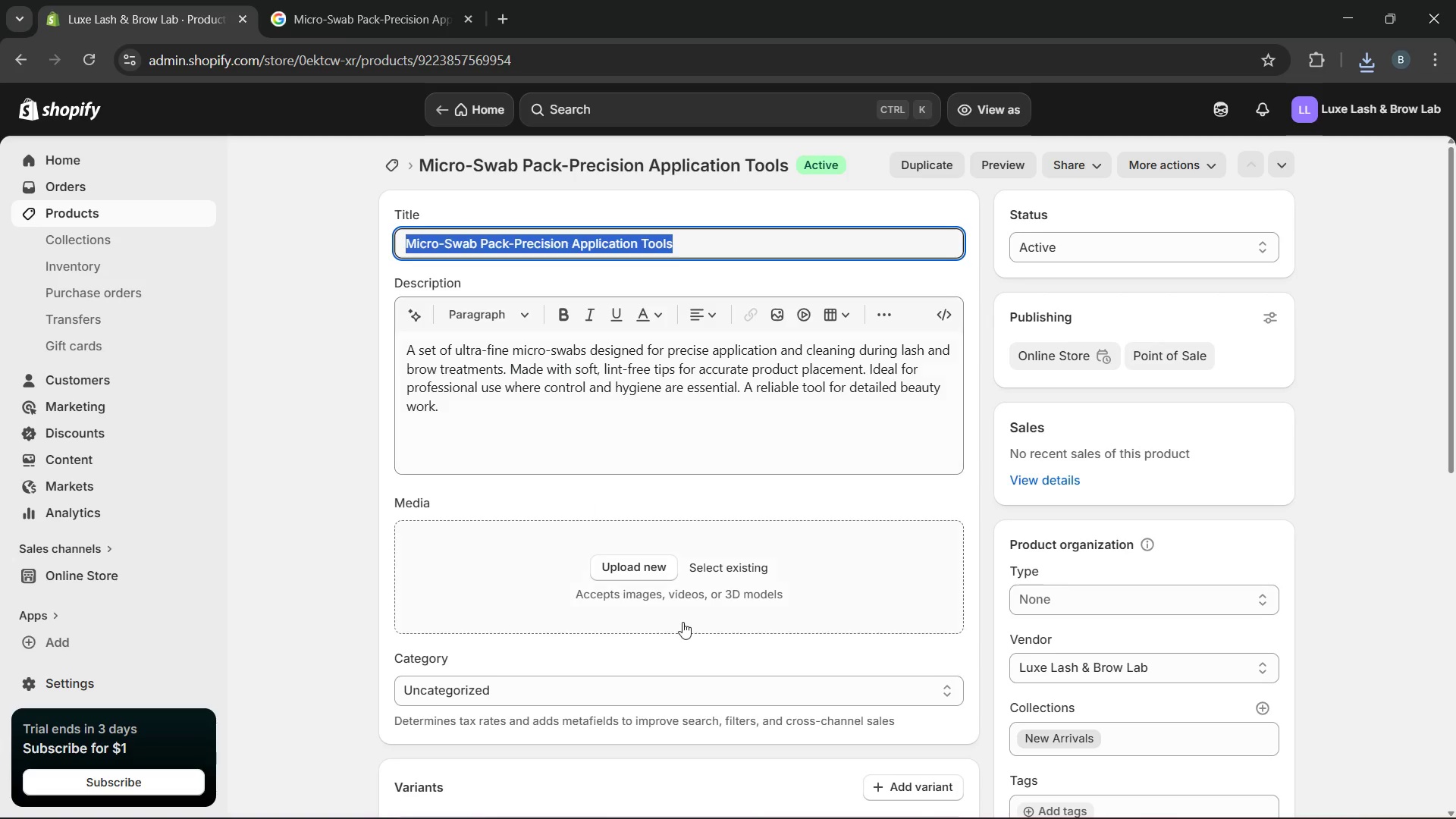 
left_click([645, 579])
 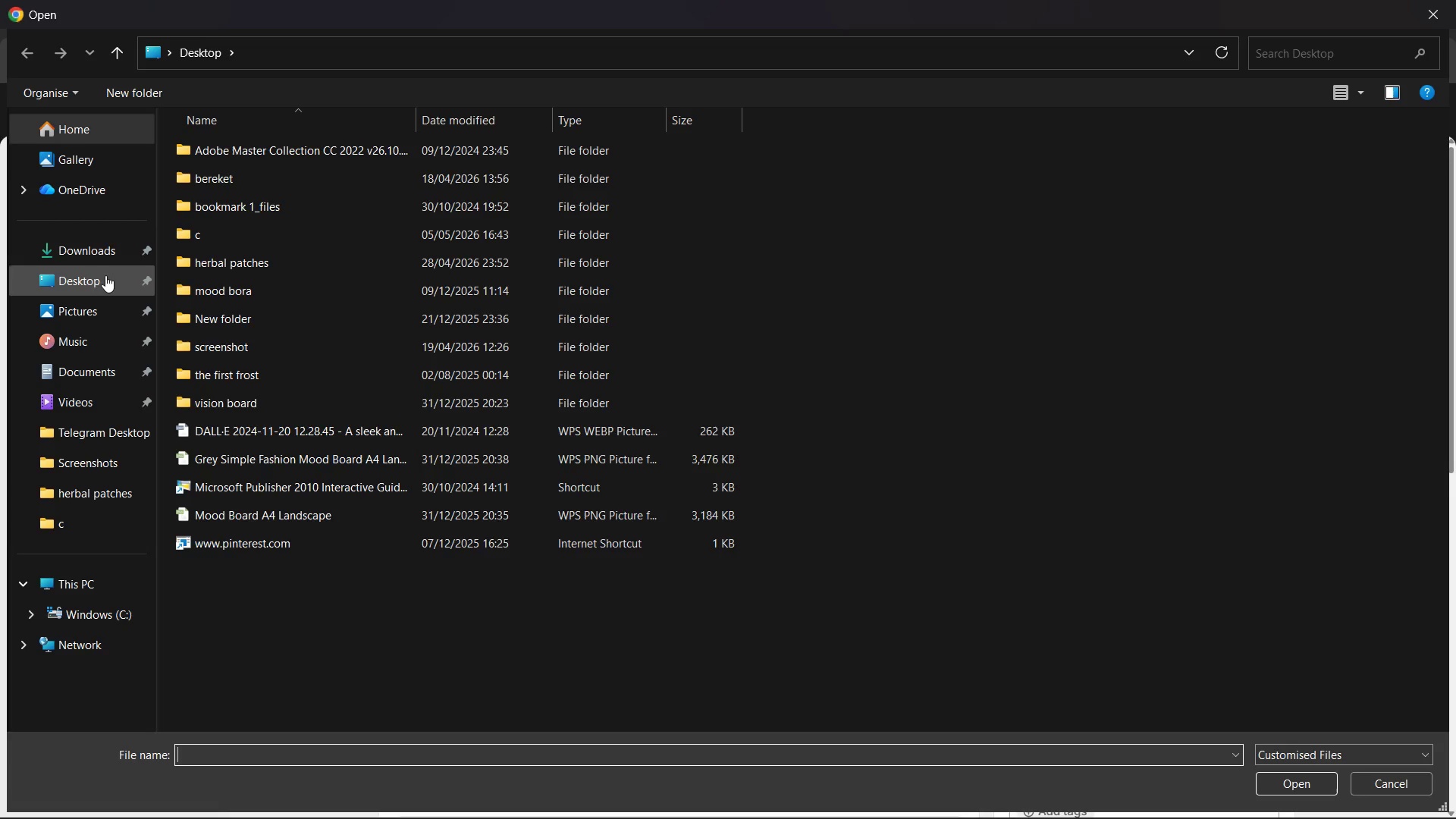 
wait(8.7)
 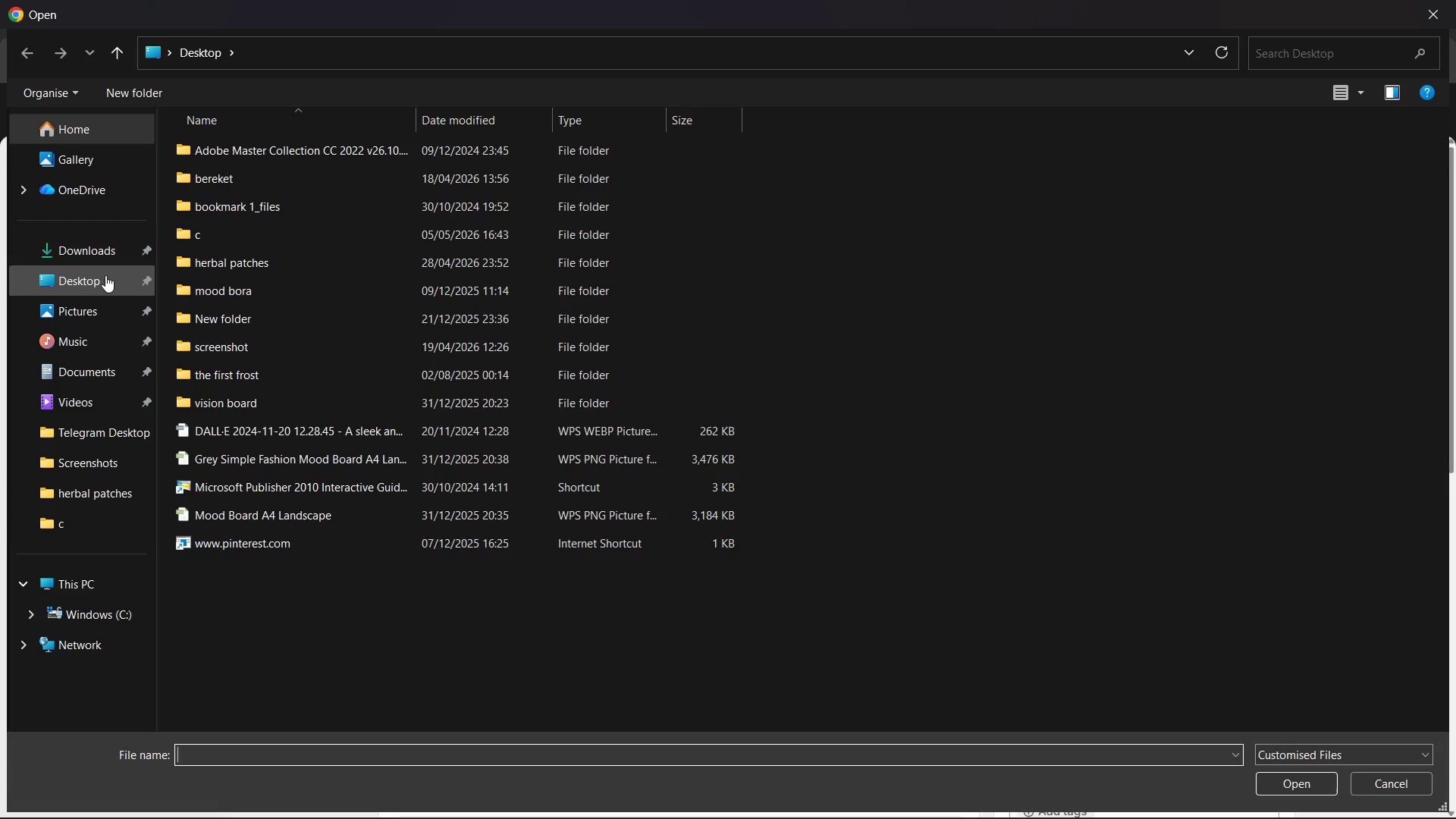 
left_click([102, 260])
 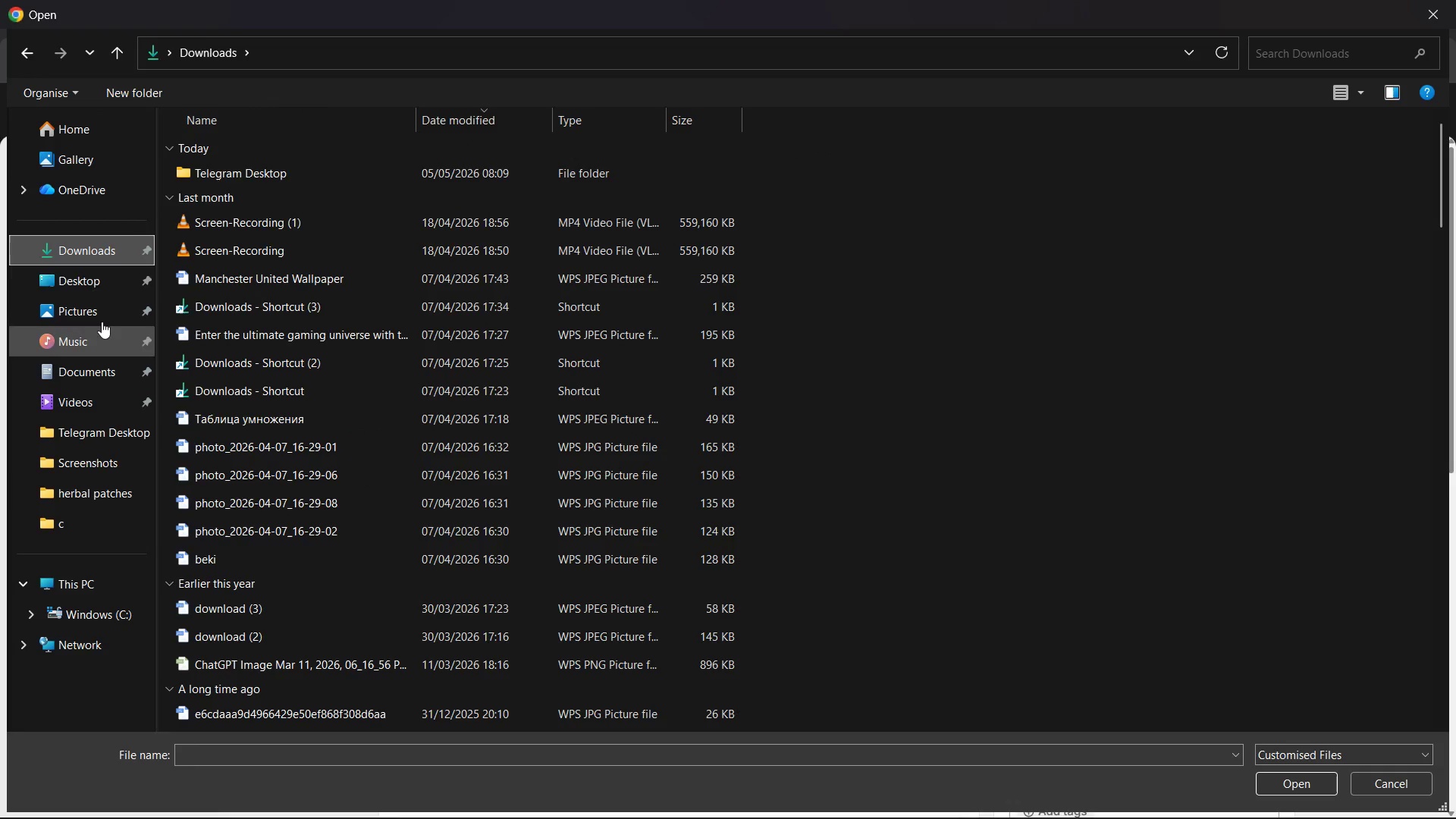 
left_click([107, 292])
 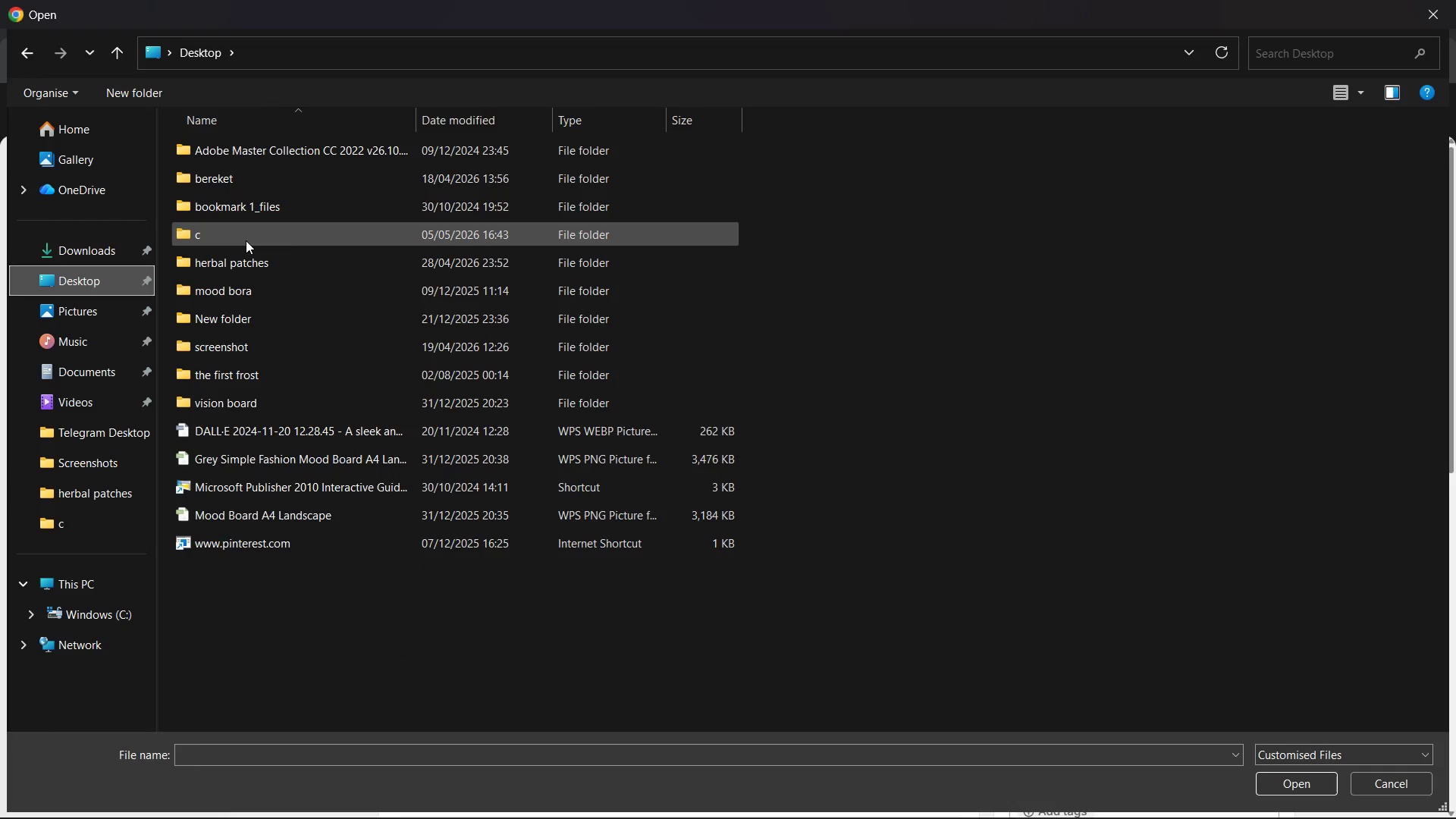 
double_click([244, 239])
 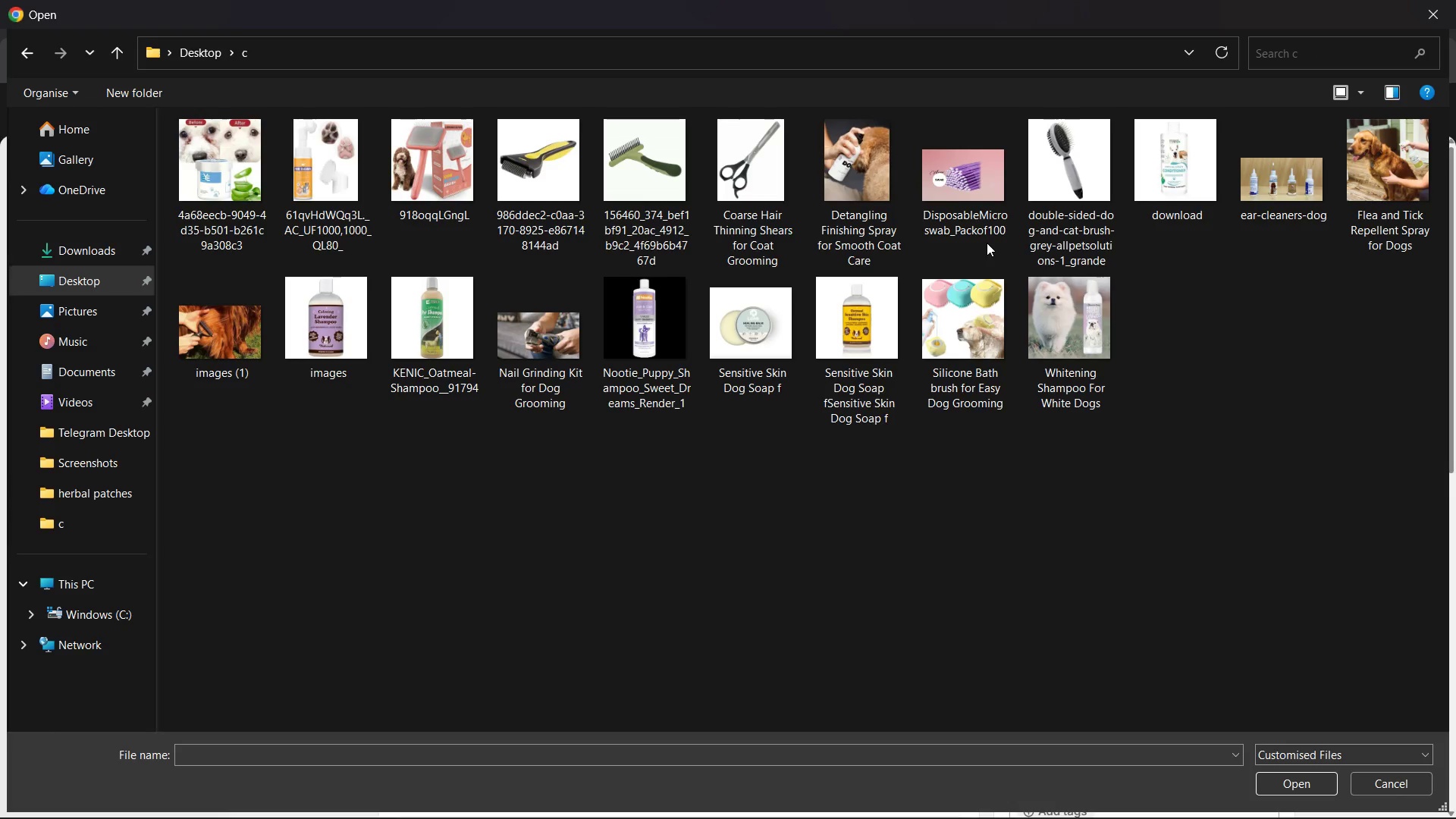 
double_click([976, 215])
 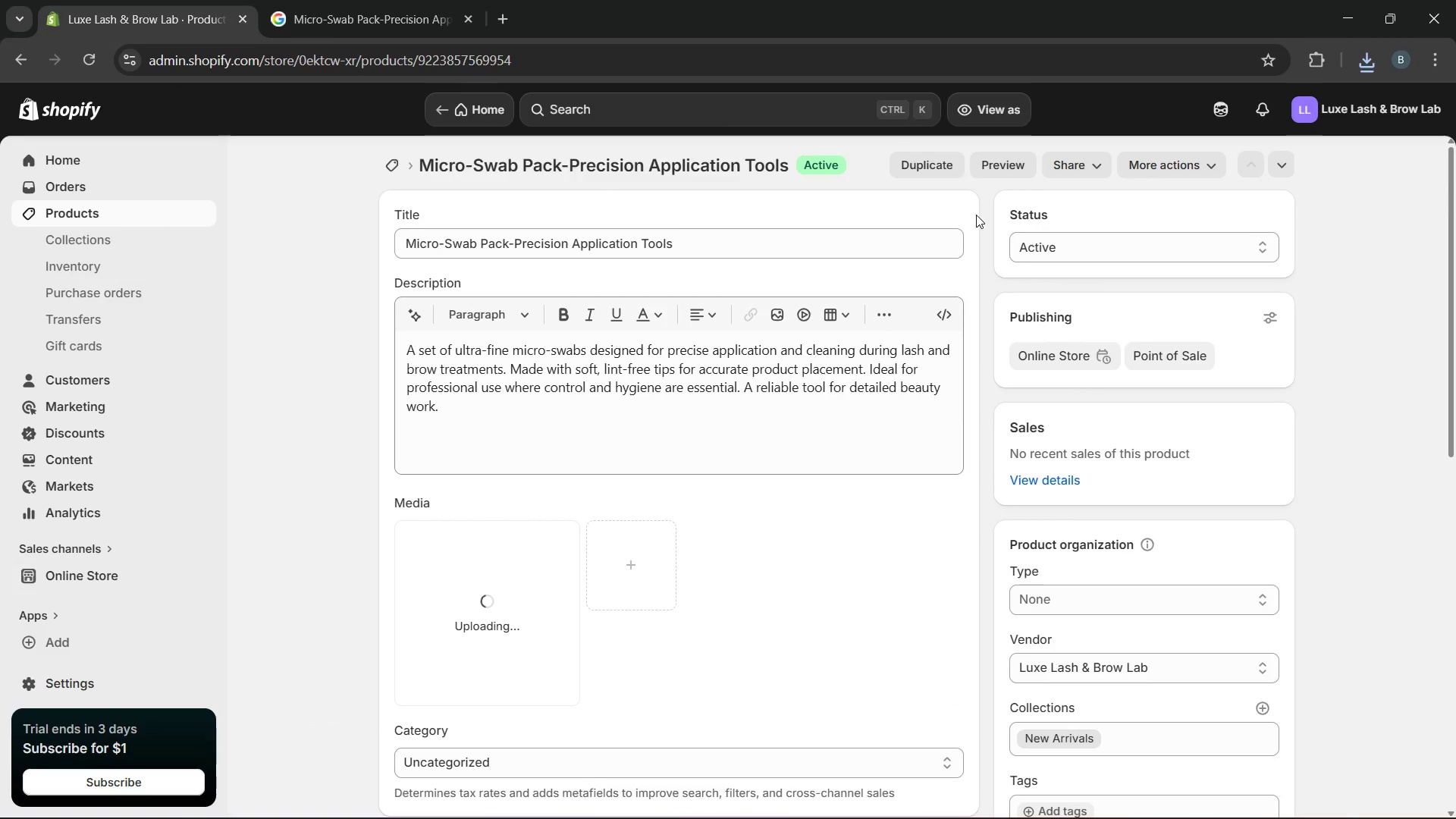 
wait(8.2)
 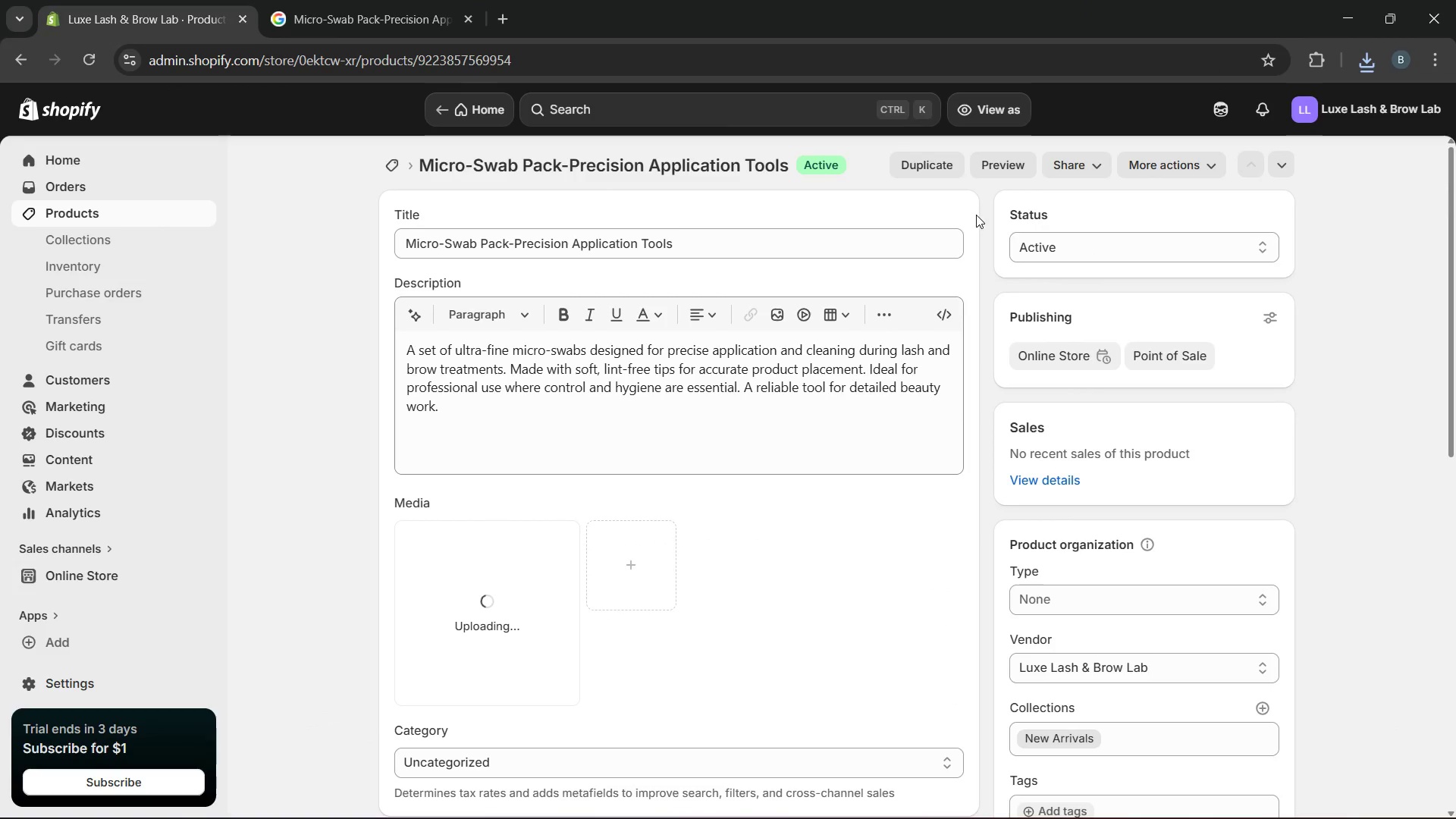 
left_click([537, 546])
 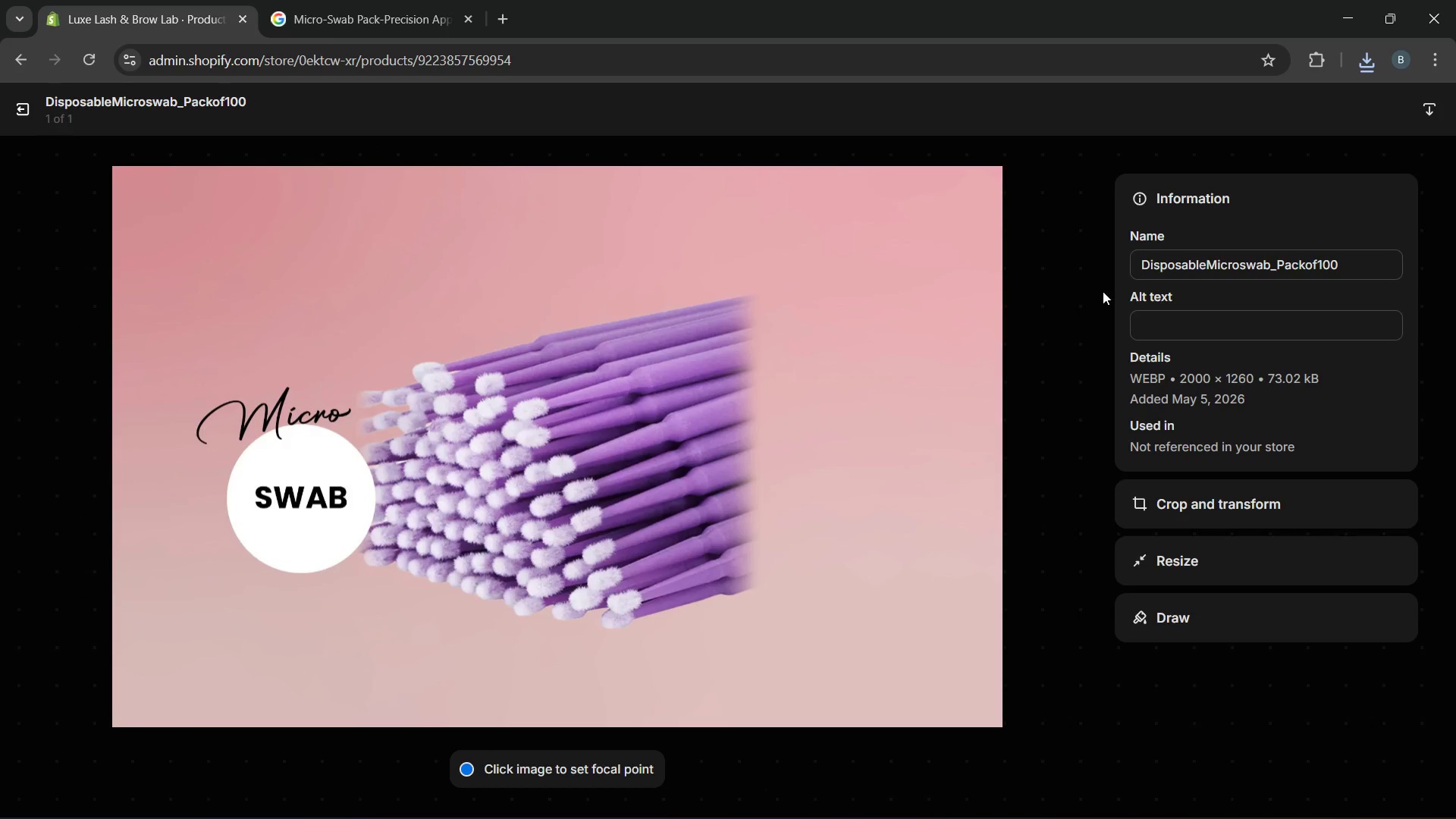 
left_click([1171, 328])
 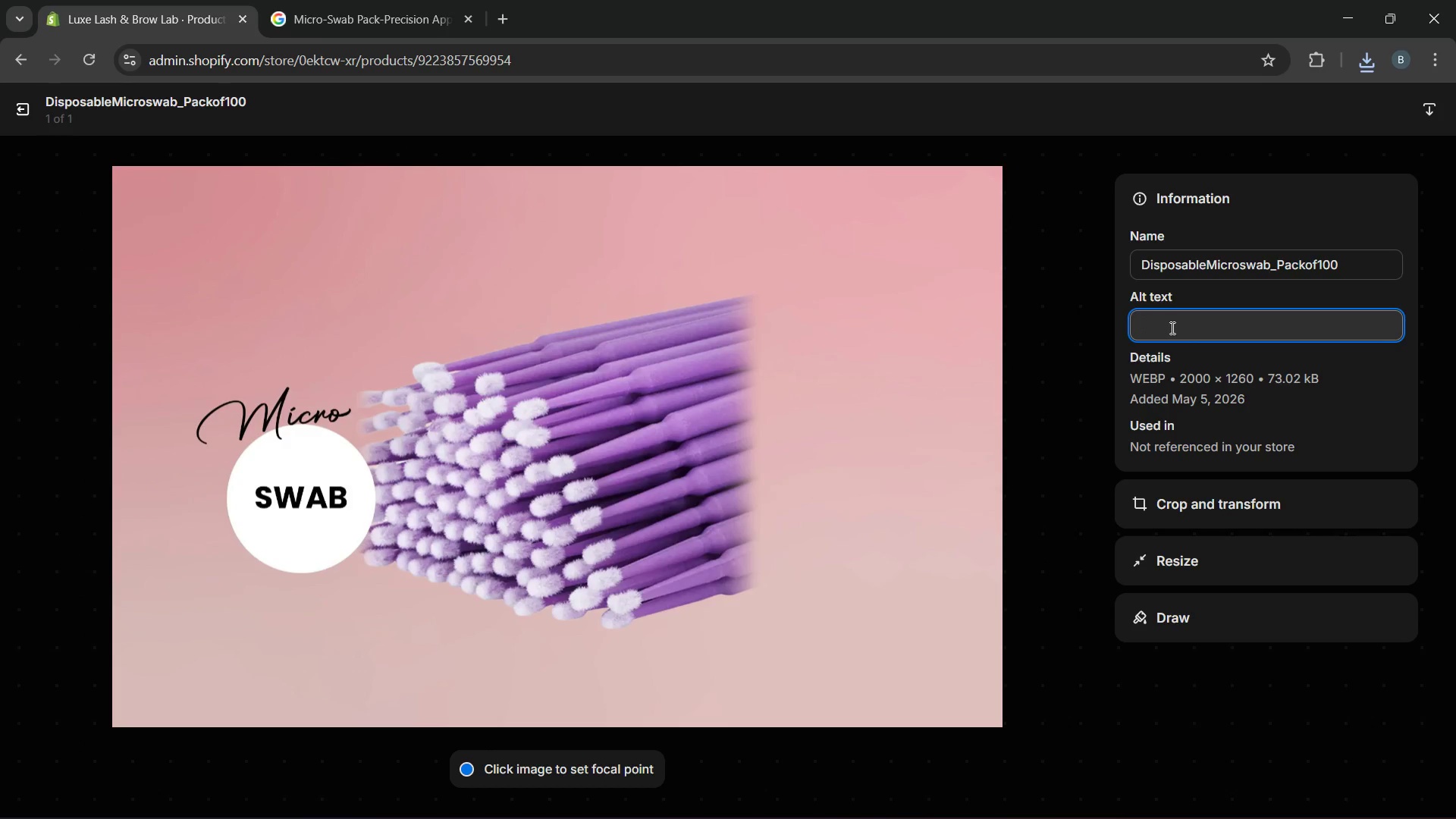 
type(Disposable micro swab pack precision tools for la)
 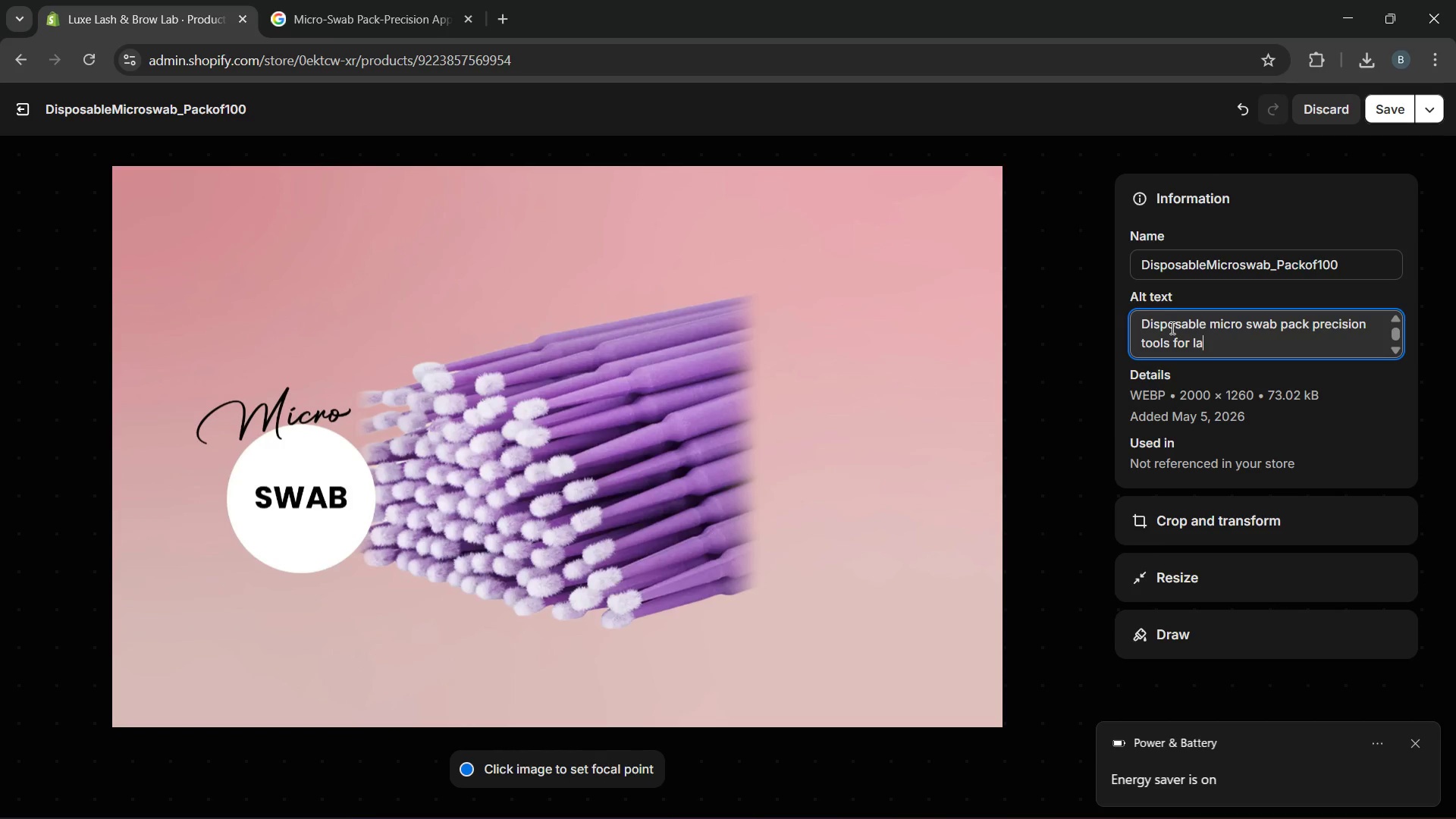 
wait(7.0)
 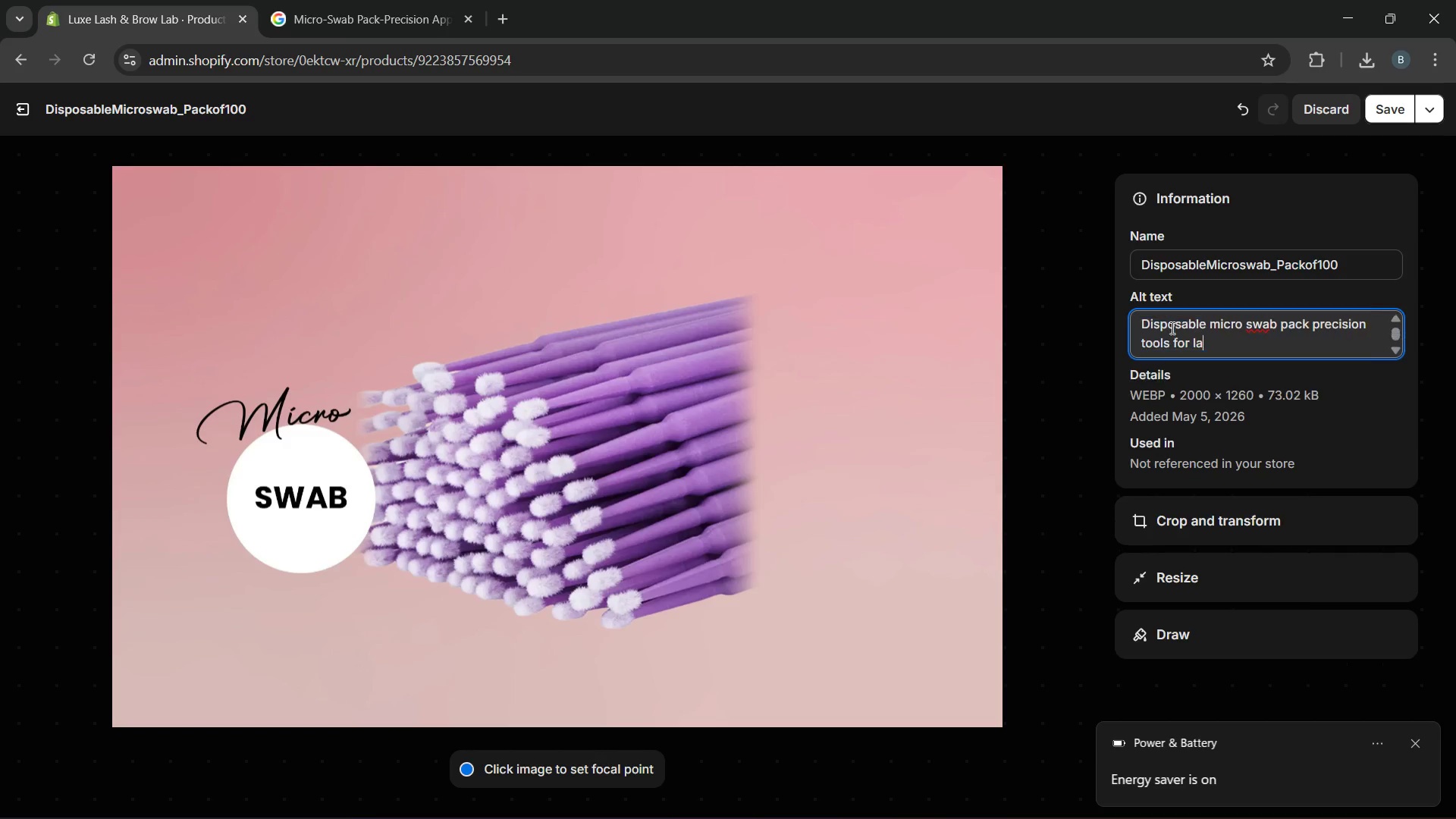 
type(sh )
 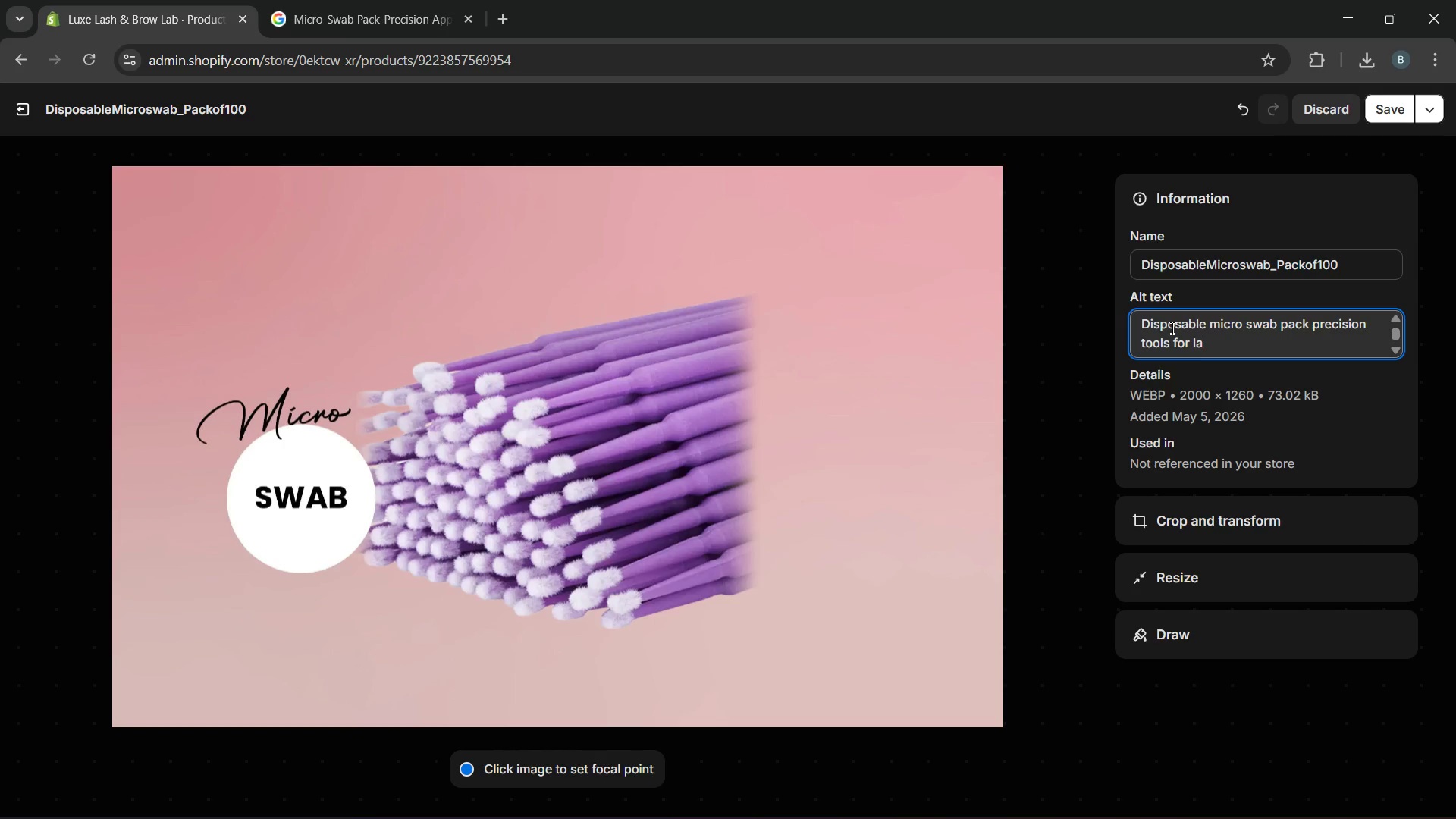 
wait(5.66)
 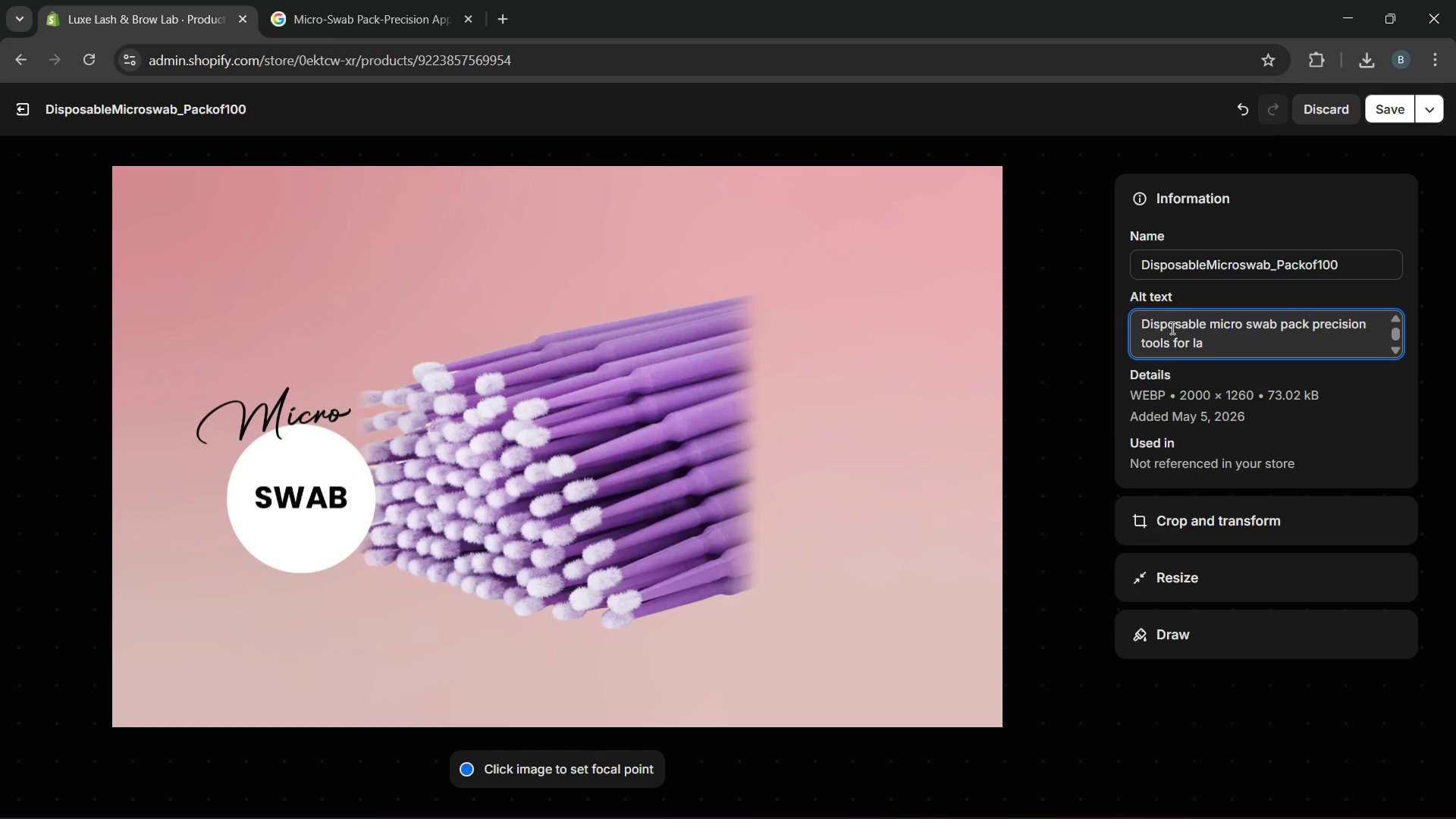 
type(and brow application)
 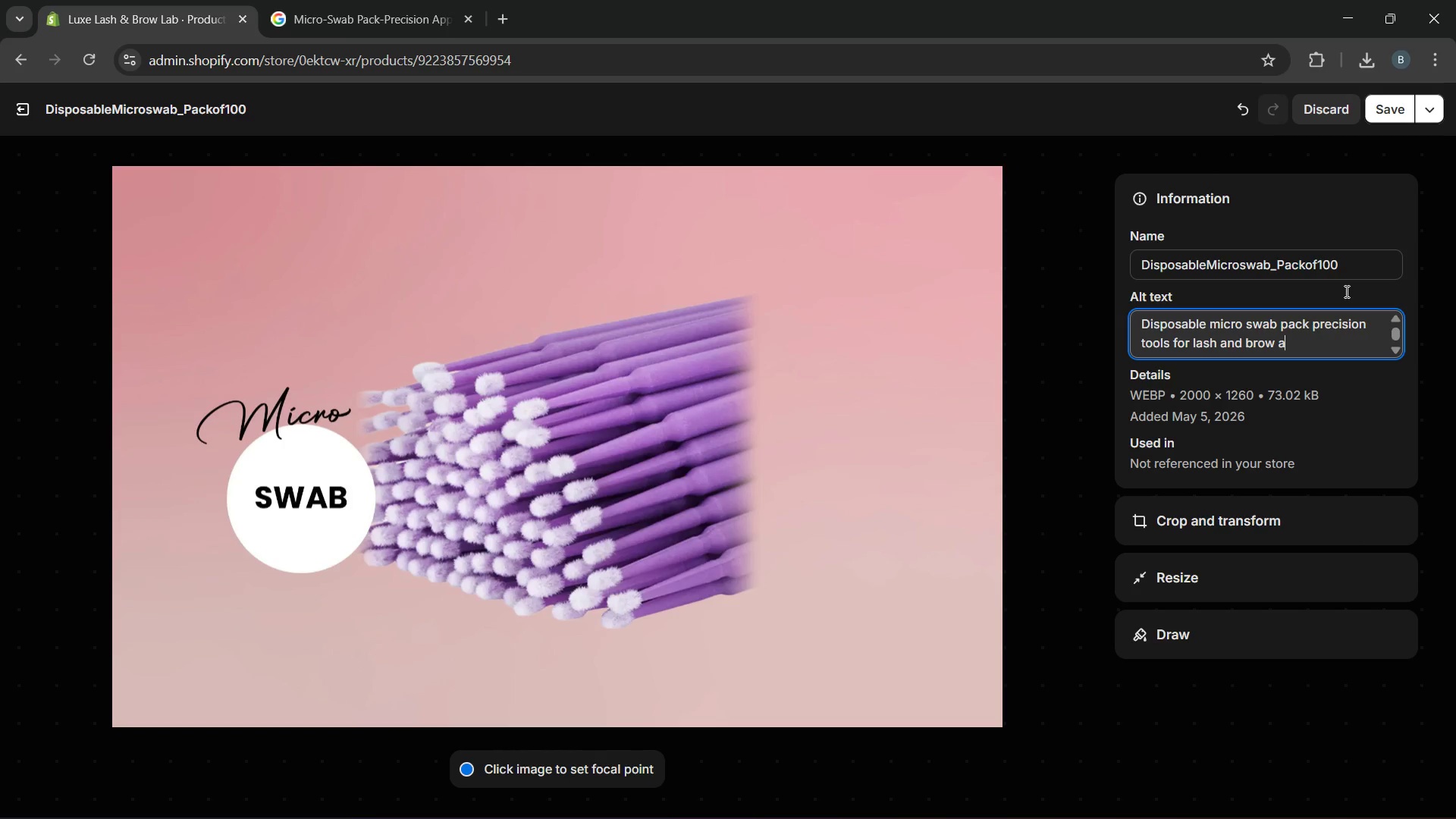 
wait(12.56)
 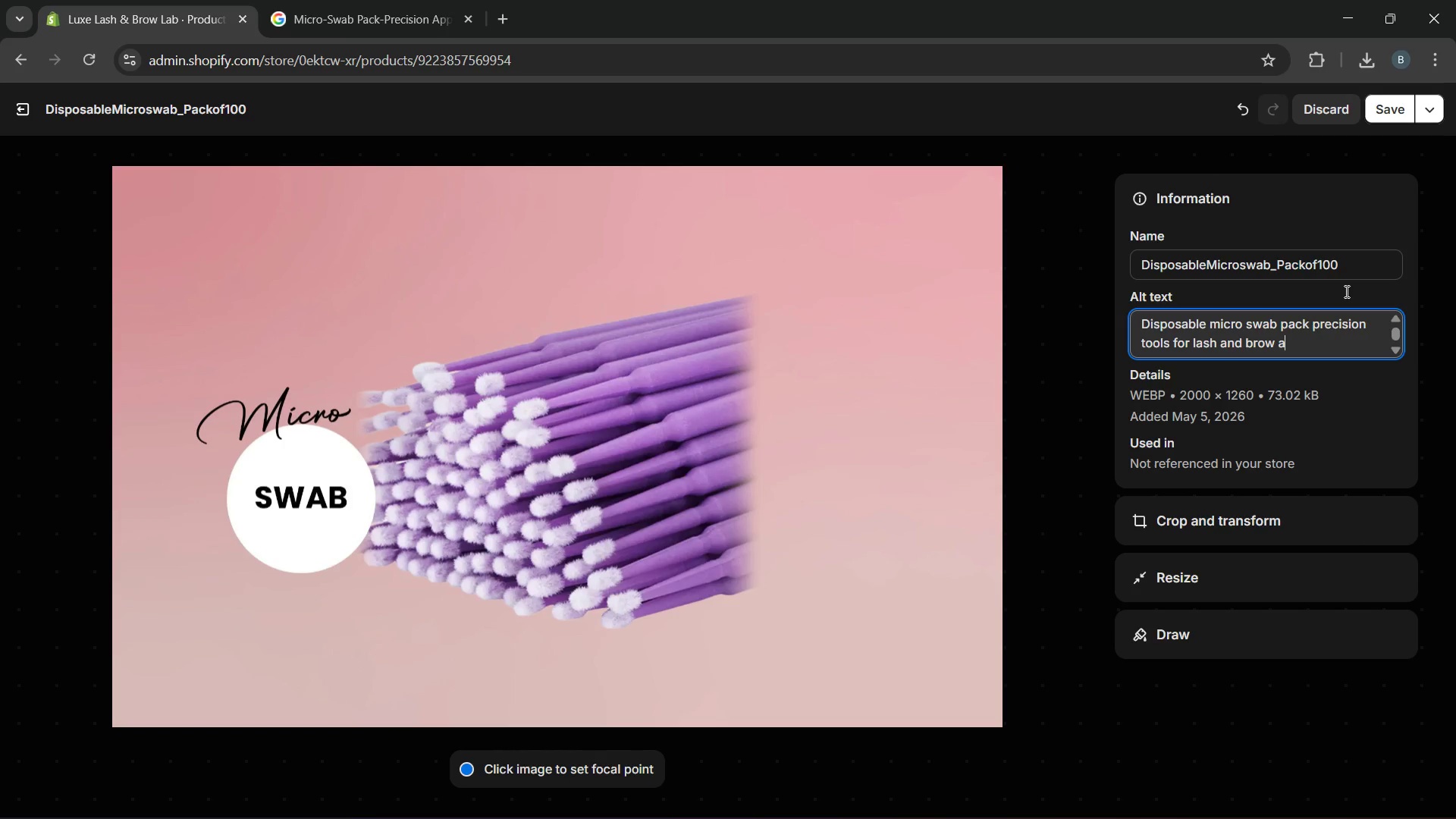 
left_click([1395, 113])
 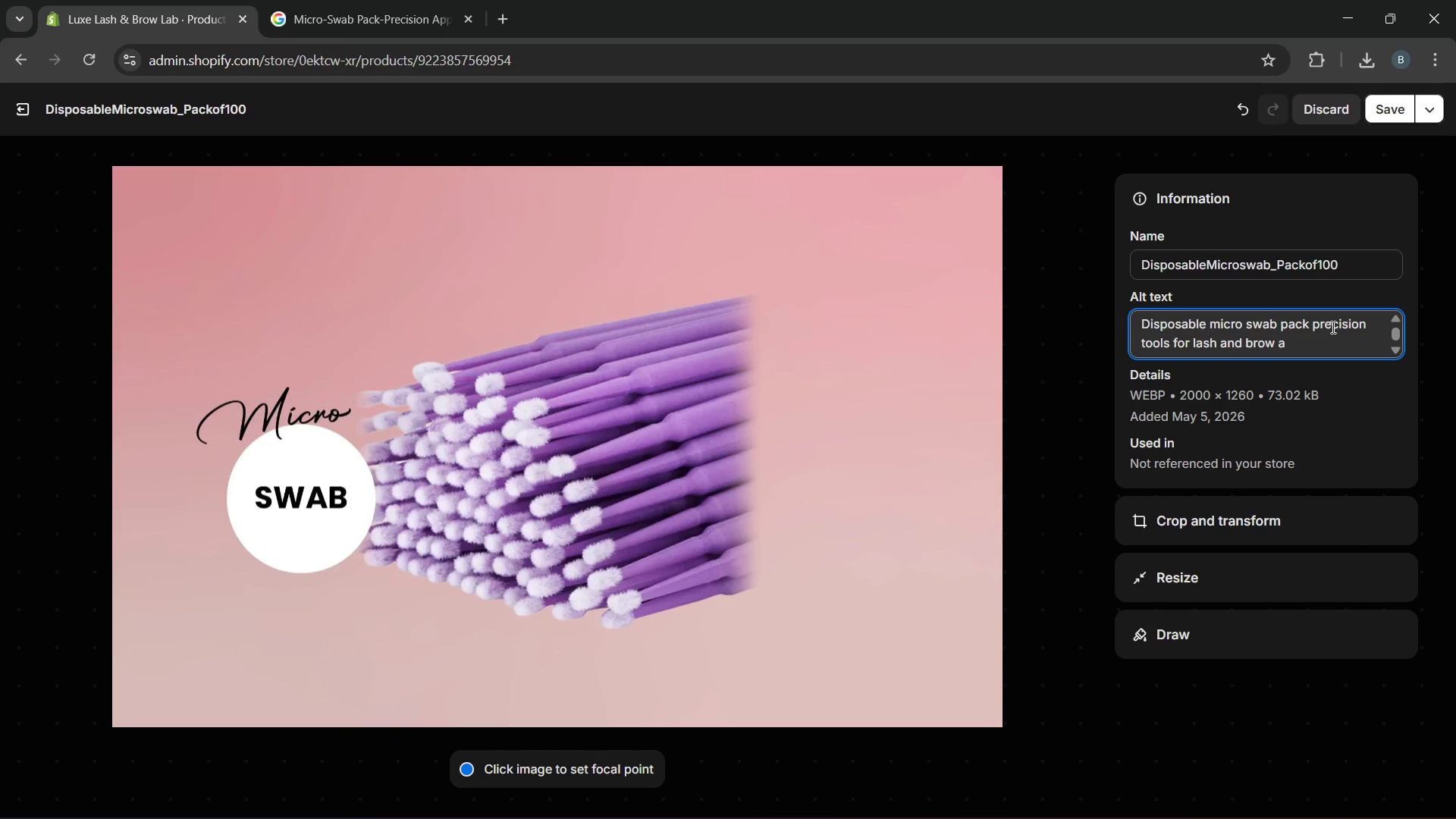 
key(Space)
 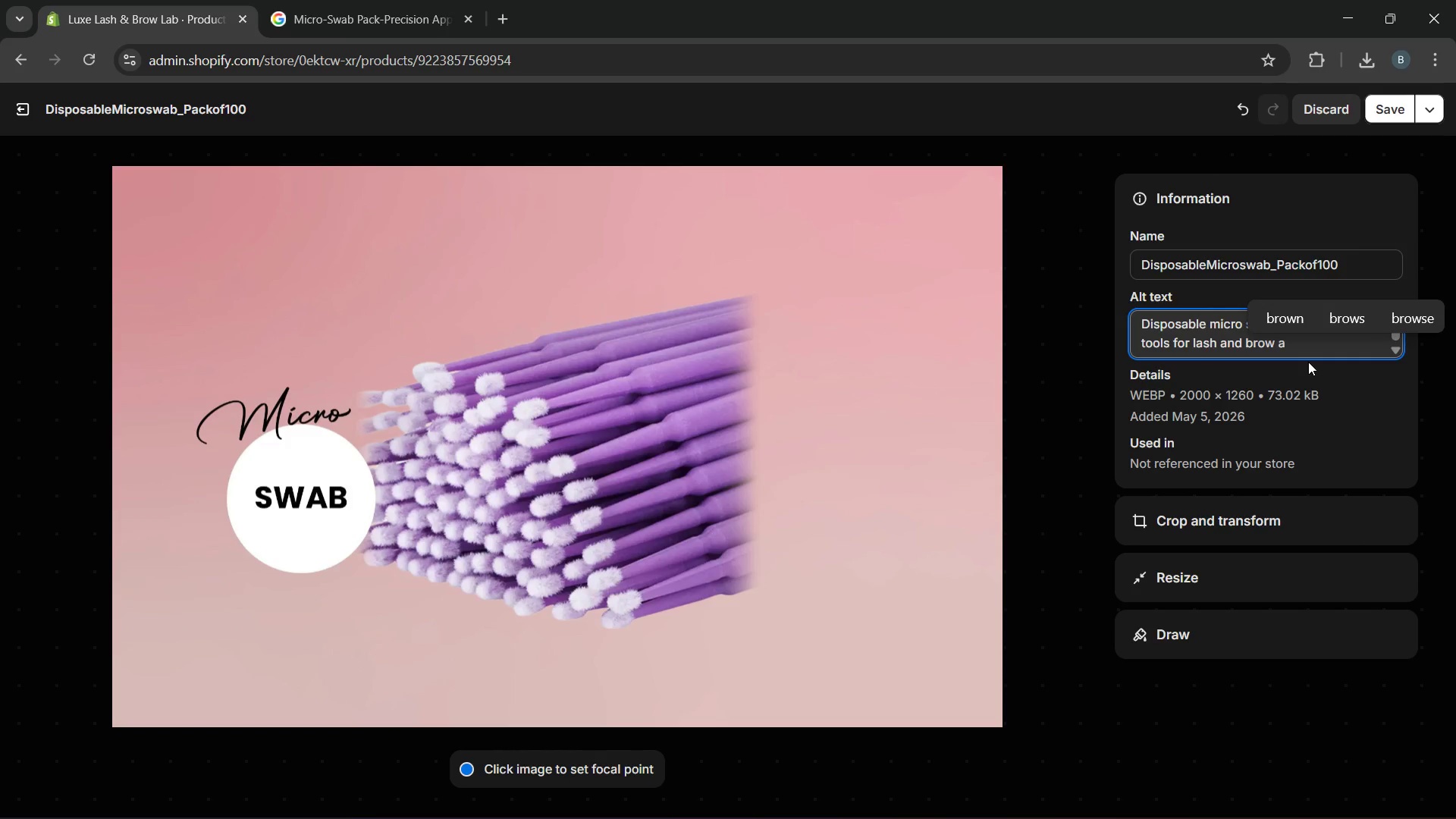 
wait(9.69)
 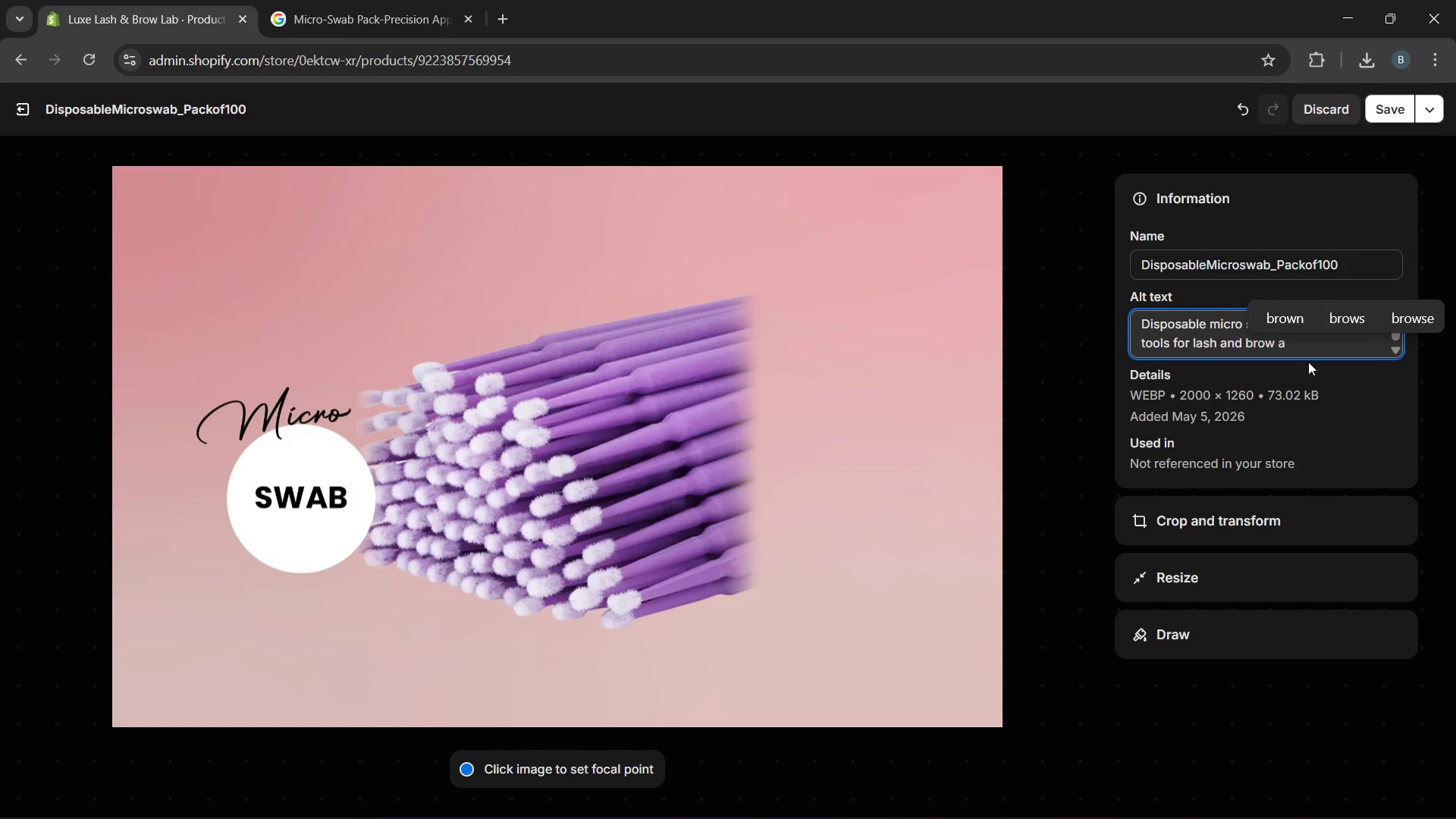 
left_click([30, 117])
 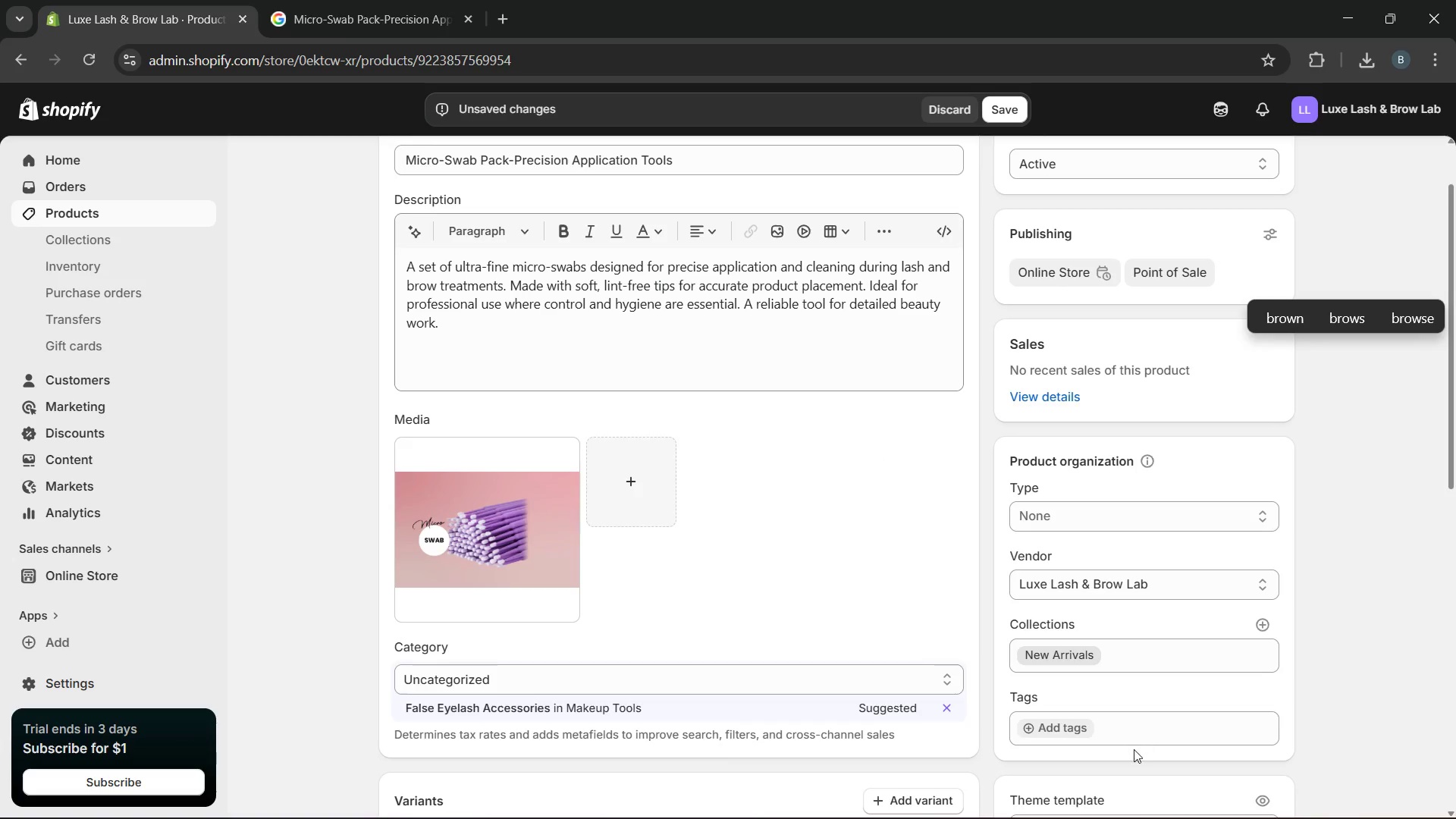 
wait(5.52)
 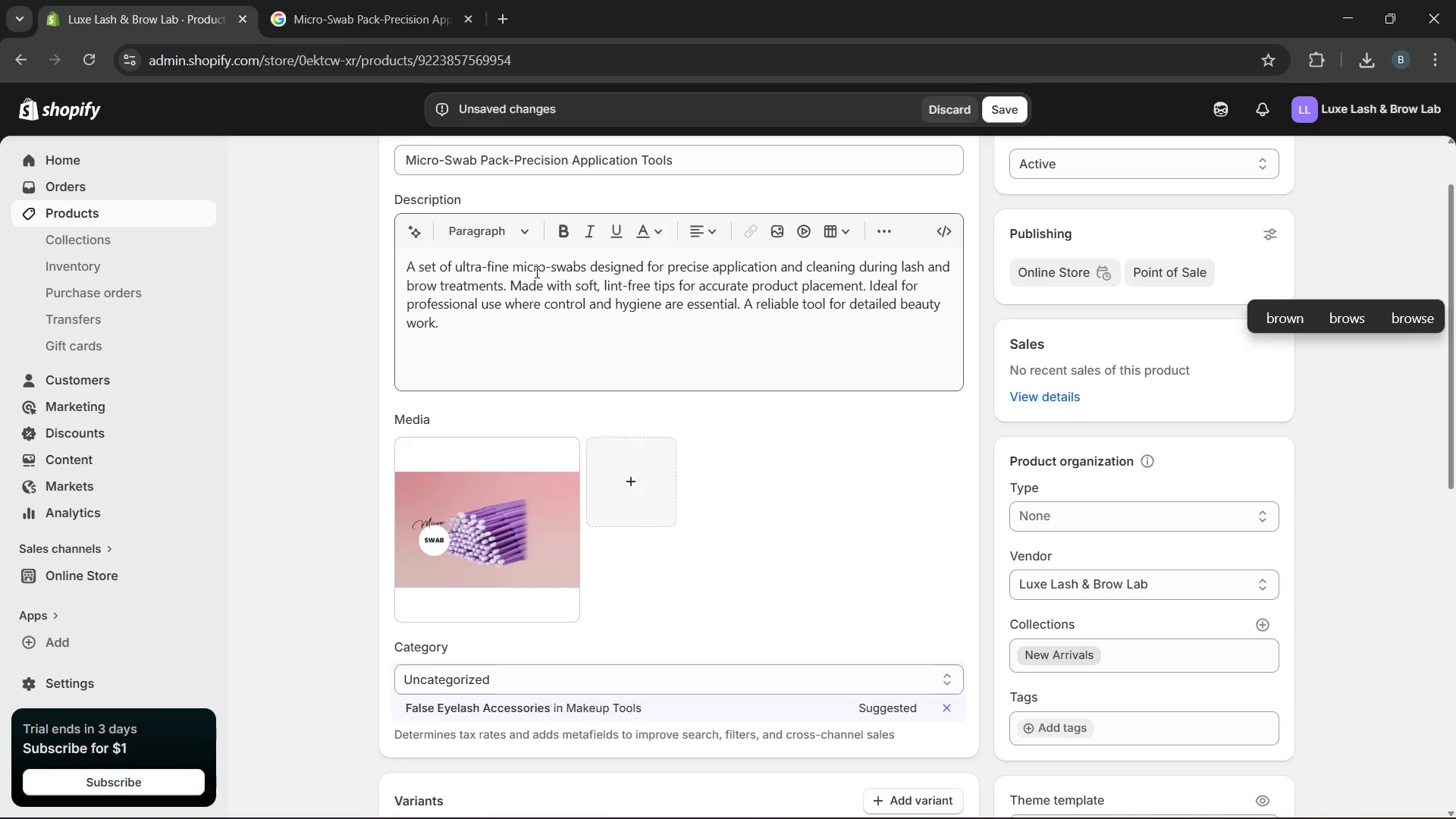 
left_click([1048, 725])
 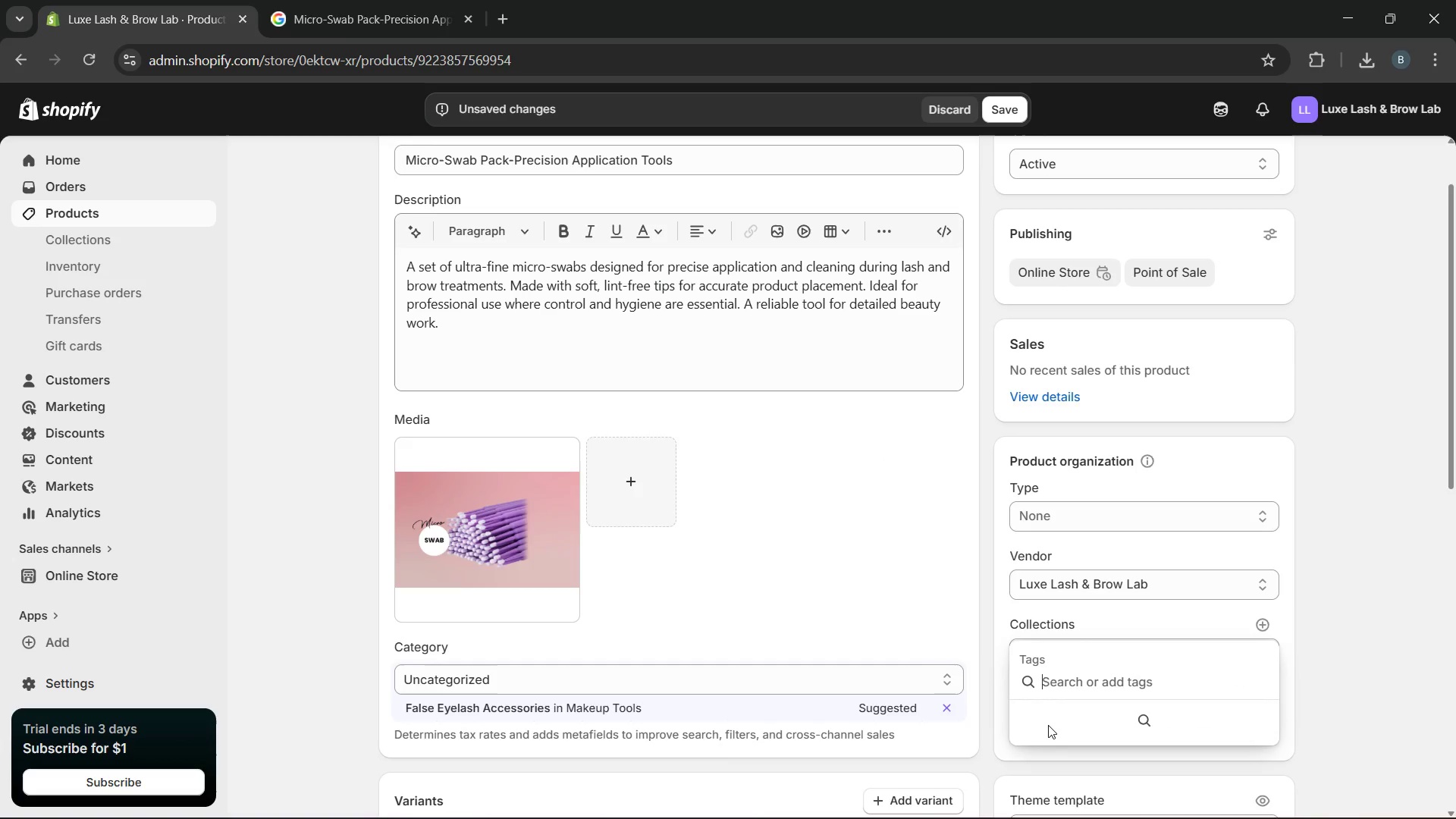 
type(tools, lash, brow, micro-swap, precision, )
 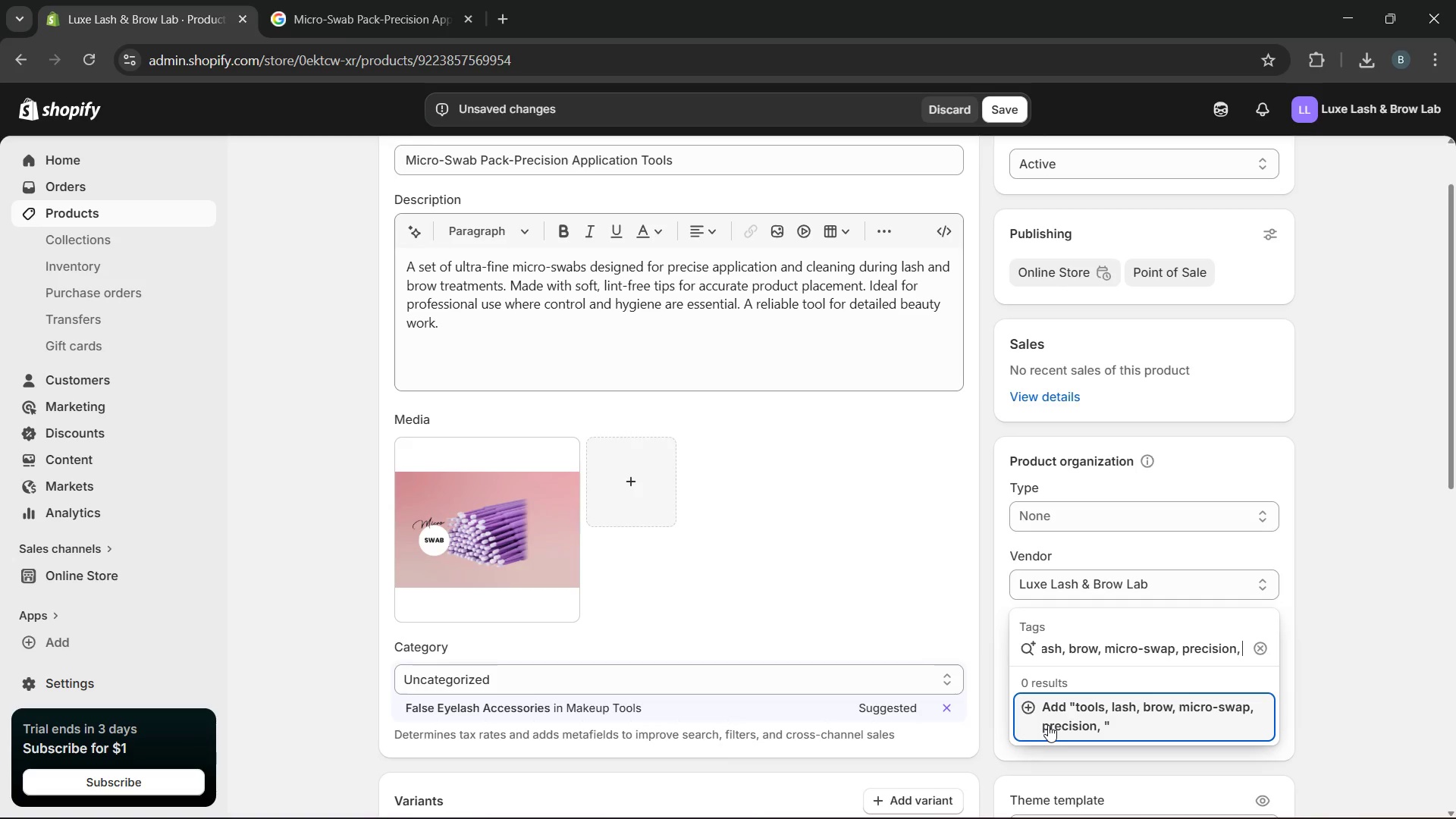 
type(luxut)
key(Backspace)
type(ry, beauty)
 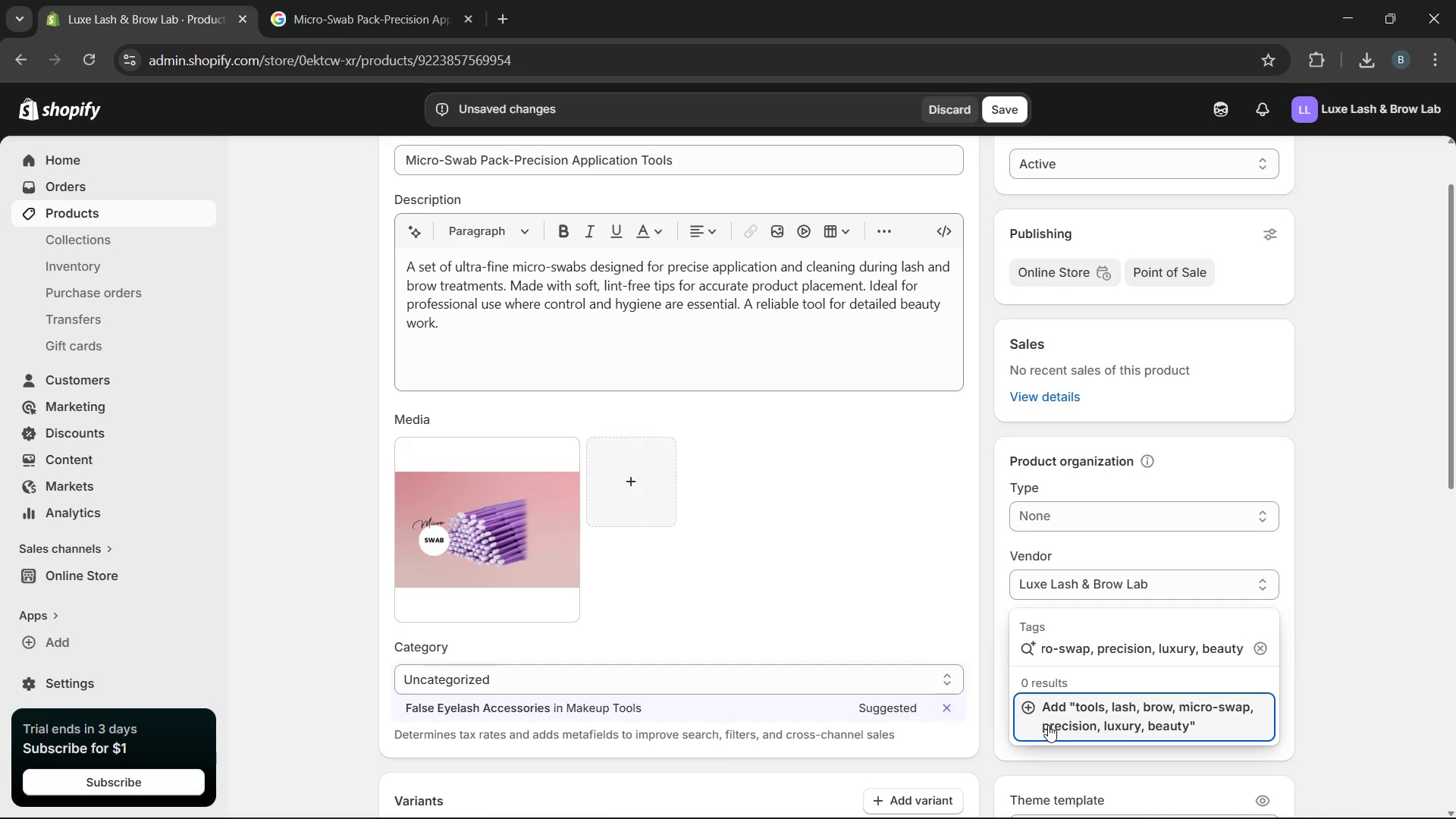 
wait(5.52)
 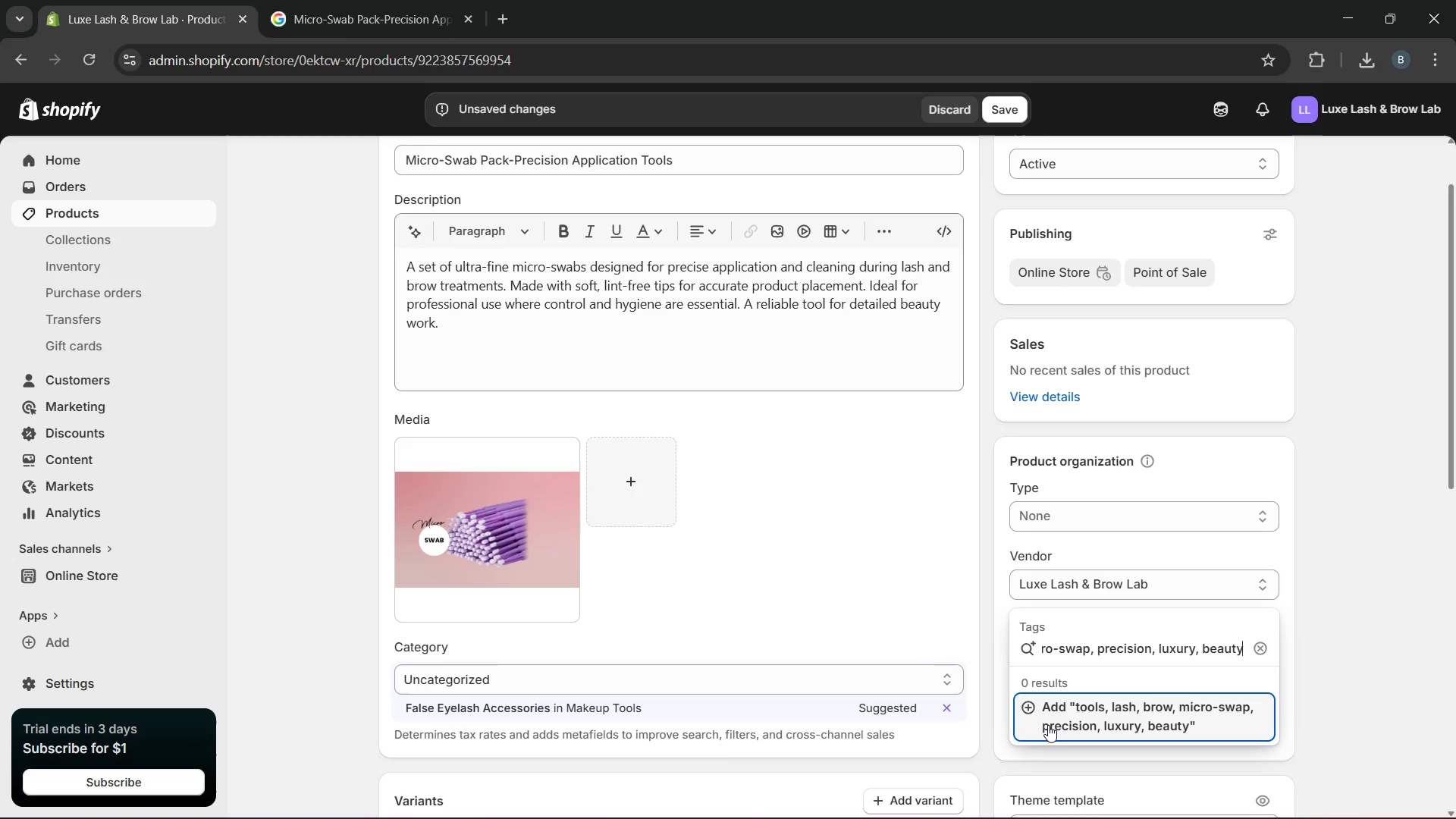 
key(Enter)
 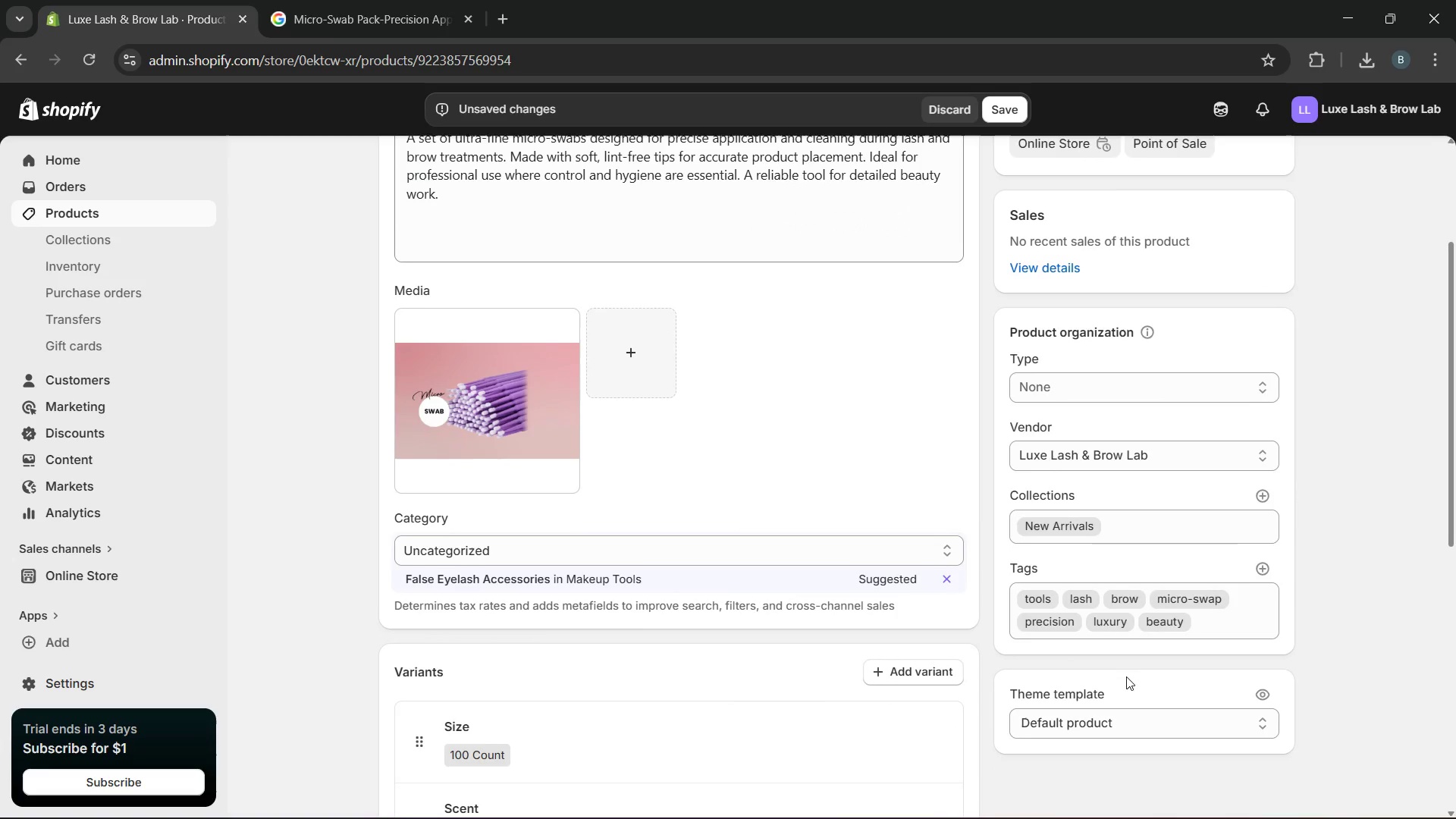 
wait(9.72)
 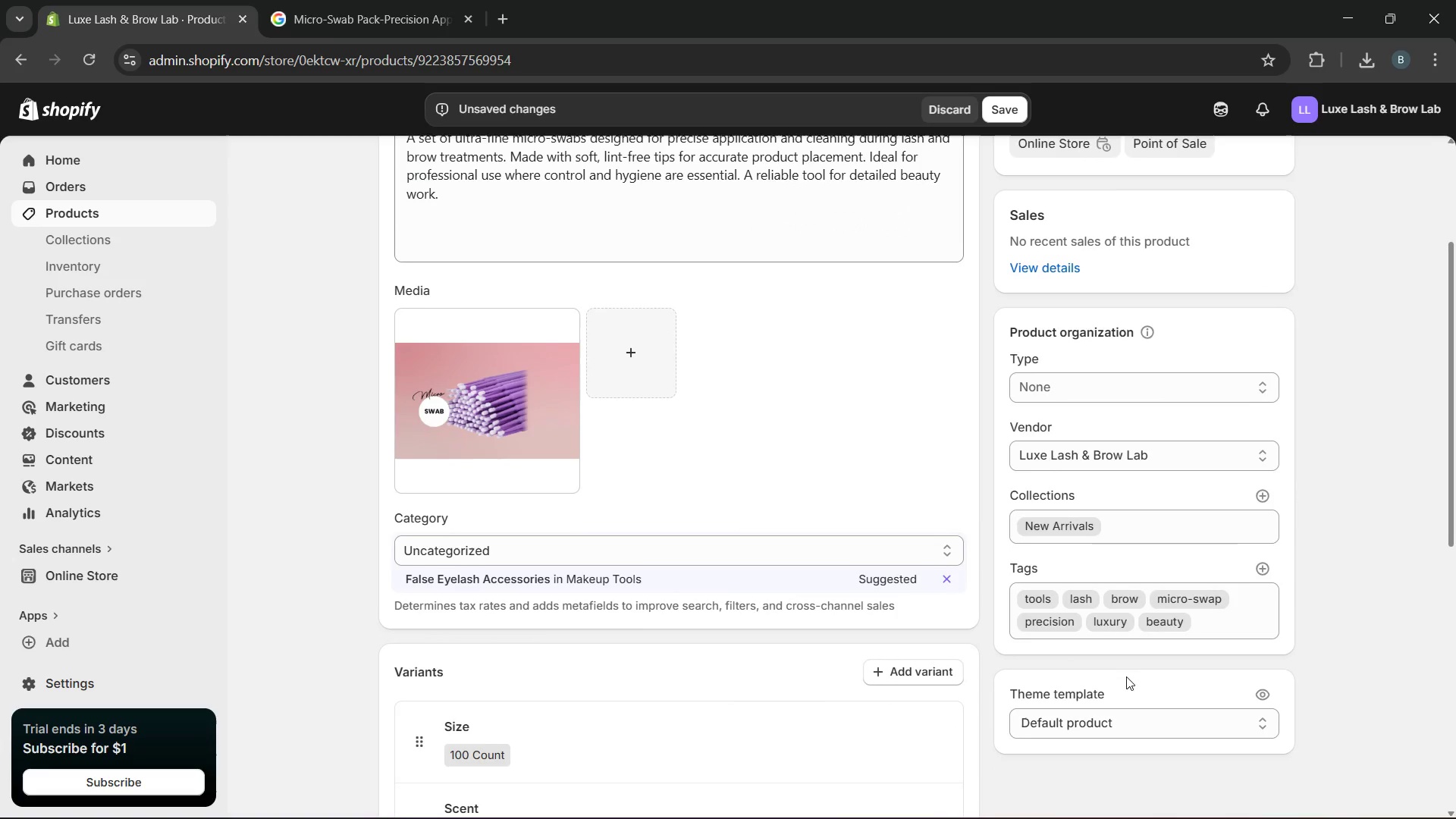 
left_click([946, 567])
 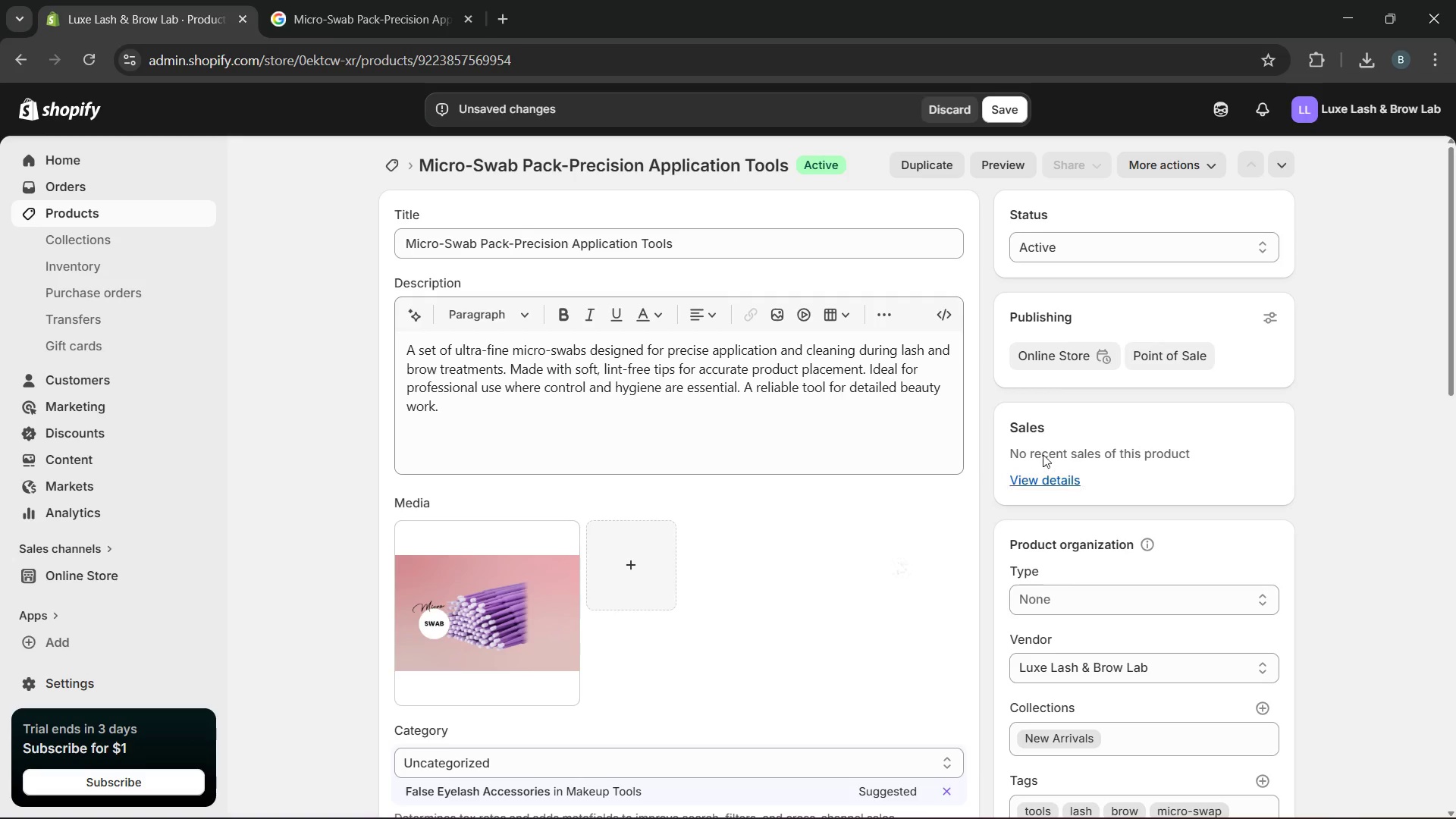 
wait(6.17)
 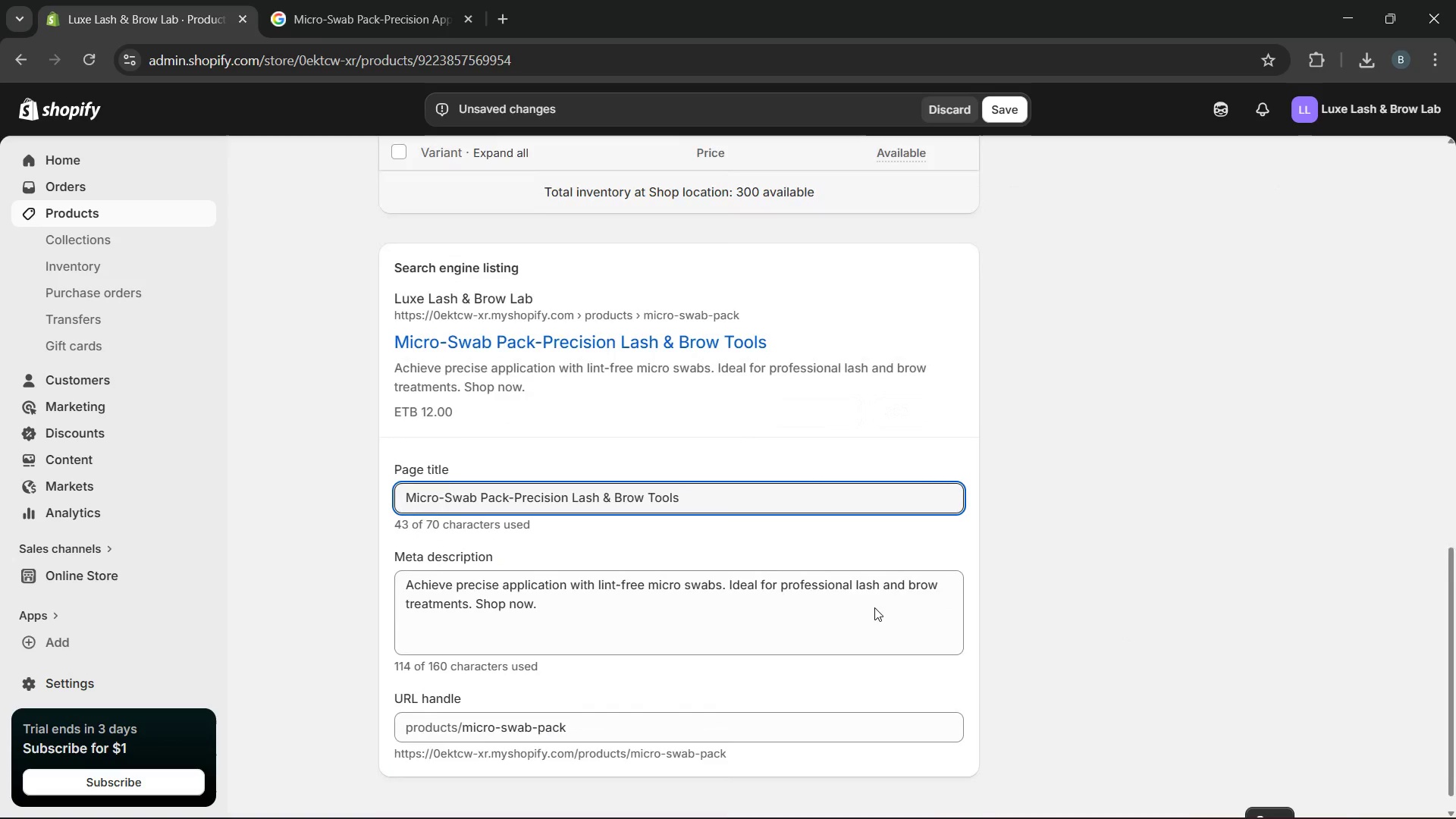 
left_click([1000, 106])
 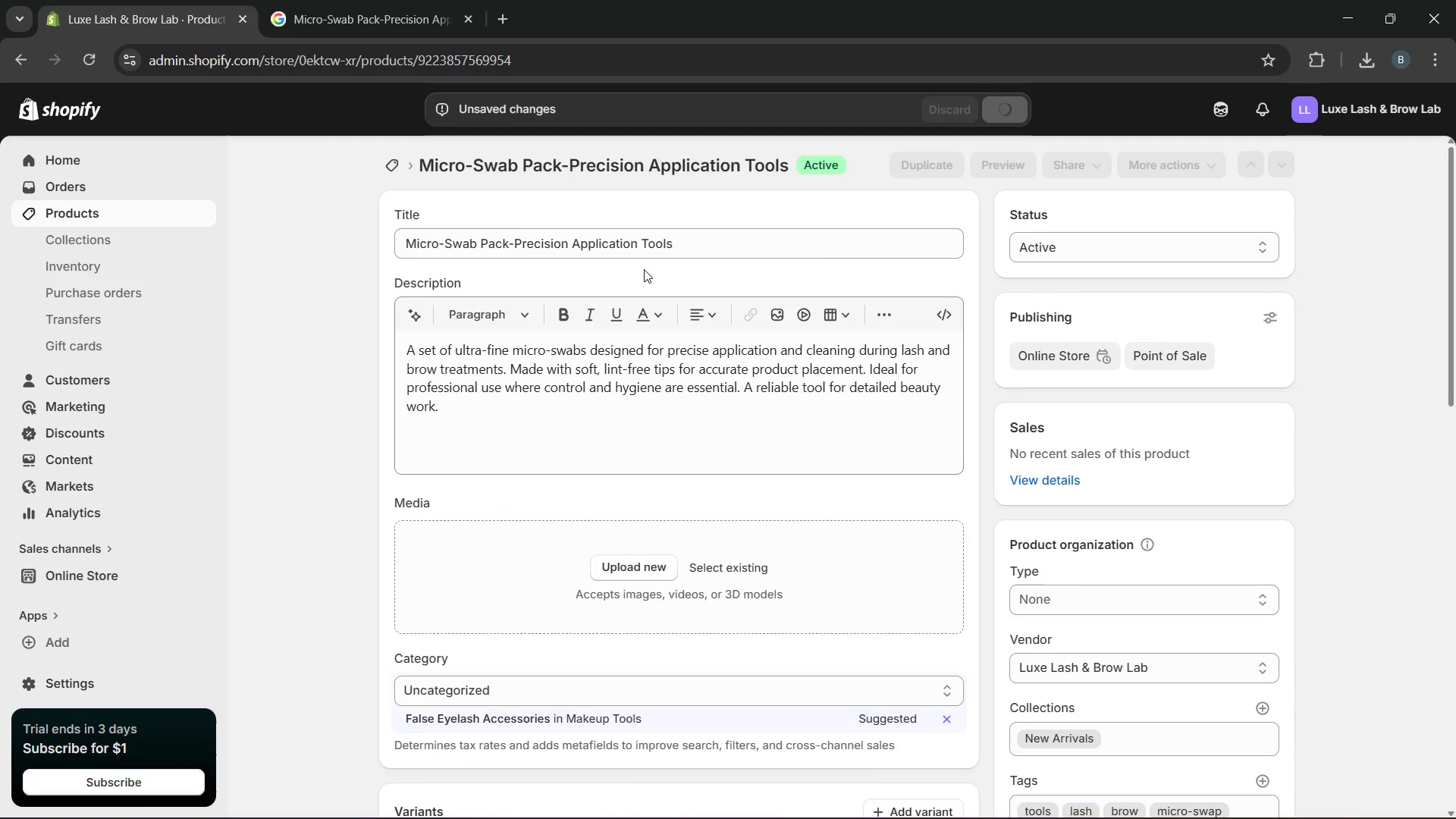 
wait(9.19)
 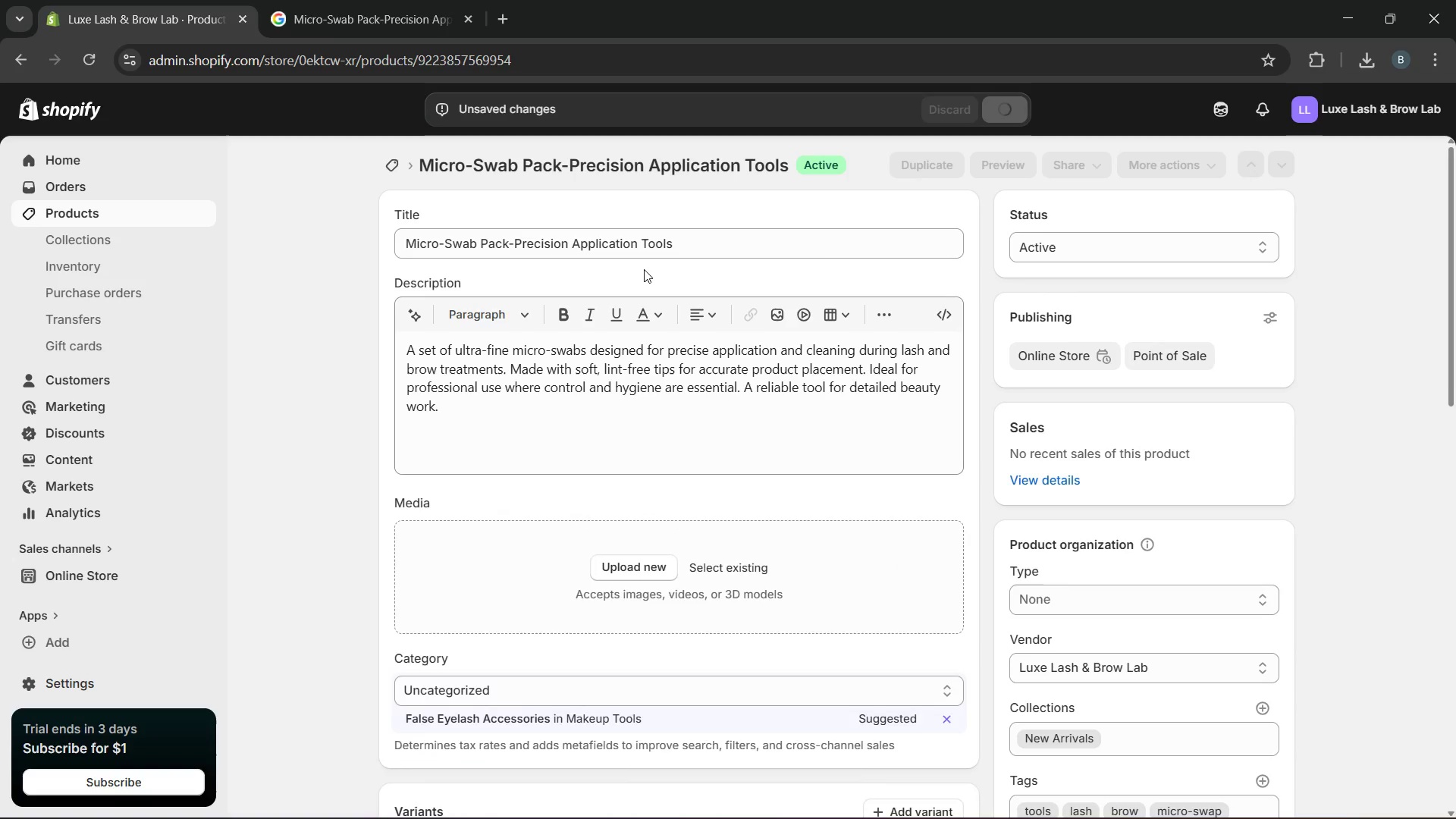 
left_click([195, 215])
 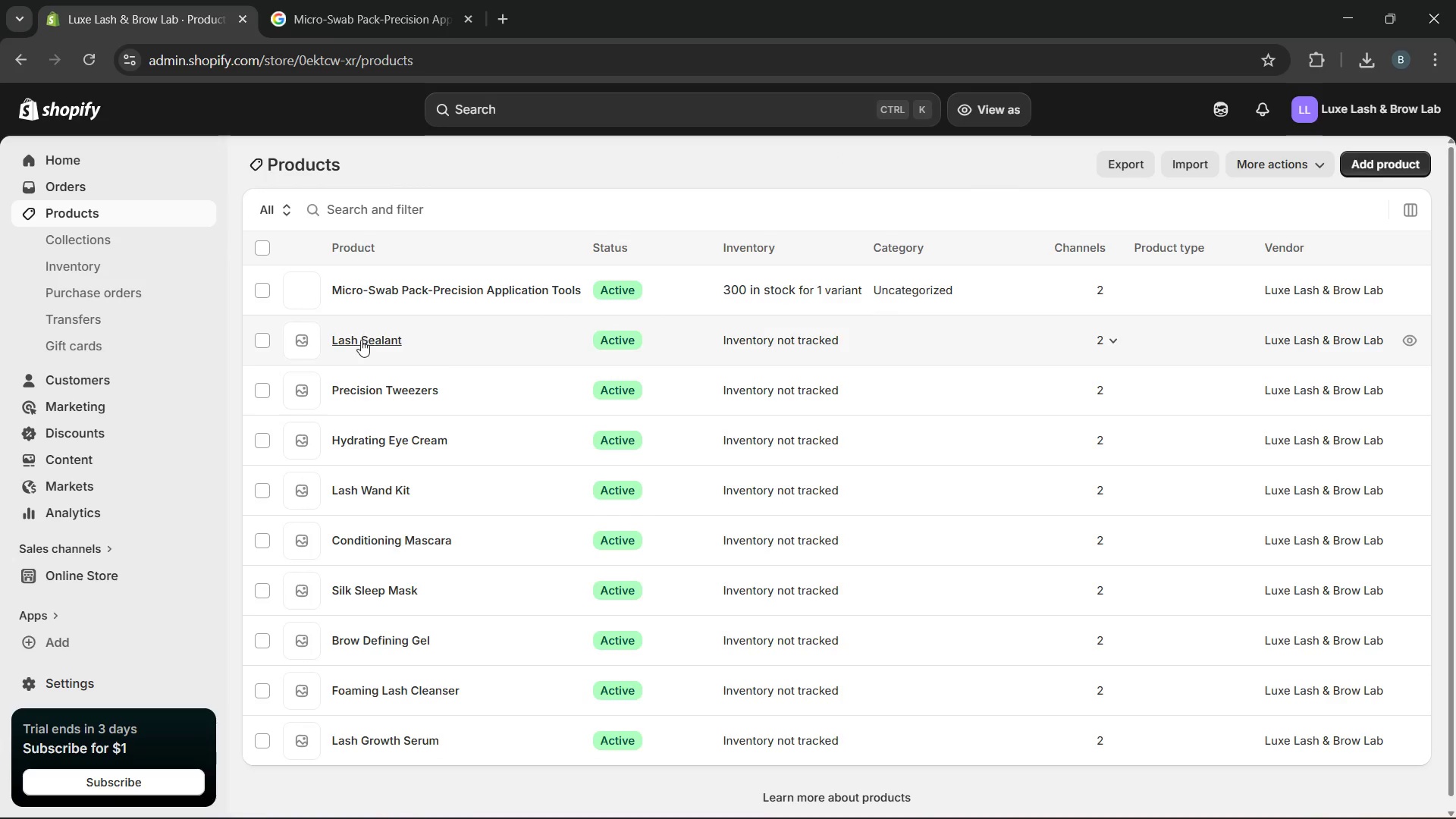 
left_click([360, 341])
 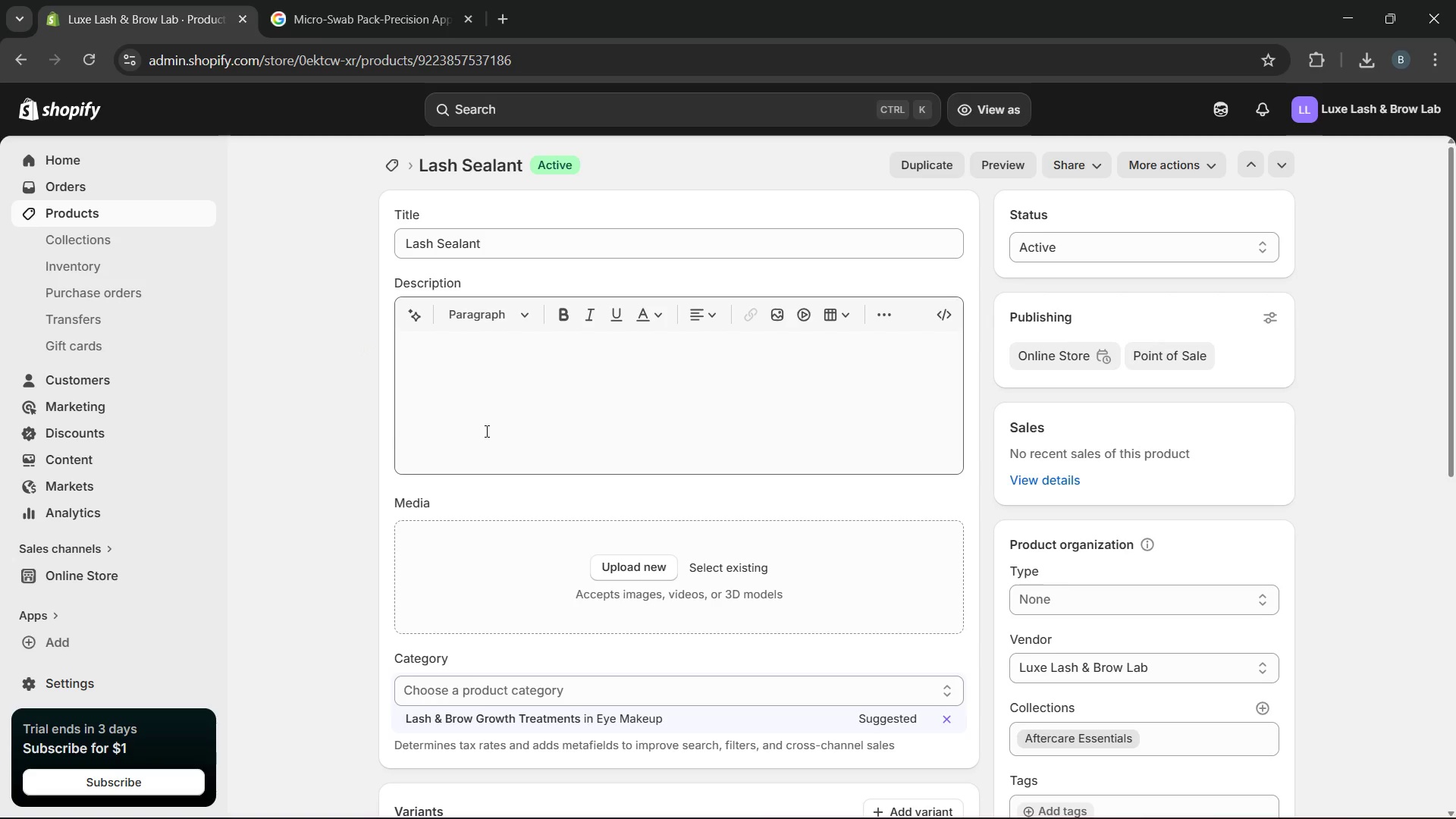 
wait(6.69)
 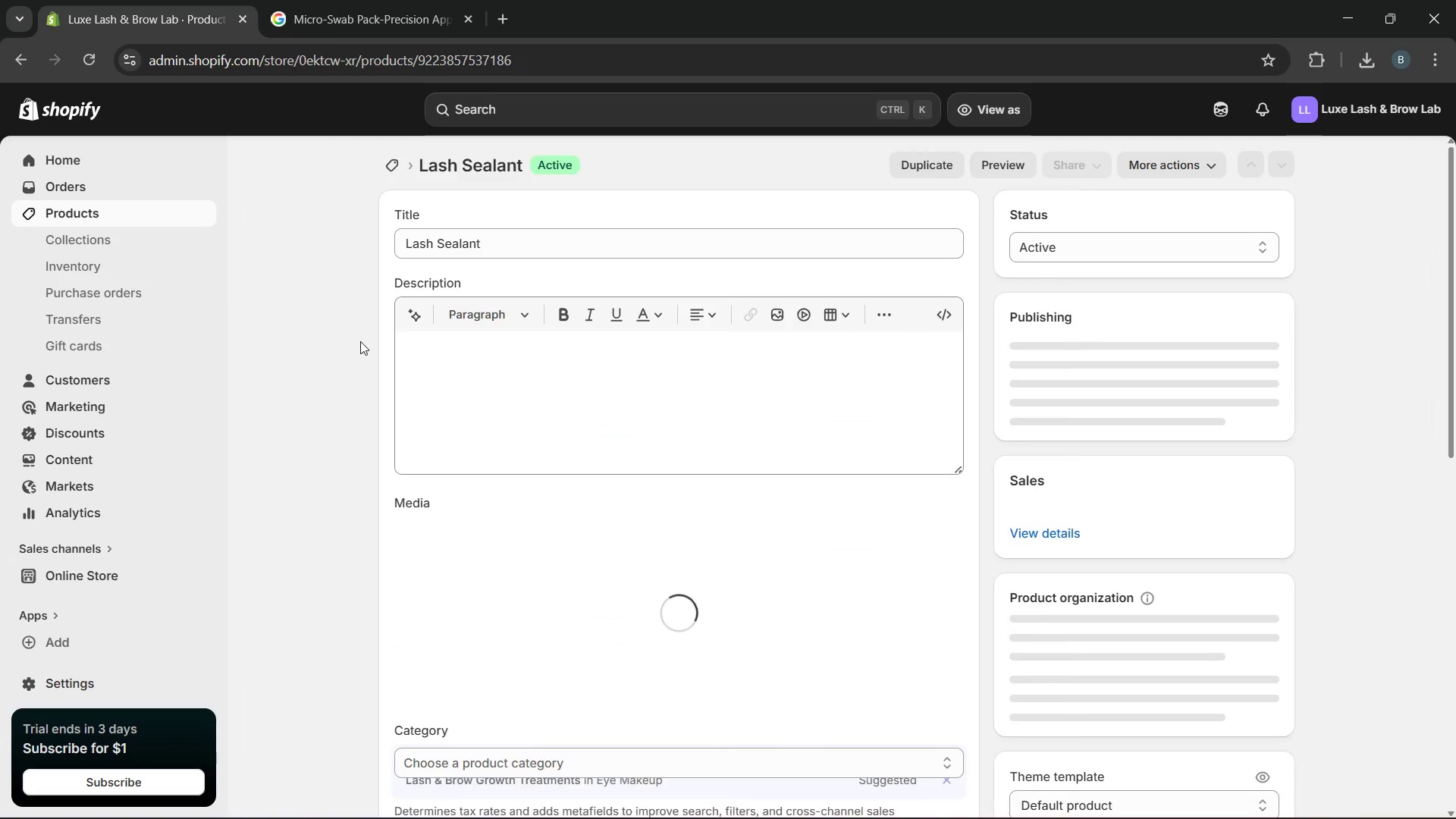 
left_click([546, 441])
 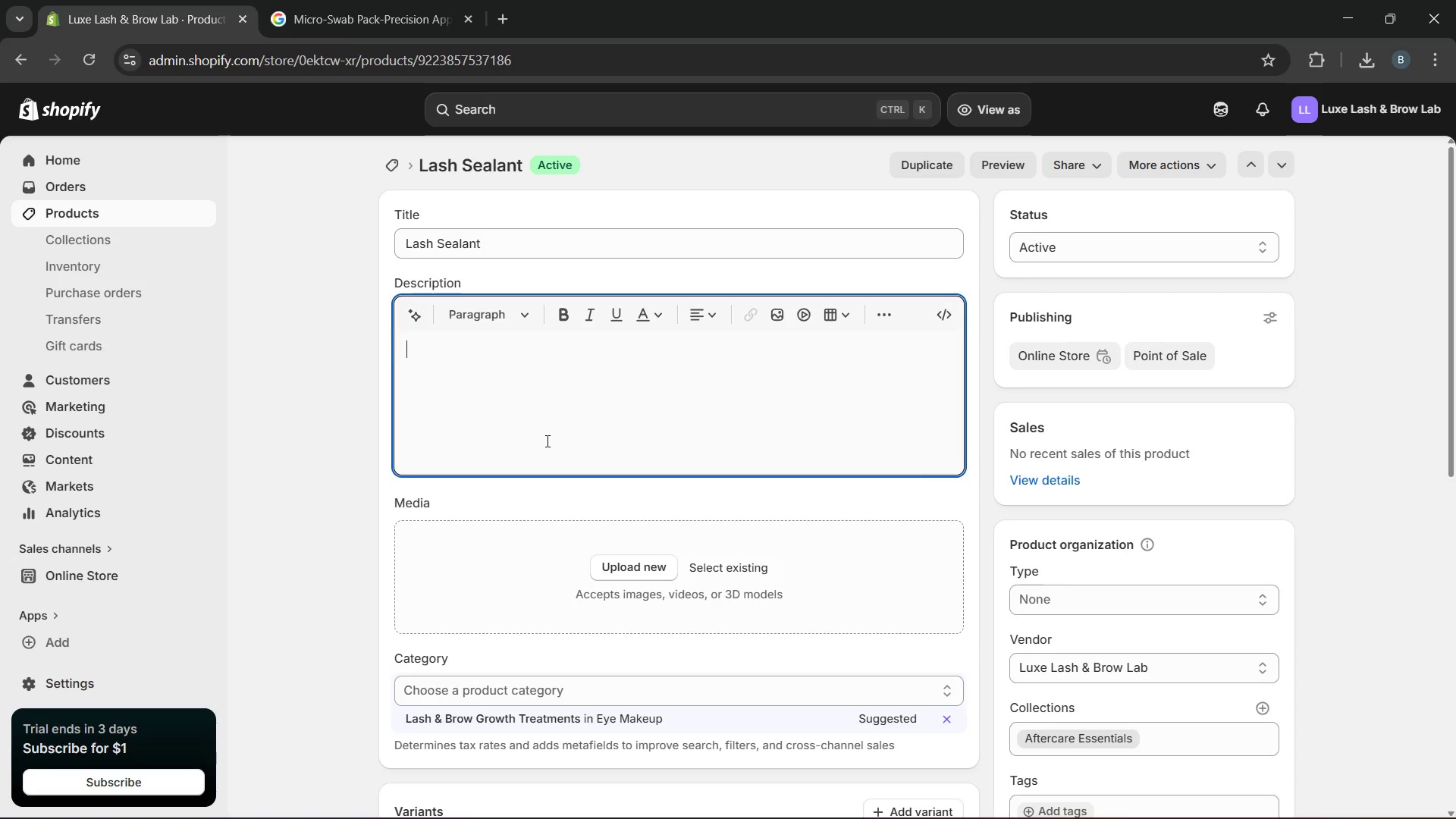 
wait(14.92)
 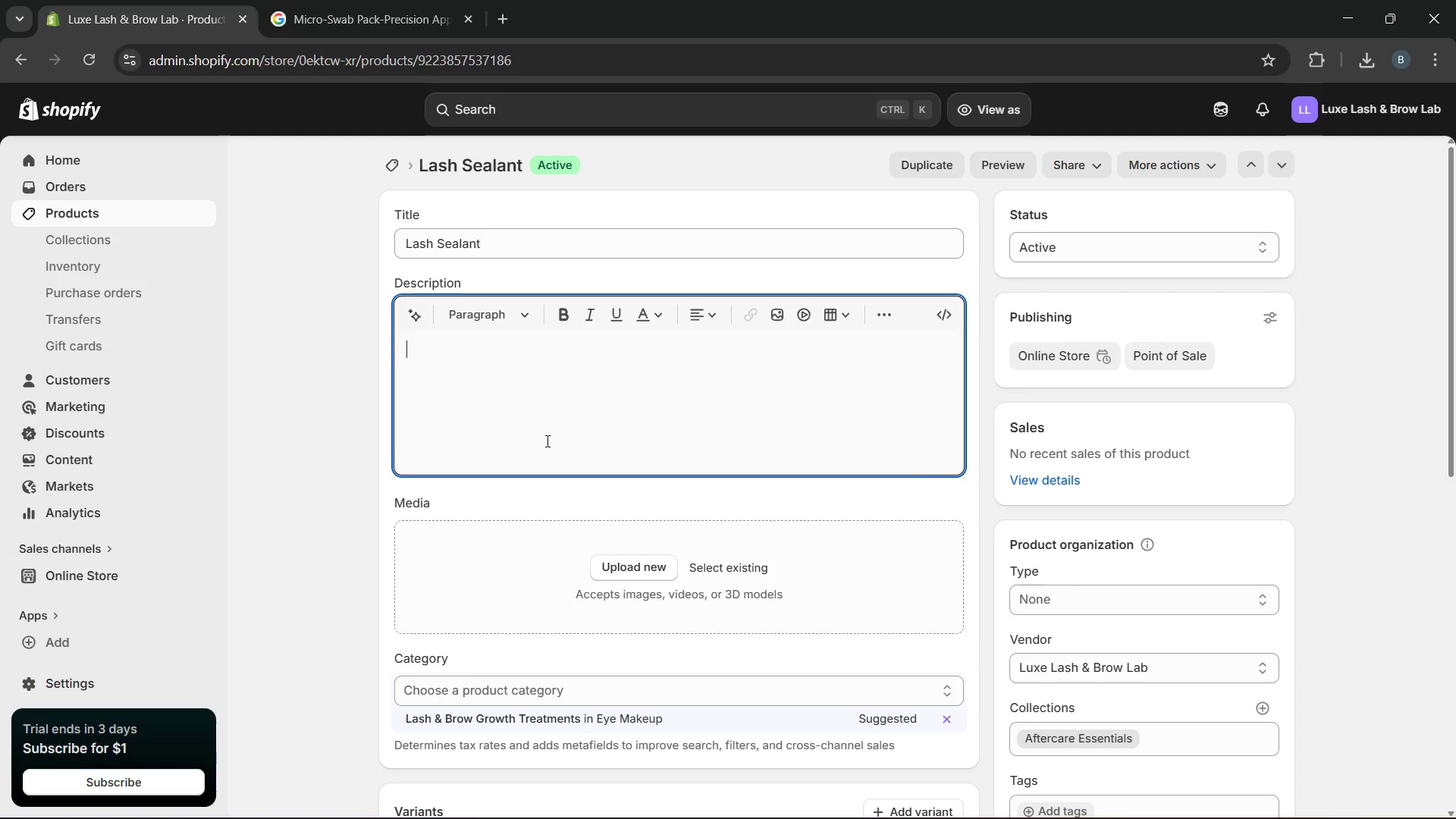 
left_click([542, 252])
 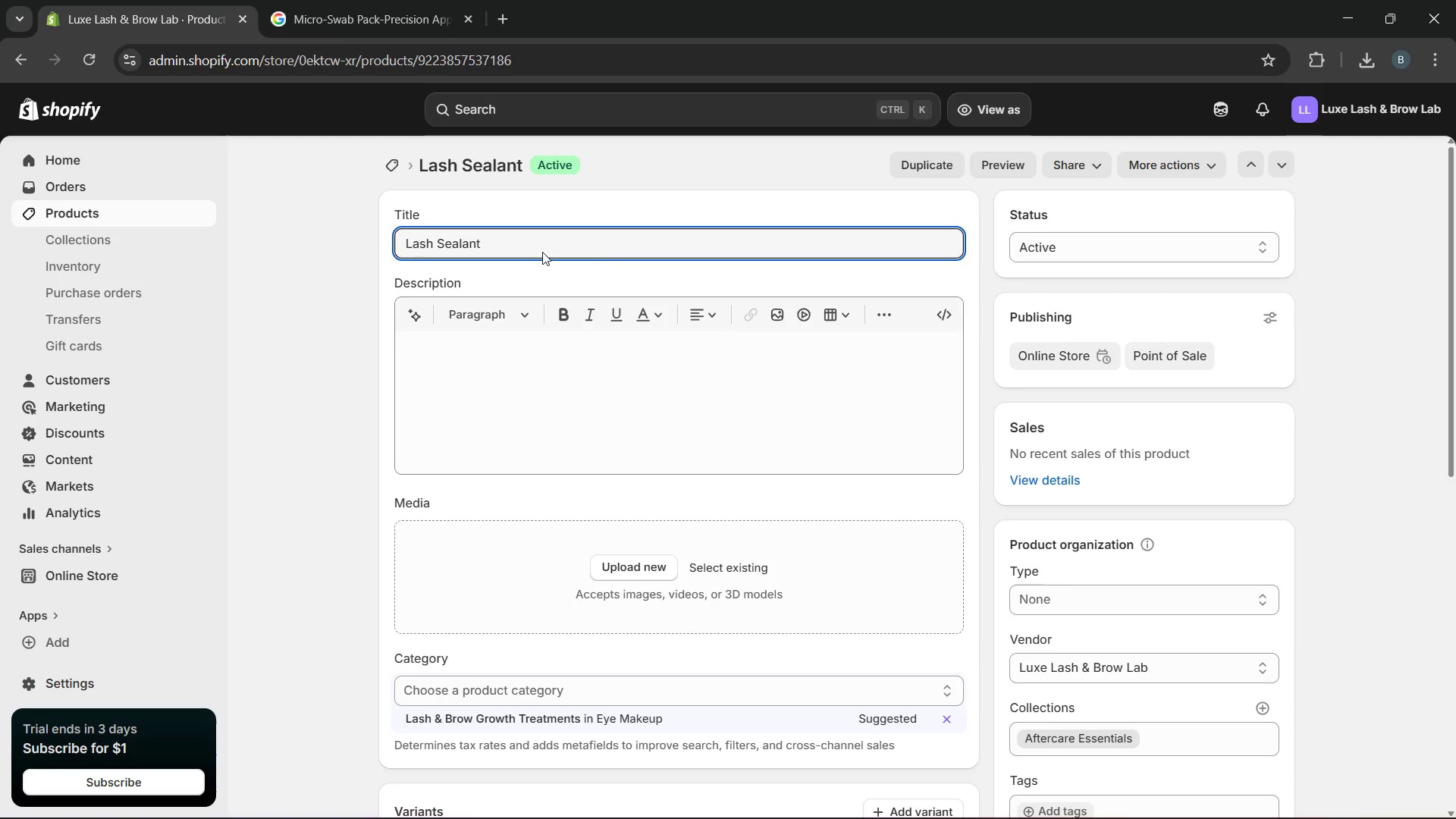 
type(-Extension Protection Formula )
 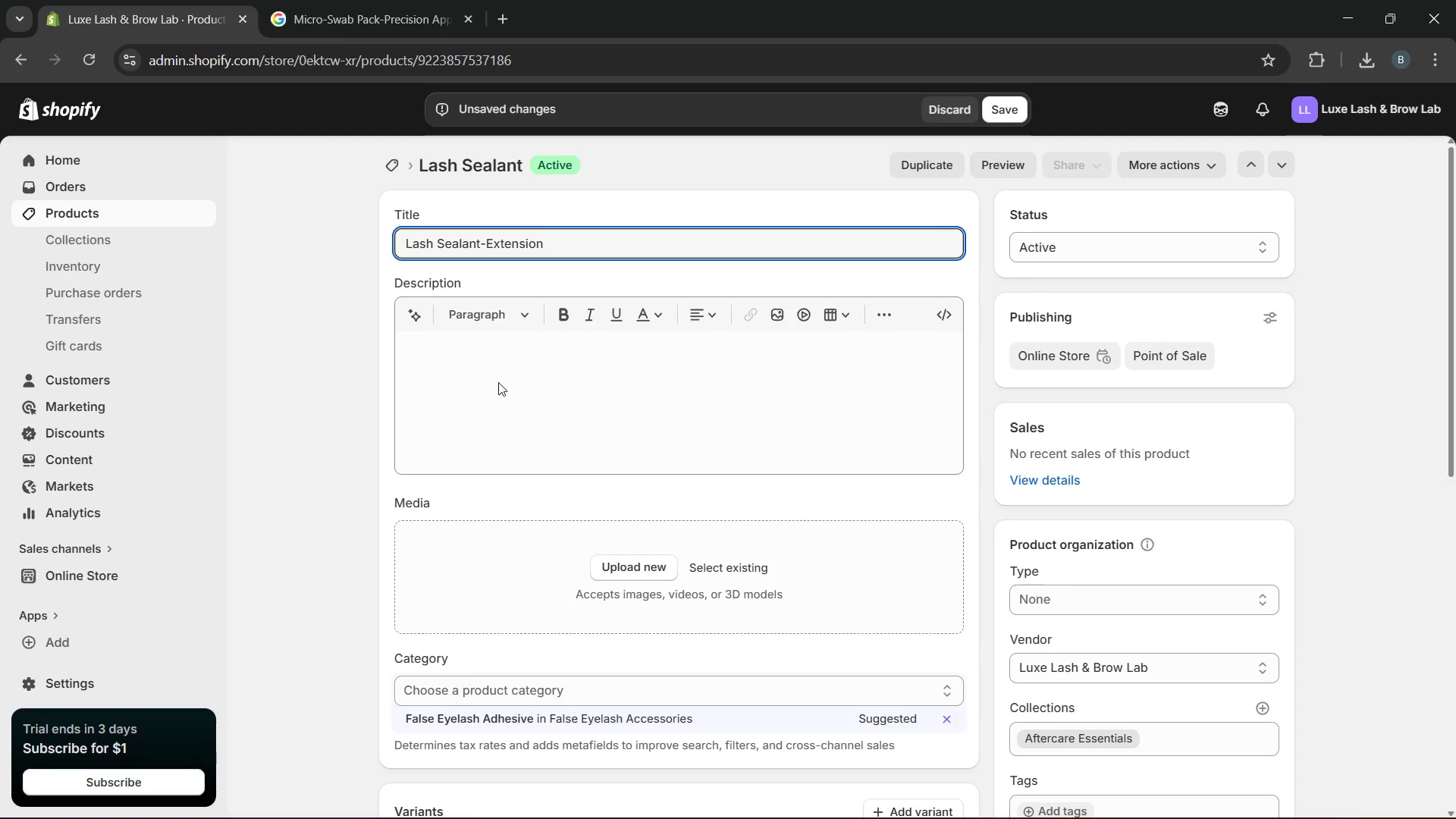 
left_click([492, 392])
 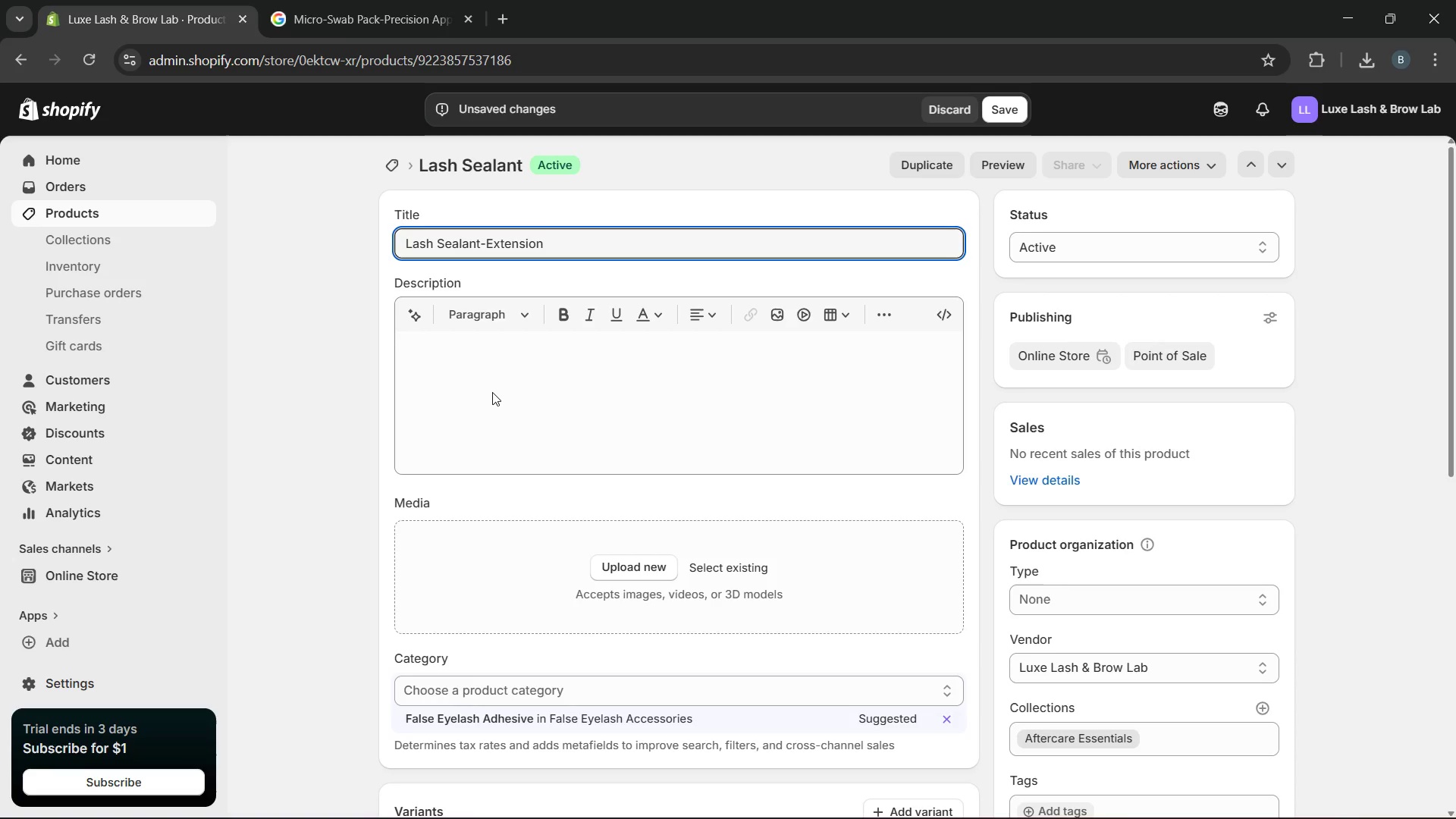 
type(A light )
key(Backspace)
type(weight sealant designed to protect lash extension and extended retention. It forms a barrier against oil, dust, and enviromental exposure )
key(Backspace)
type(. The non-sticky formula builds )
key(Backspace)
type(up )
key(Backspace)
type(. )
 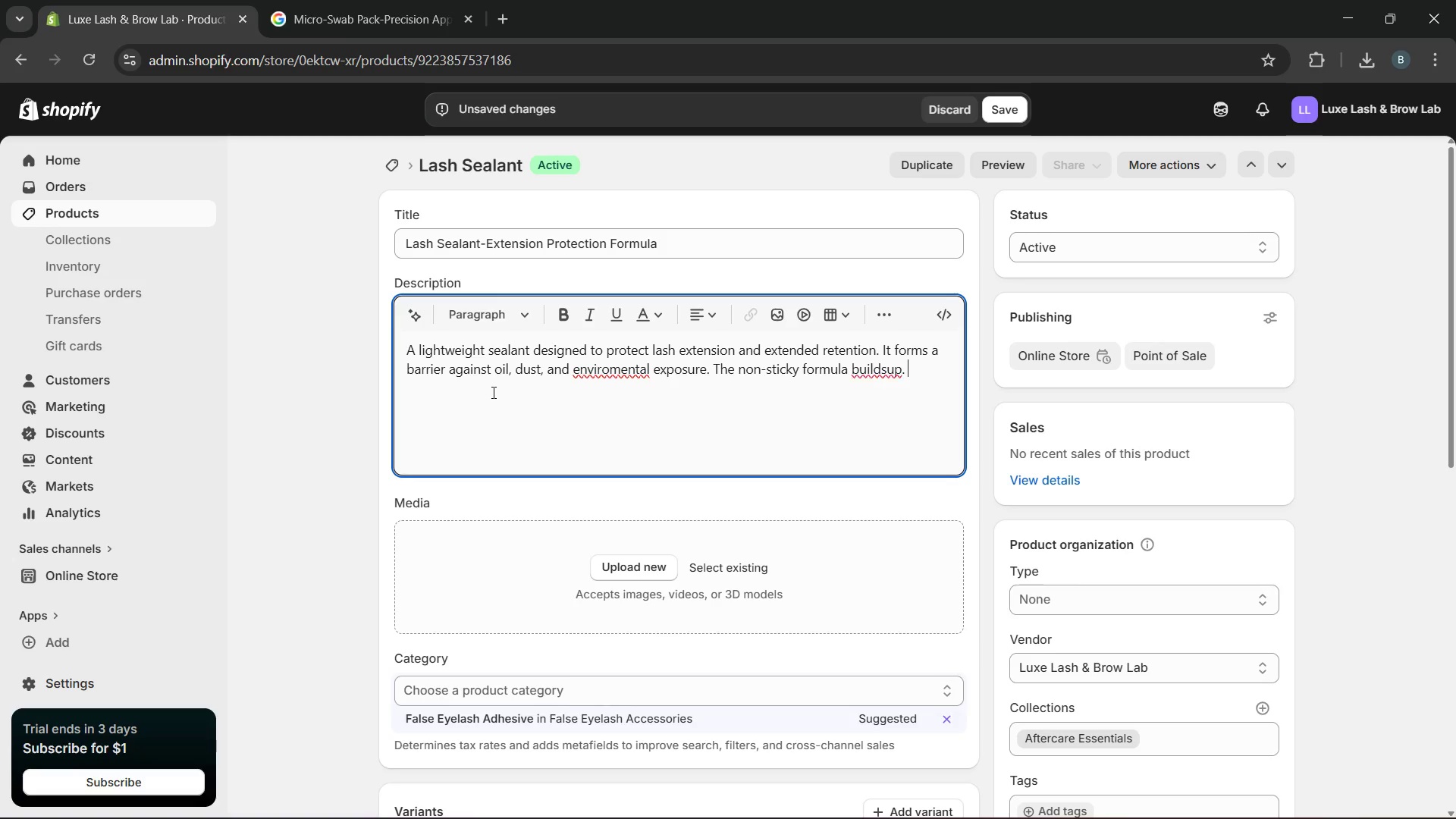 
wait(7.81)
 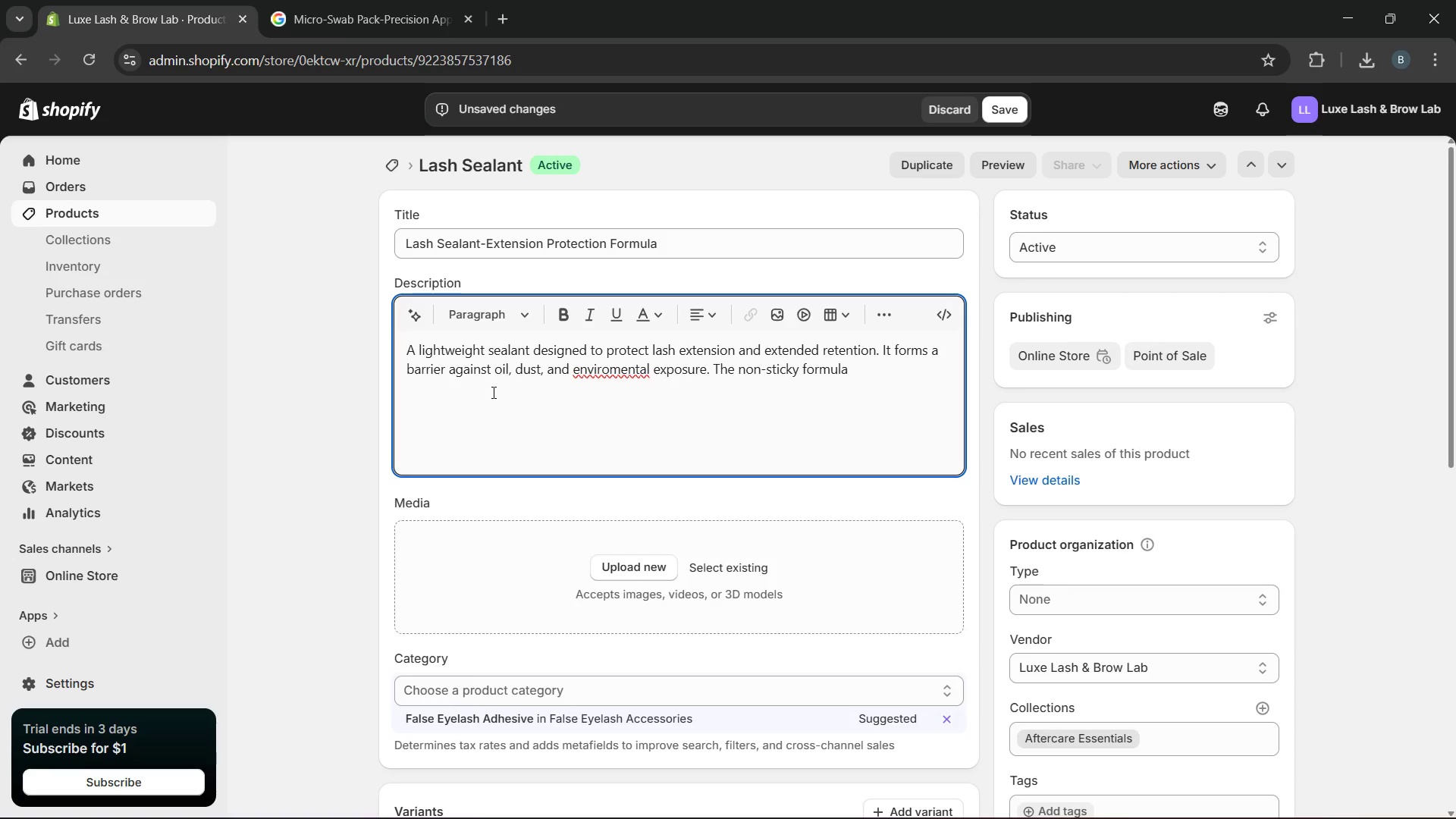 
left_click_drag(start_coordinate=[927, 384], to_coordinate=[854, 369])
 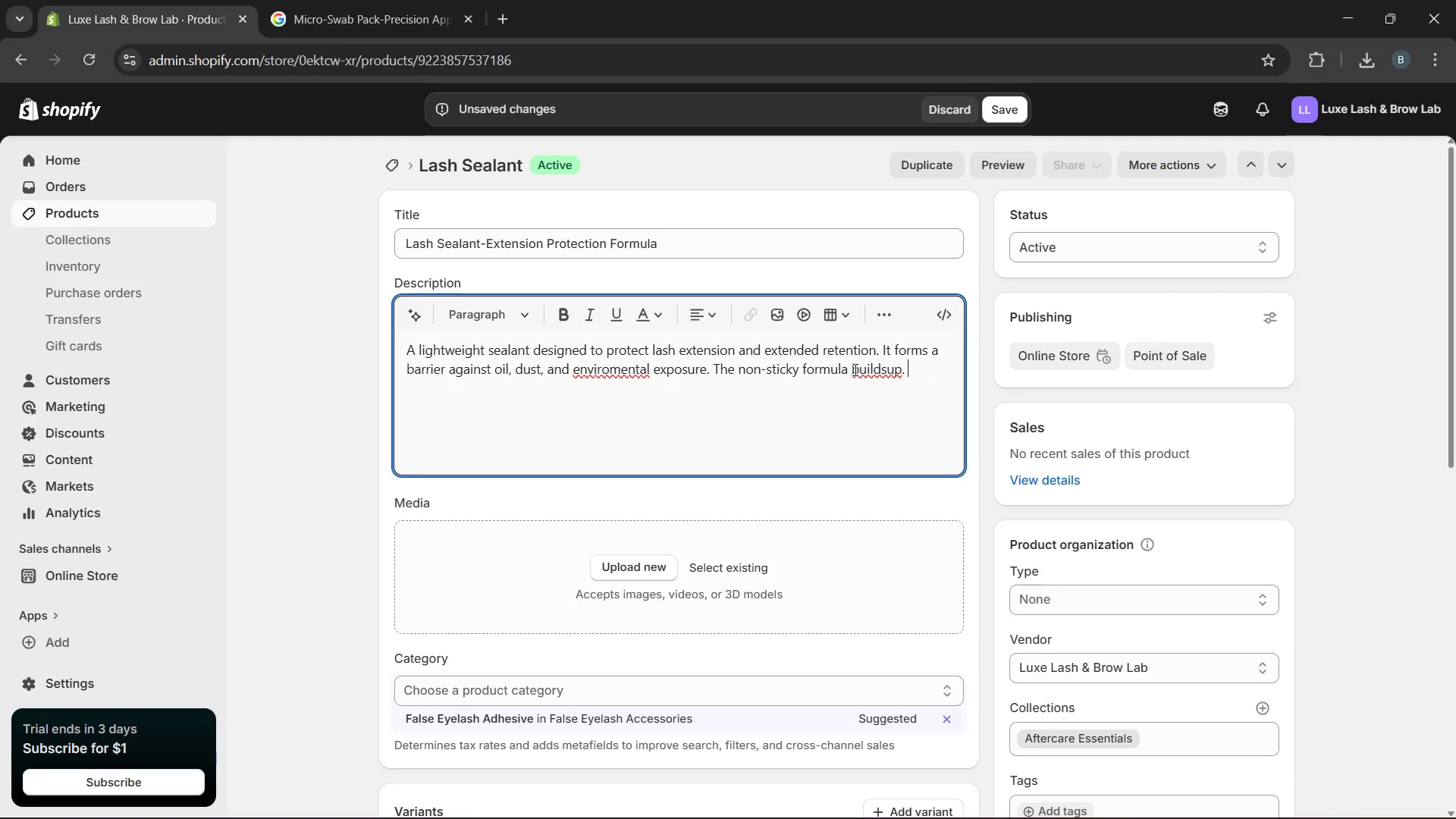 
left_click_drag(start_coordinate=[854, 369], to_coordinate=[924, 372])
 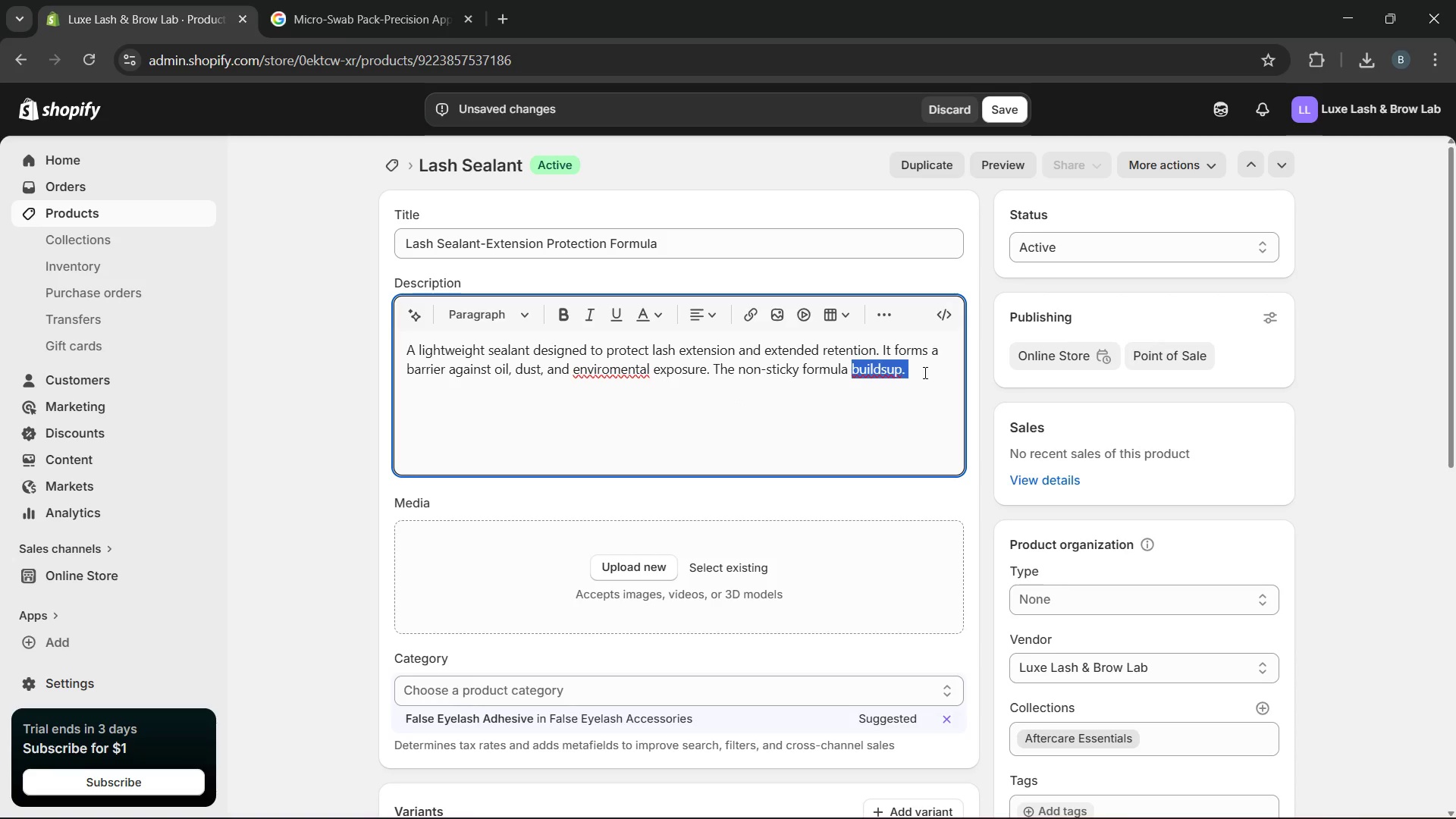 
type(ensured)
key(Backspace)
type(s a natural finish without buildup )
key(Backspace)
type(. Ideal for maintaning flawless lash results between appointne)
 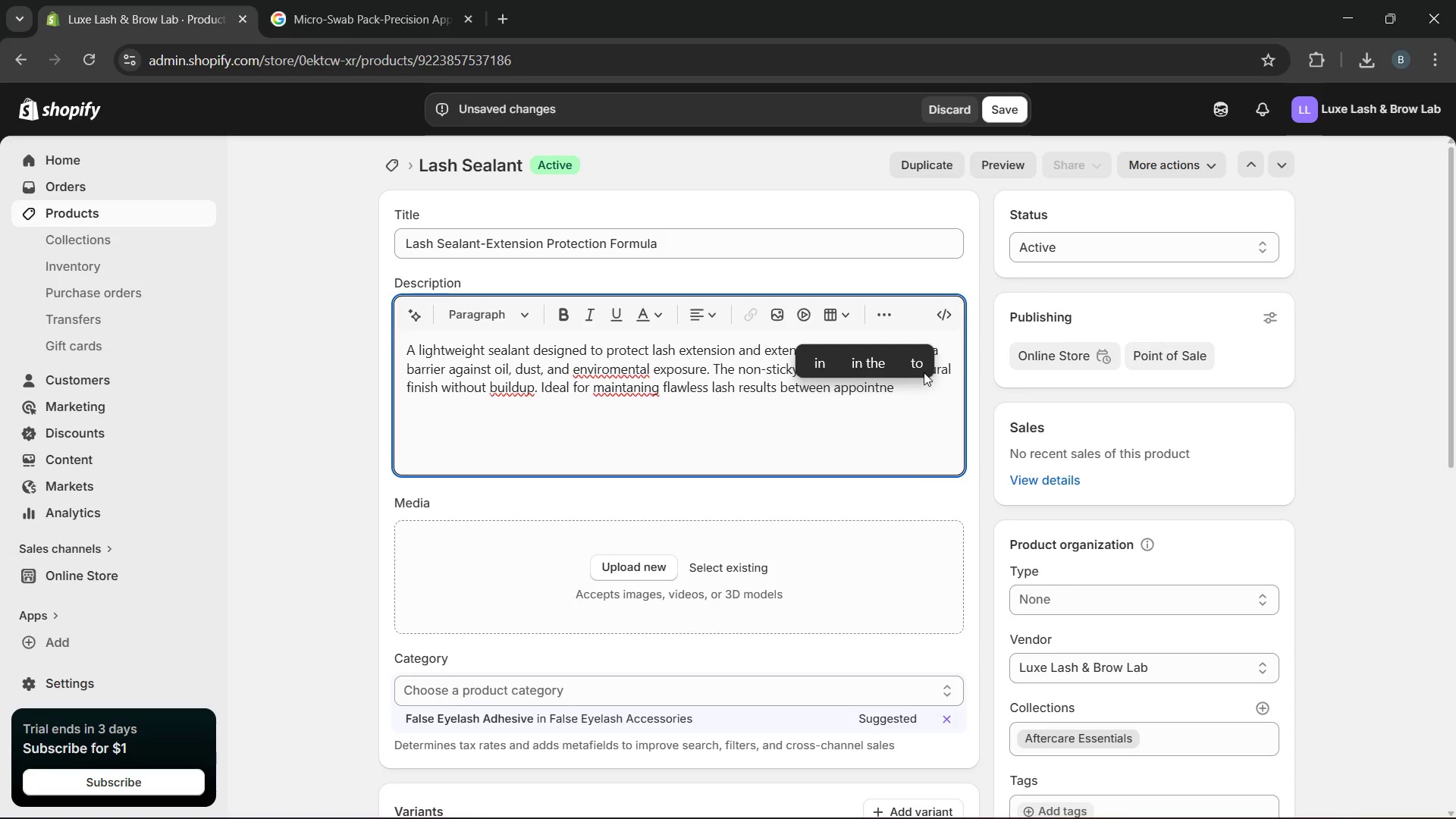 
key(Backspace)
key(Backspace)
type(ments.)
 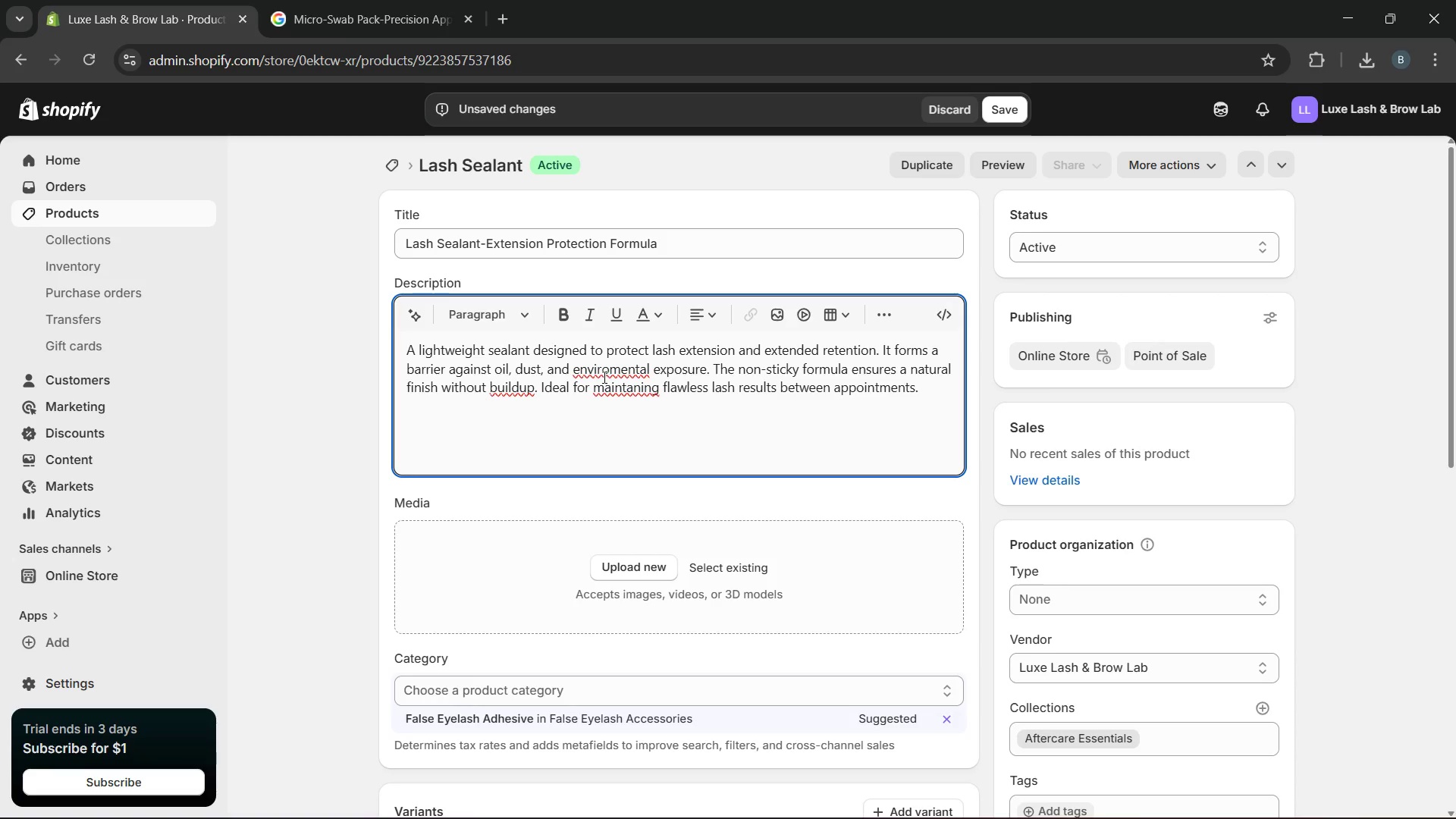 
wait(6.73)
 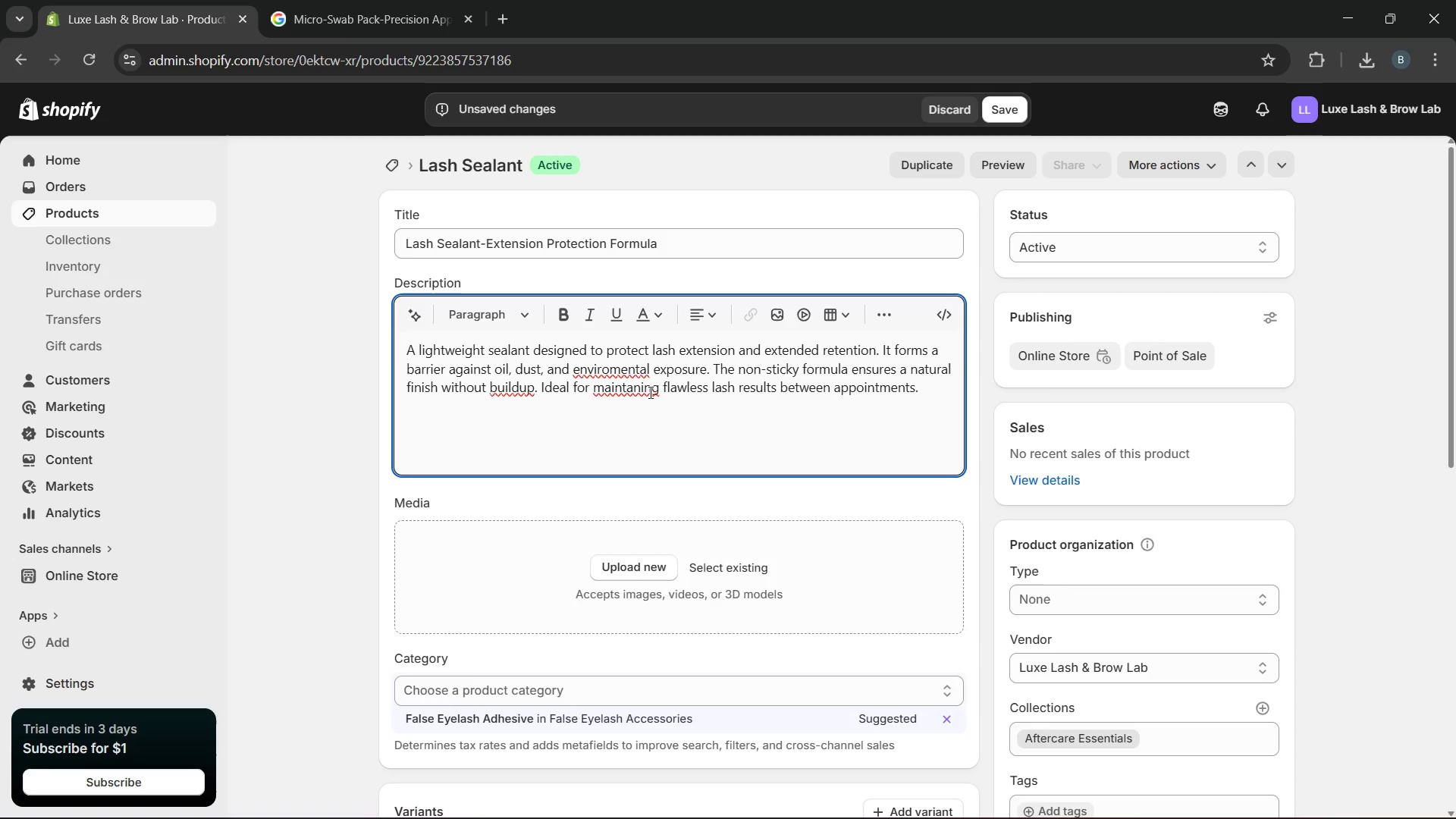 
left_click([521, 388])
 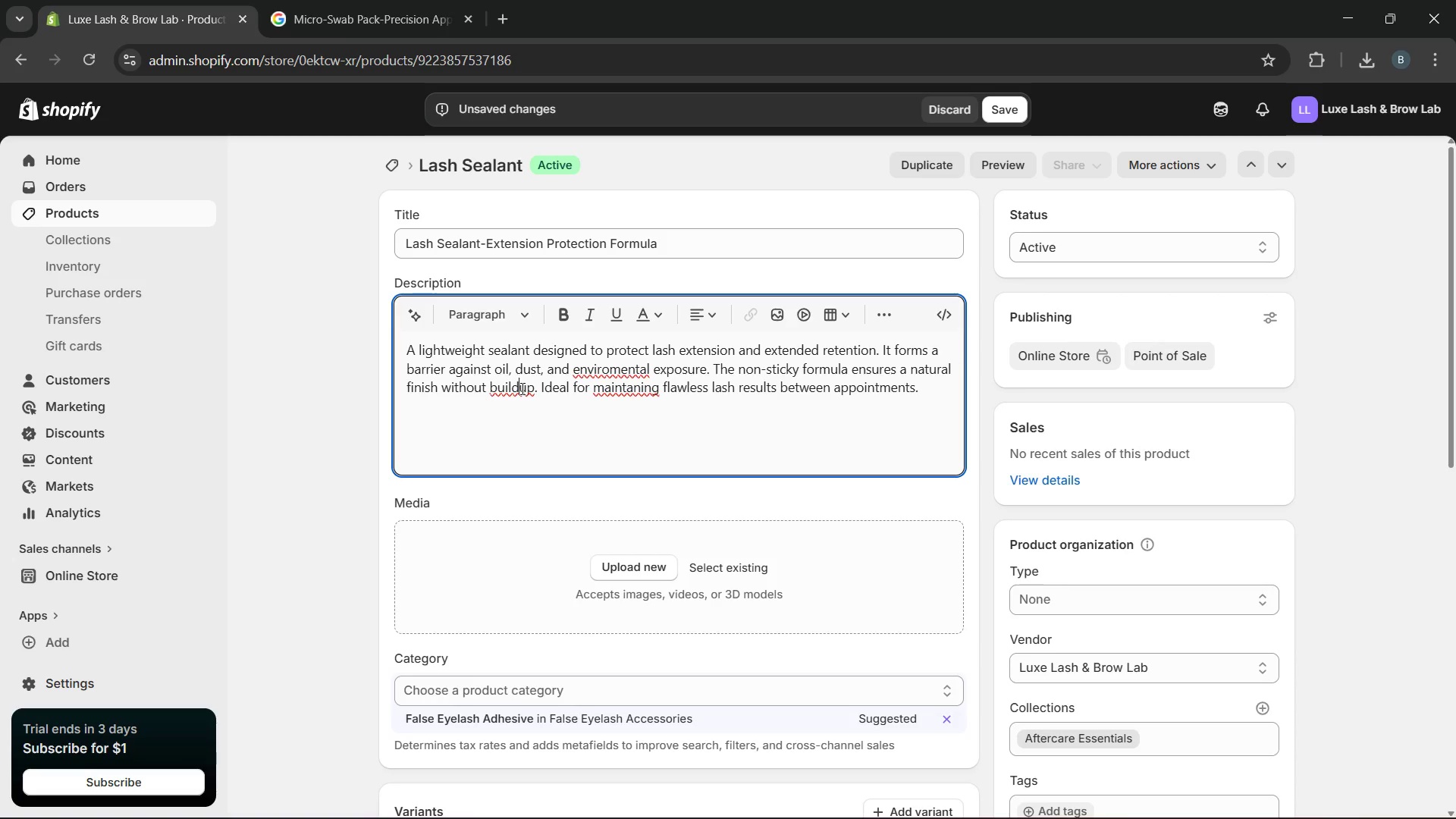 
key(Minus)
 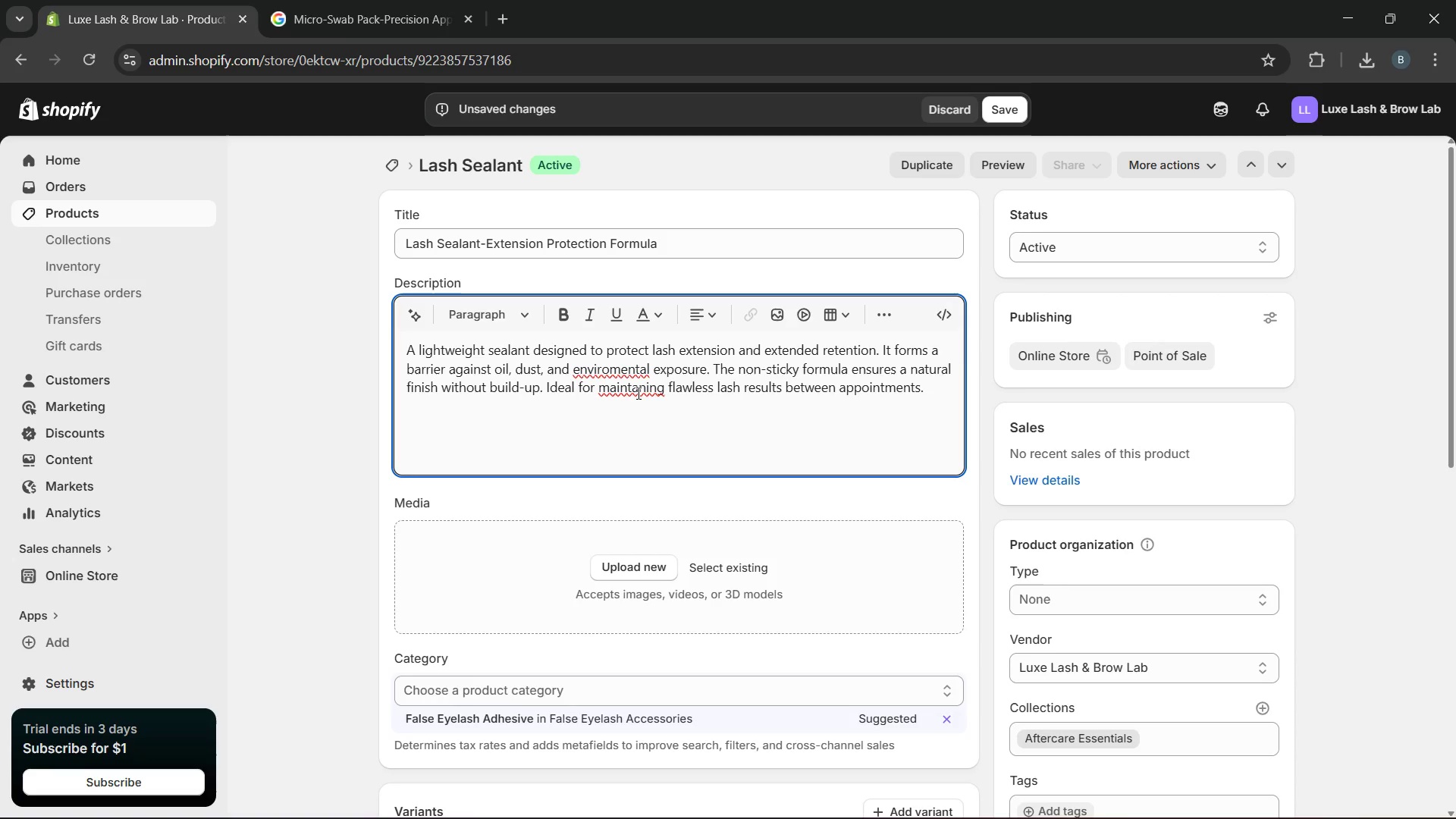 
left_click([639, 391])
 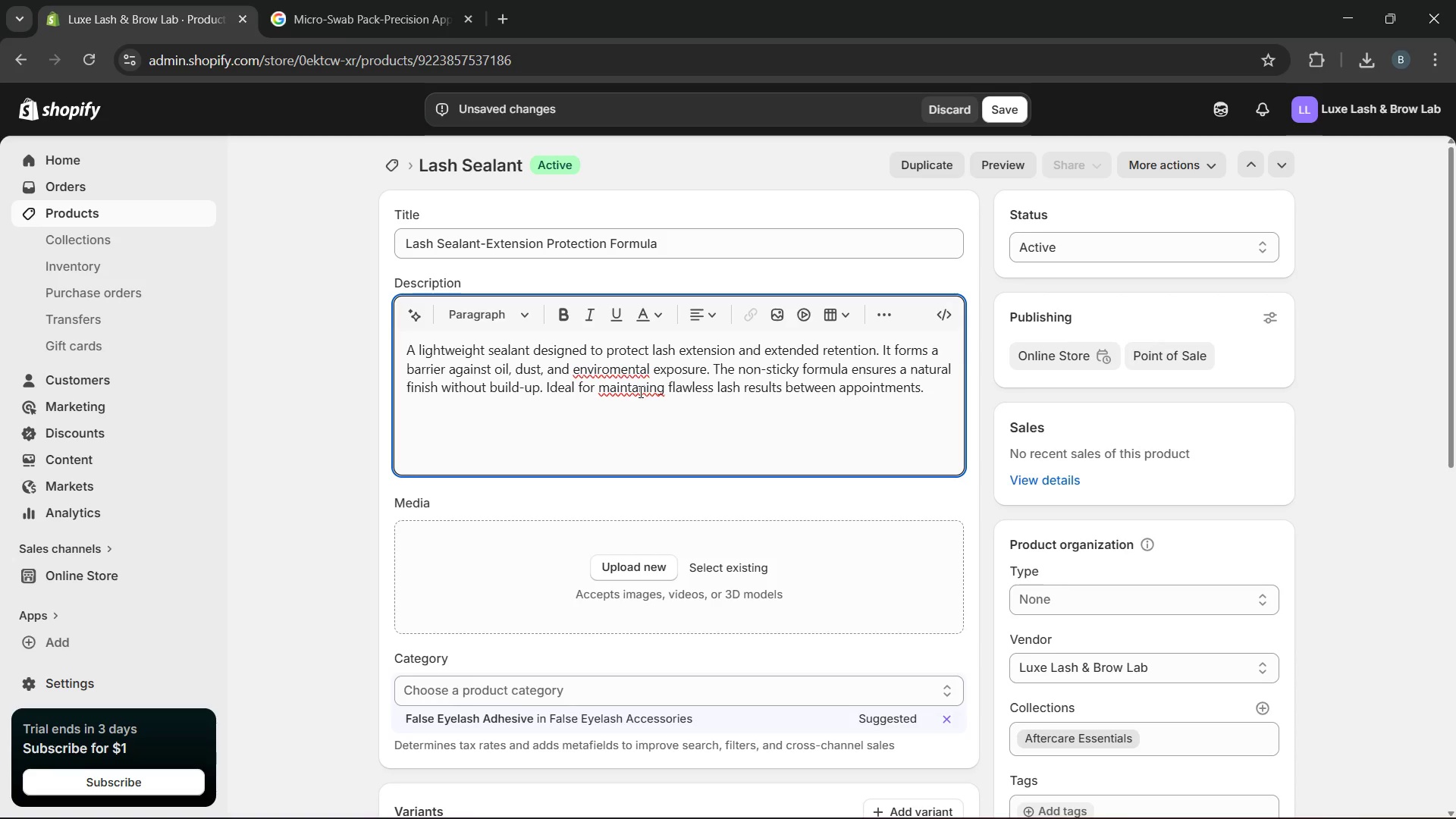 
key(I)
 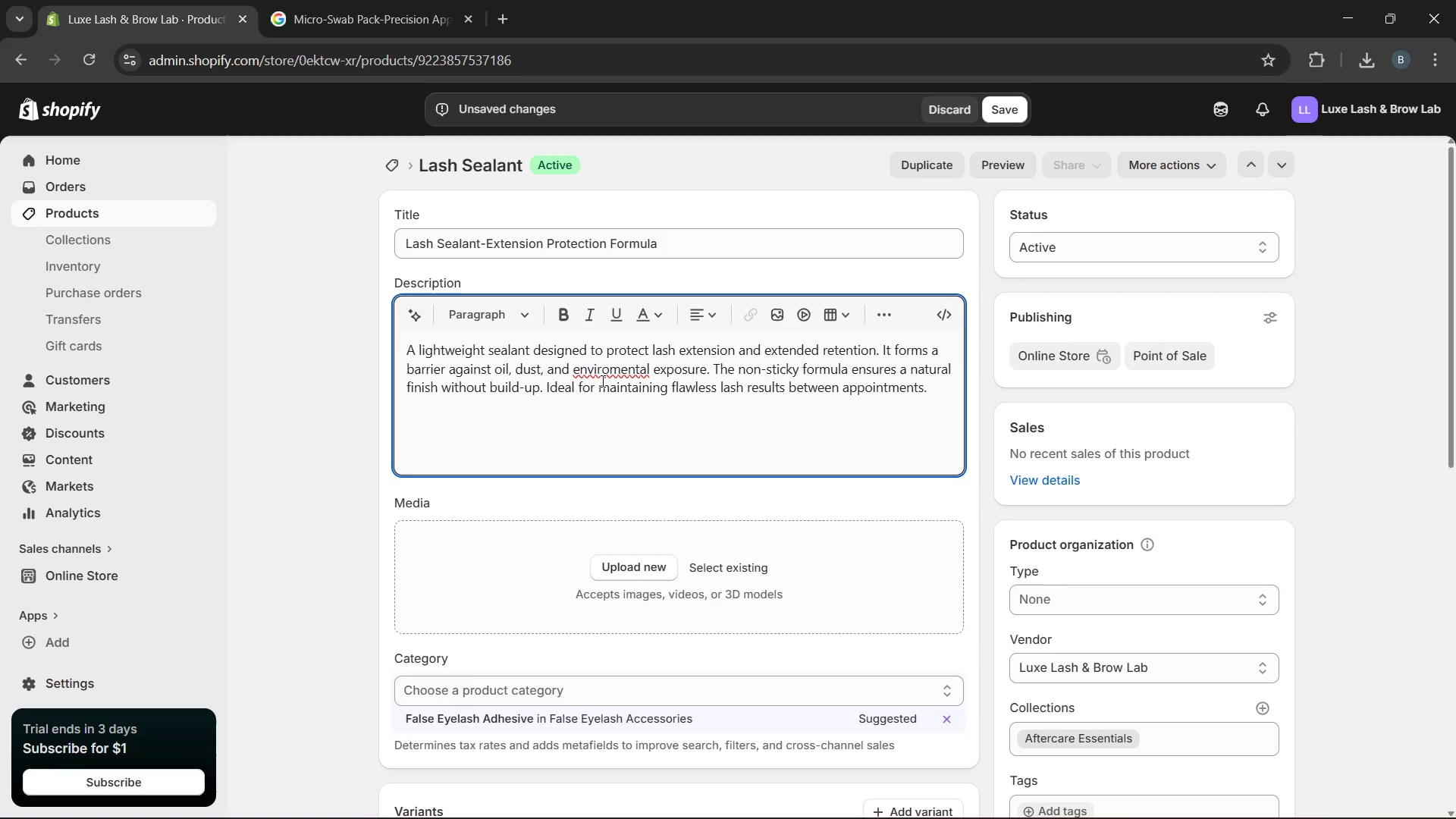 
wait(5.52)
 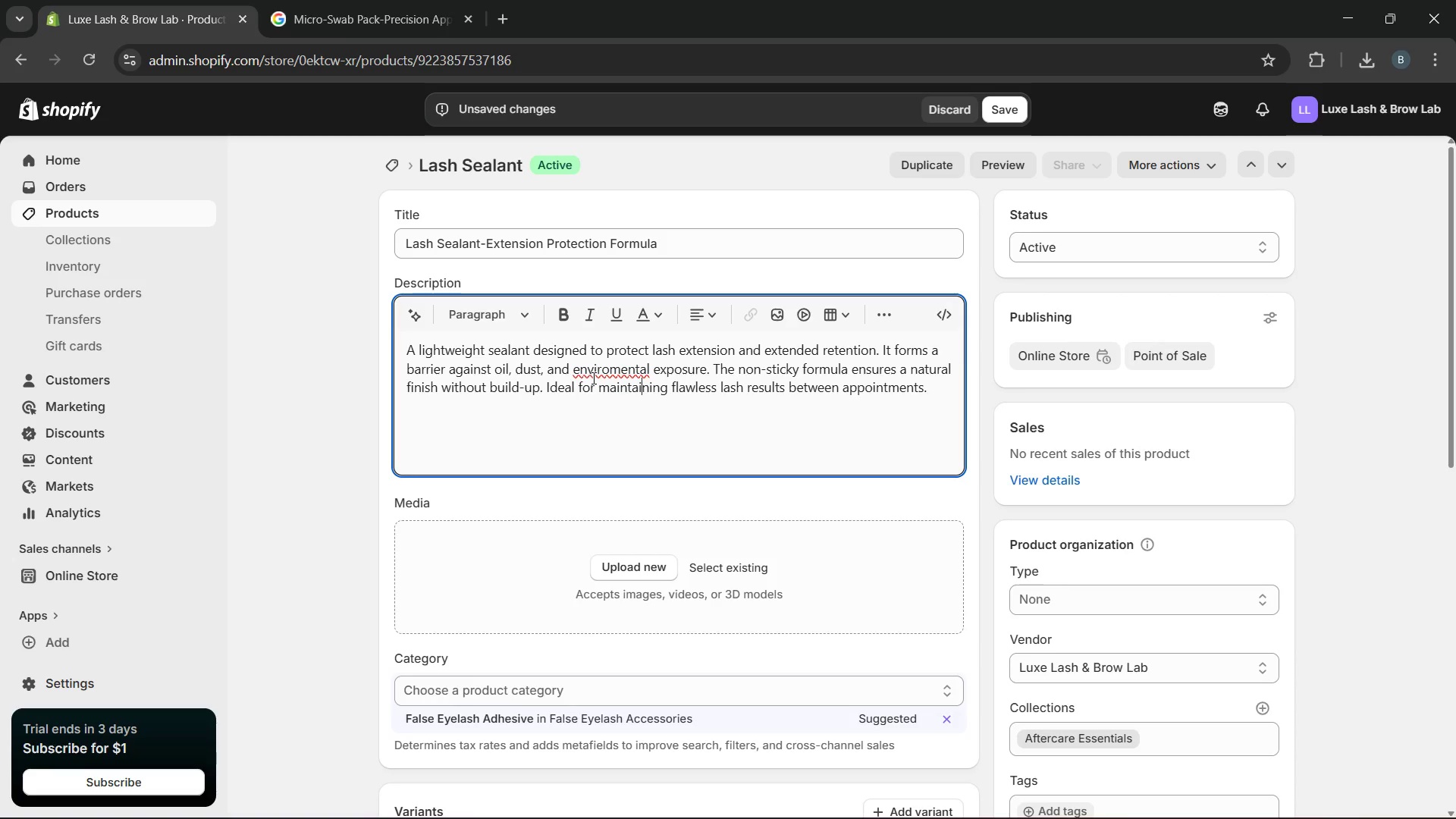 
left_click_drag(start_coordinate=[575, 371], to_coordinate=[649, 358])
 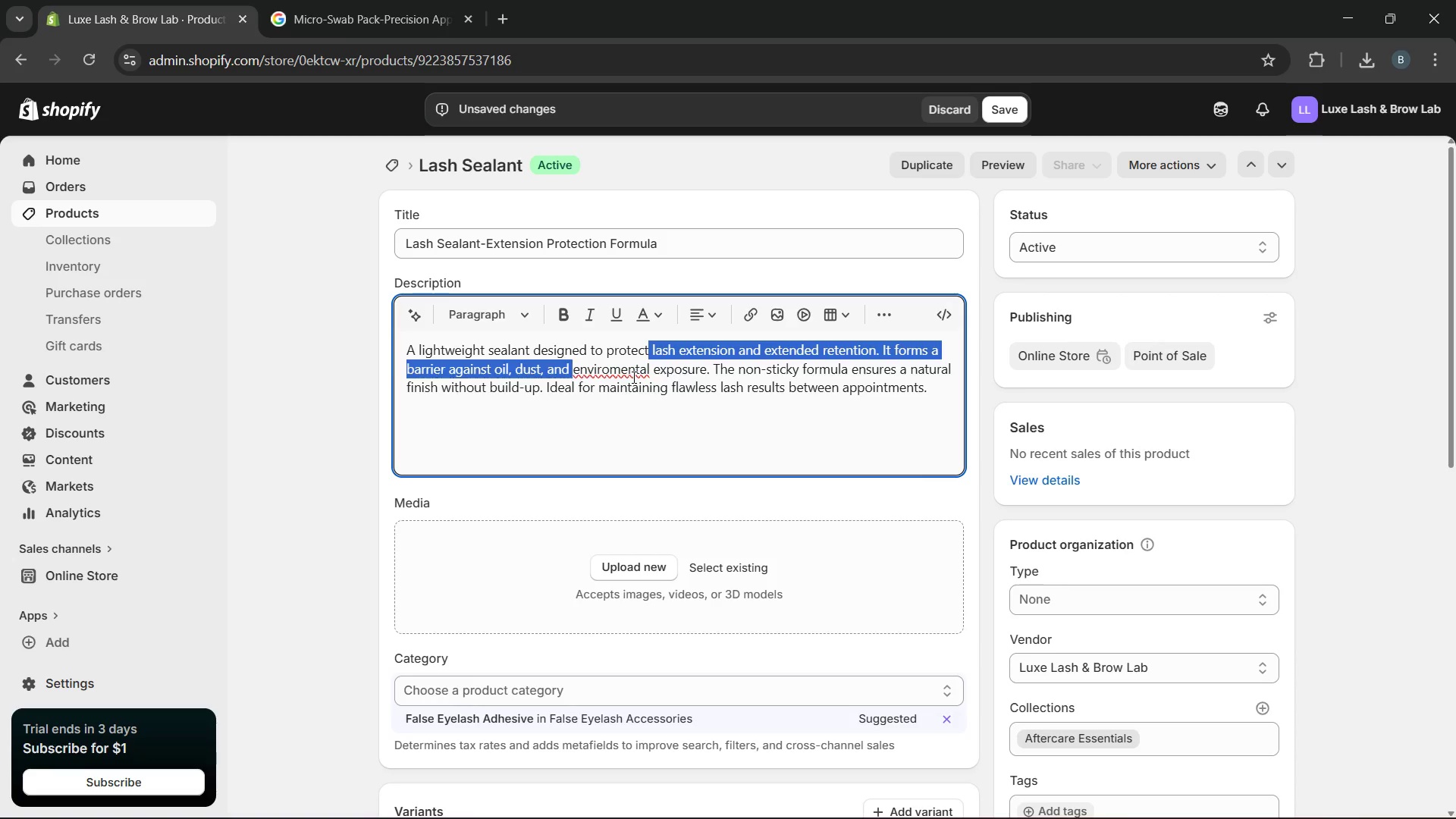 
double_click([632, 377])
 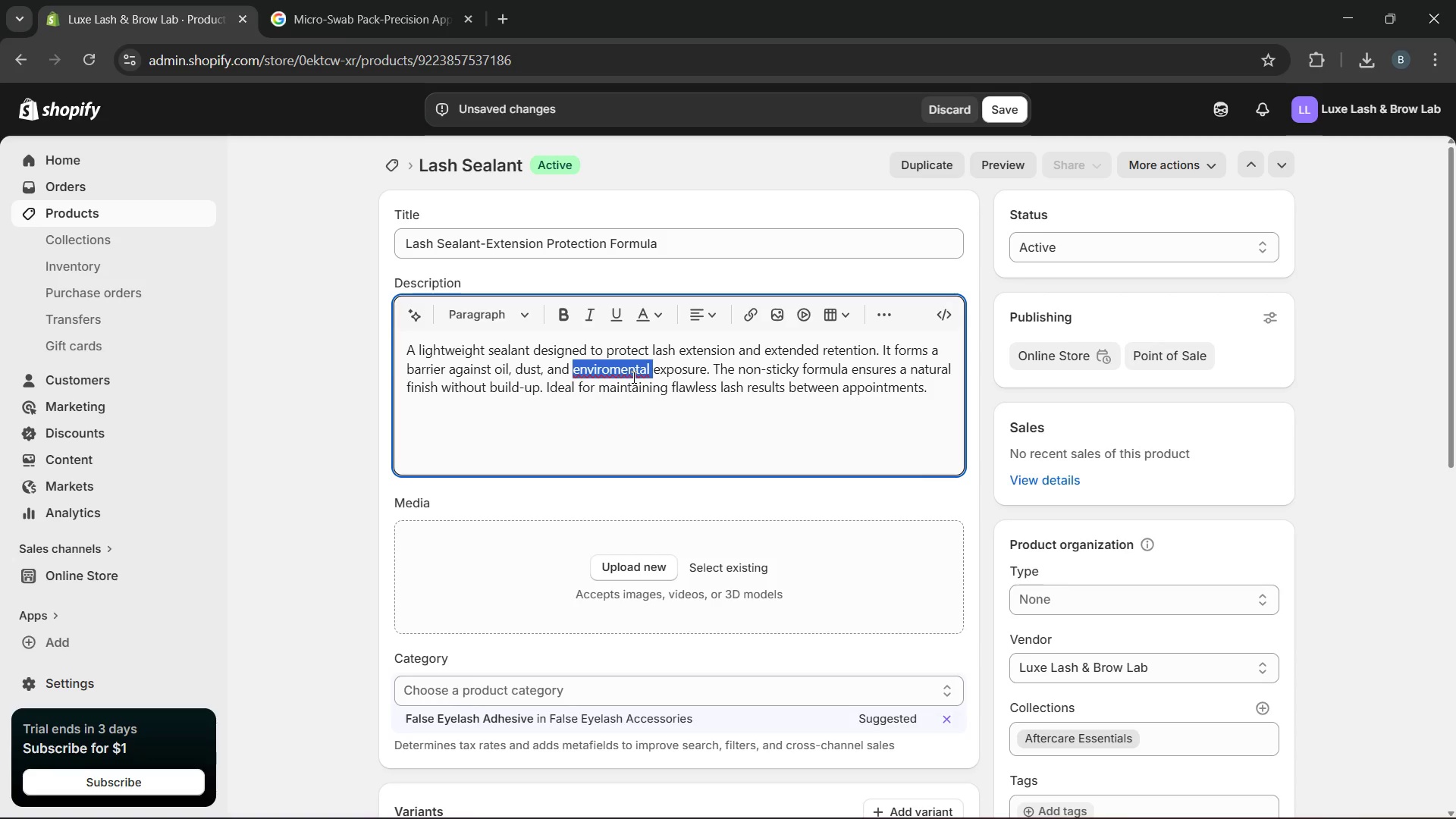 
type(environmental )
 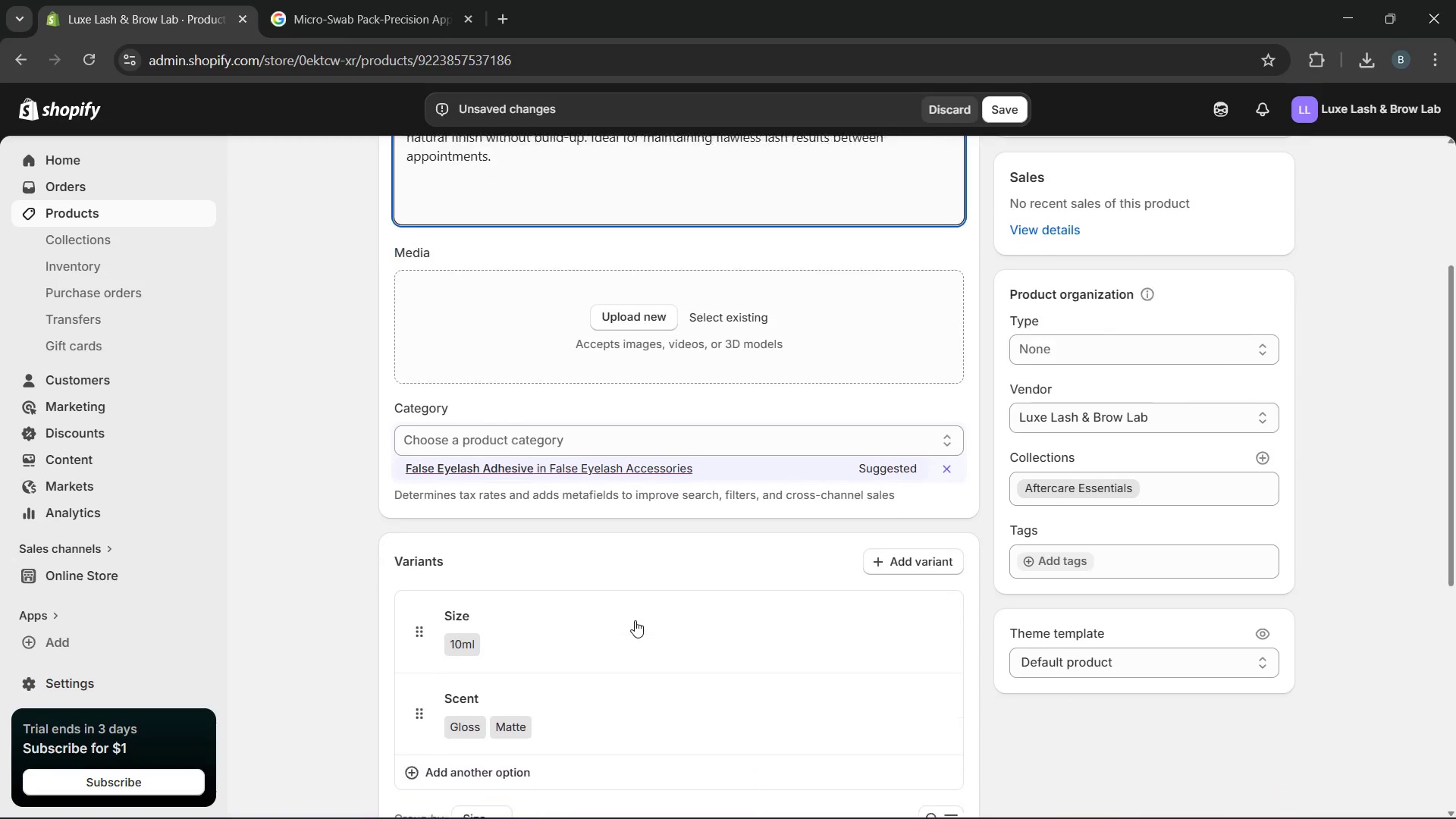 
wait(10.42)
 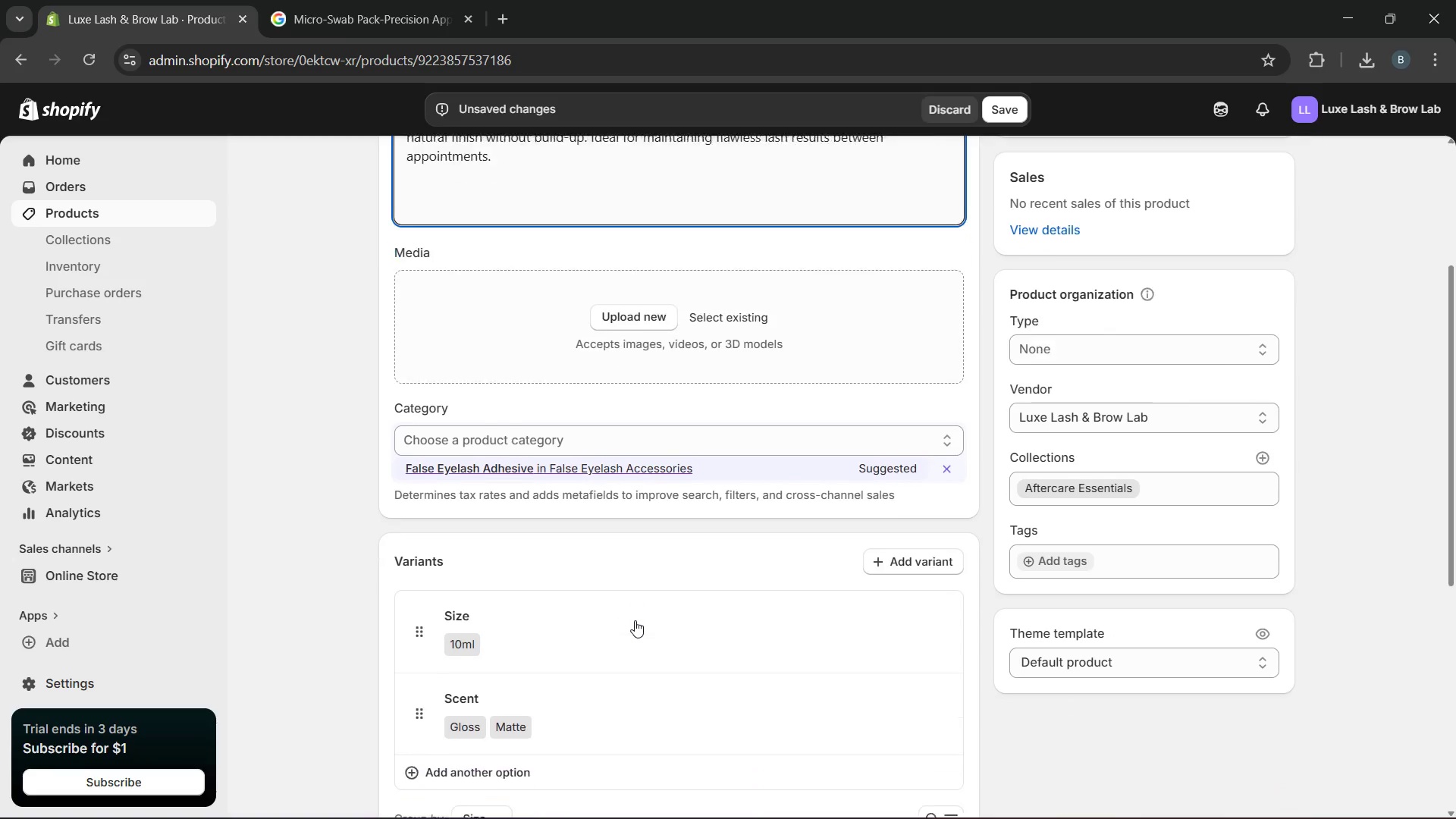 
left_click([571, 486])
 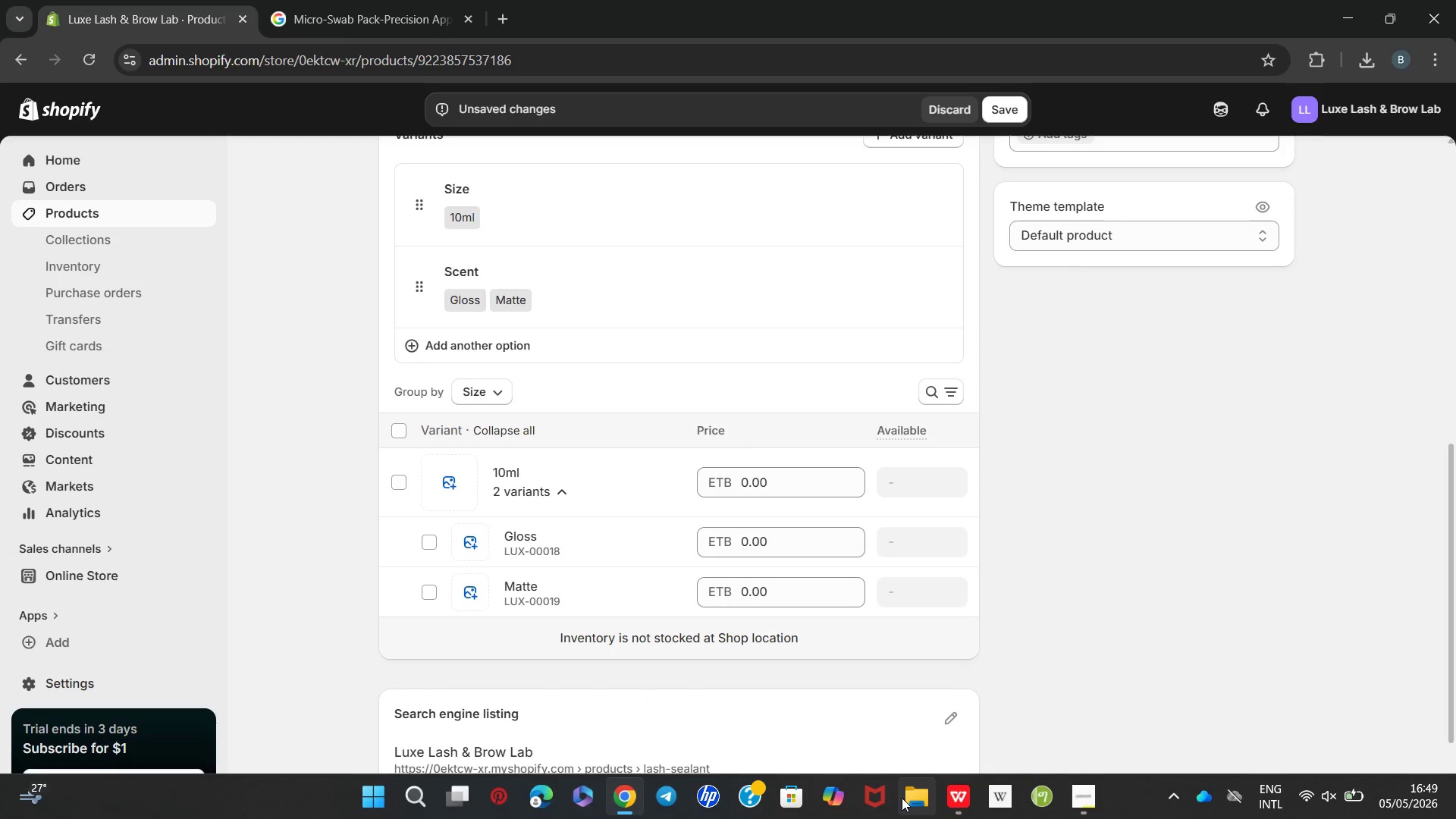 
left_click([958, 799])
 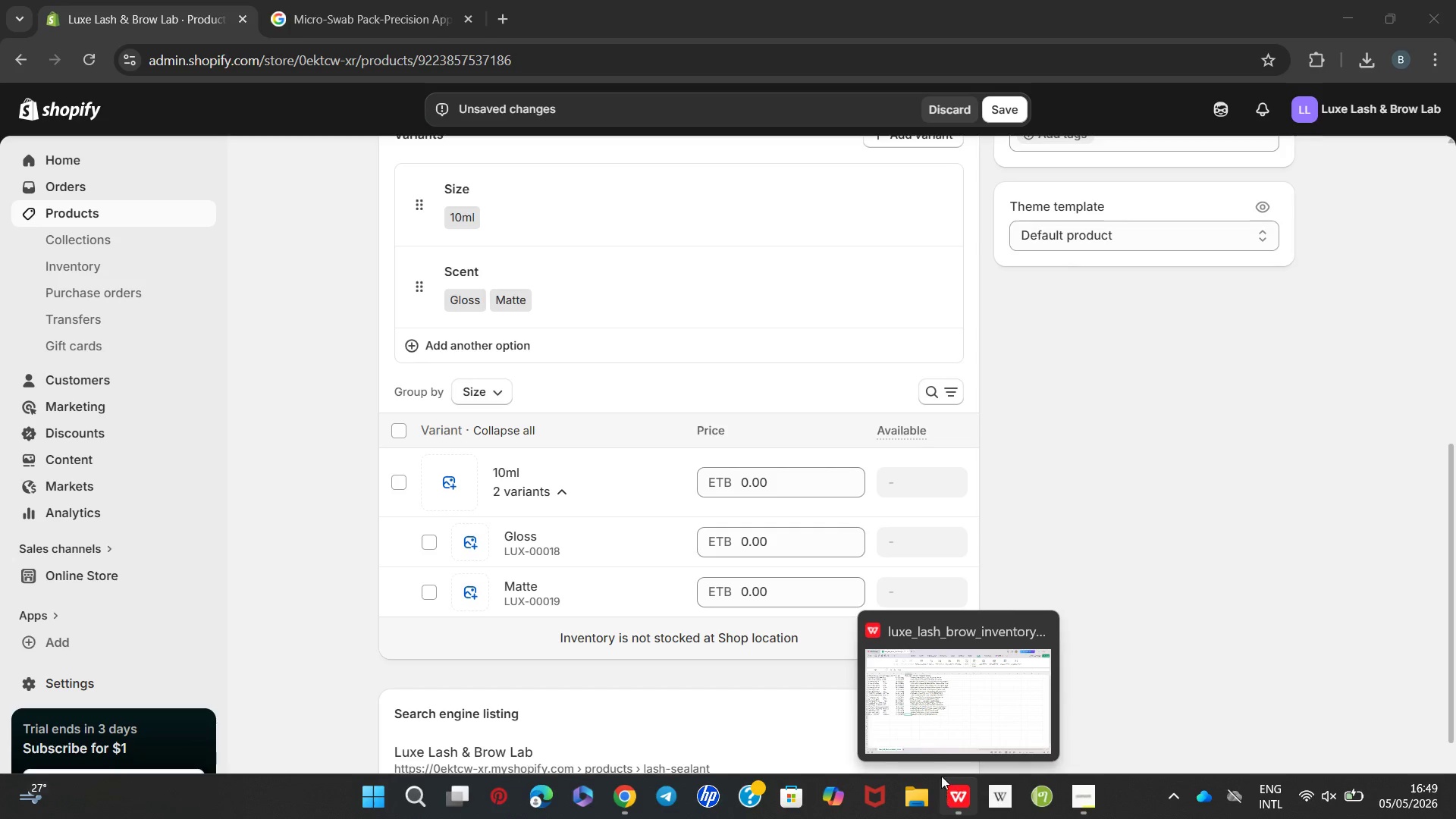 
wait(5.52)
 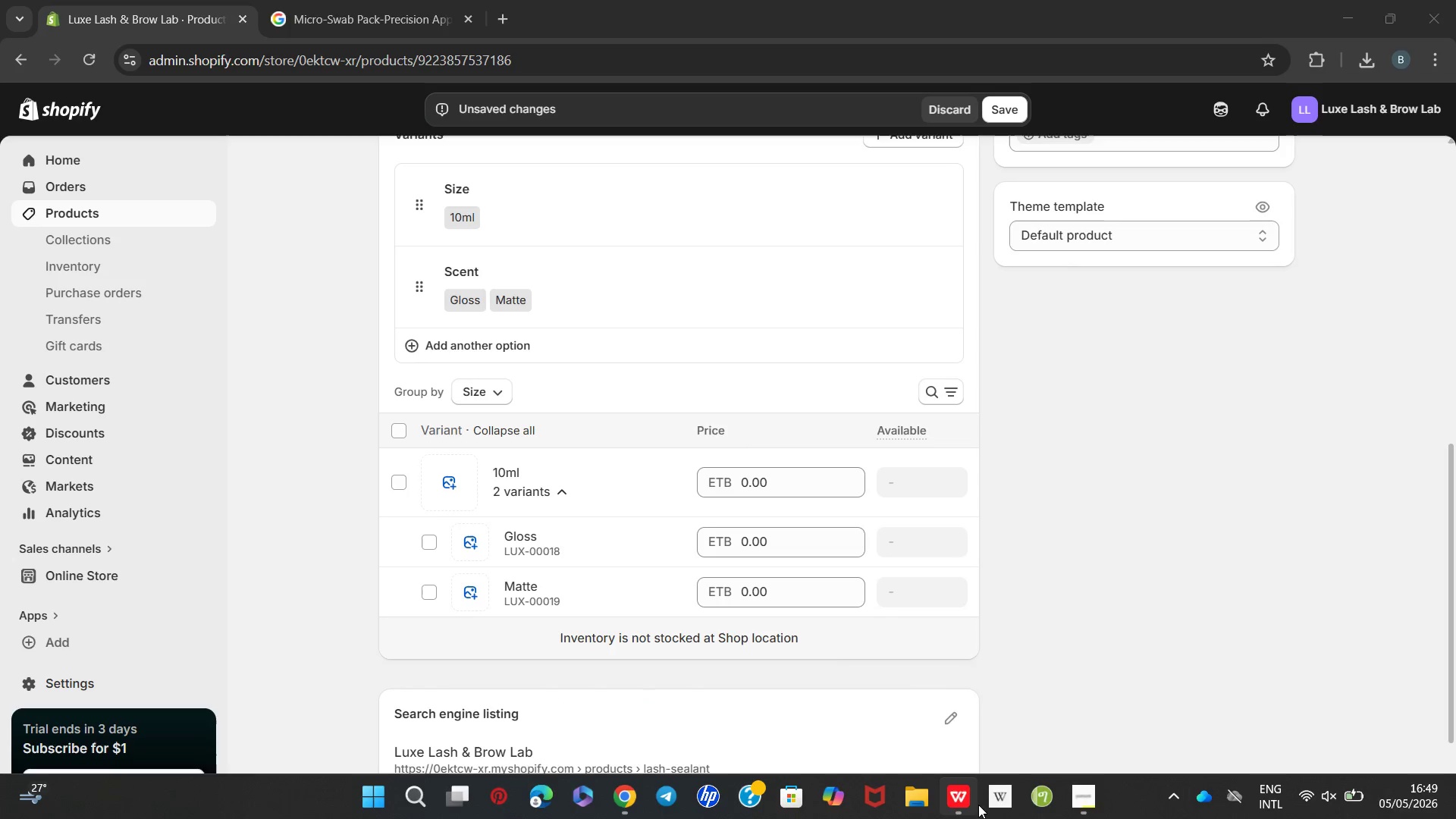 
mouse_move([927, 797])
 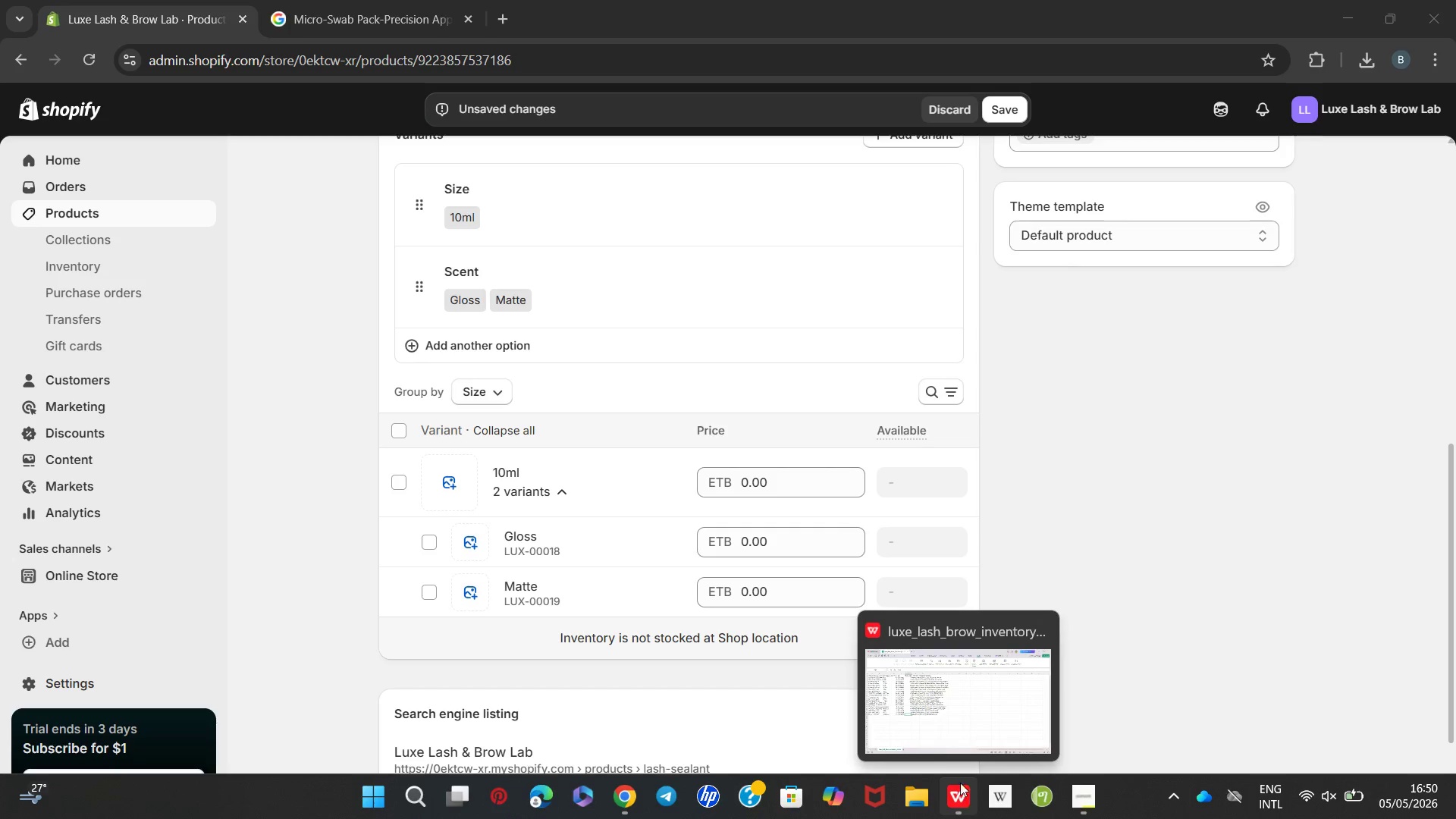 
left_click([952, 704])
 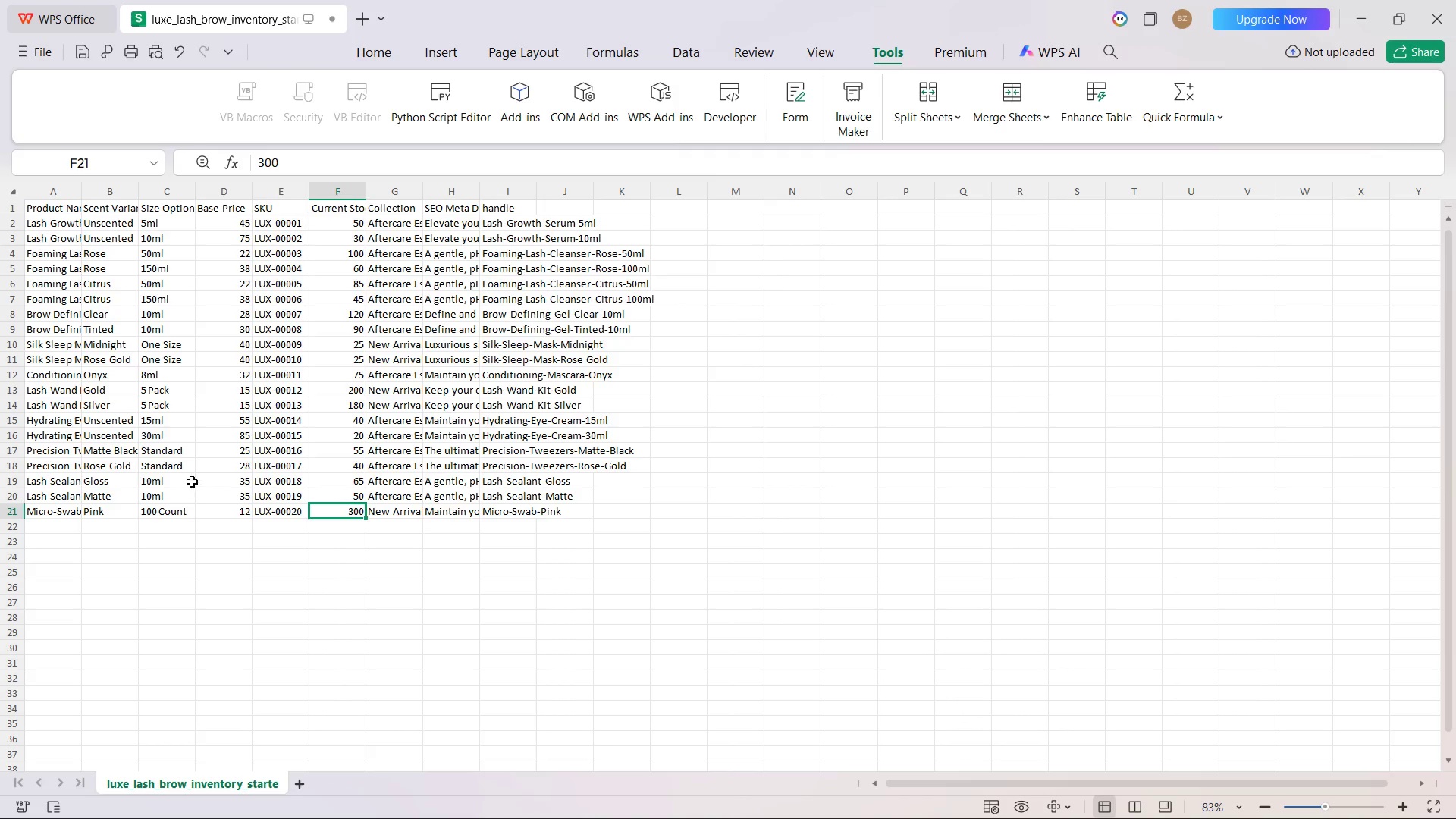 
left_click([182, 481])
 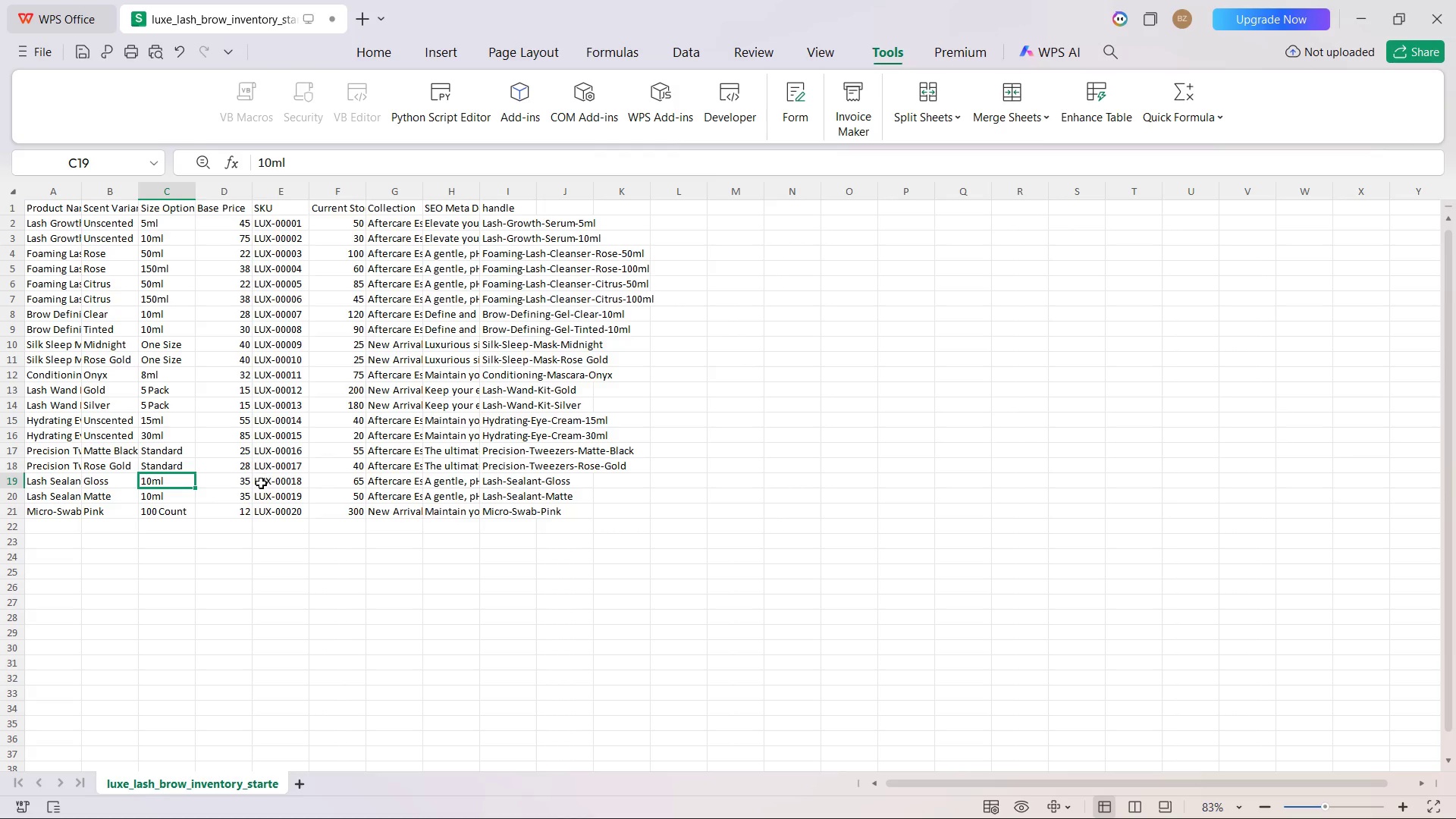 
wait(10.12)
 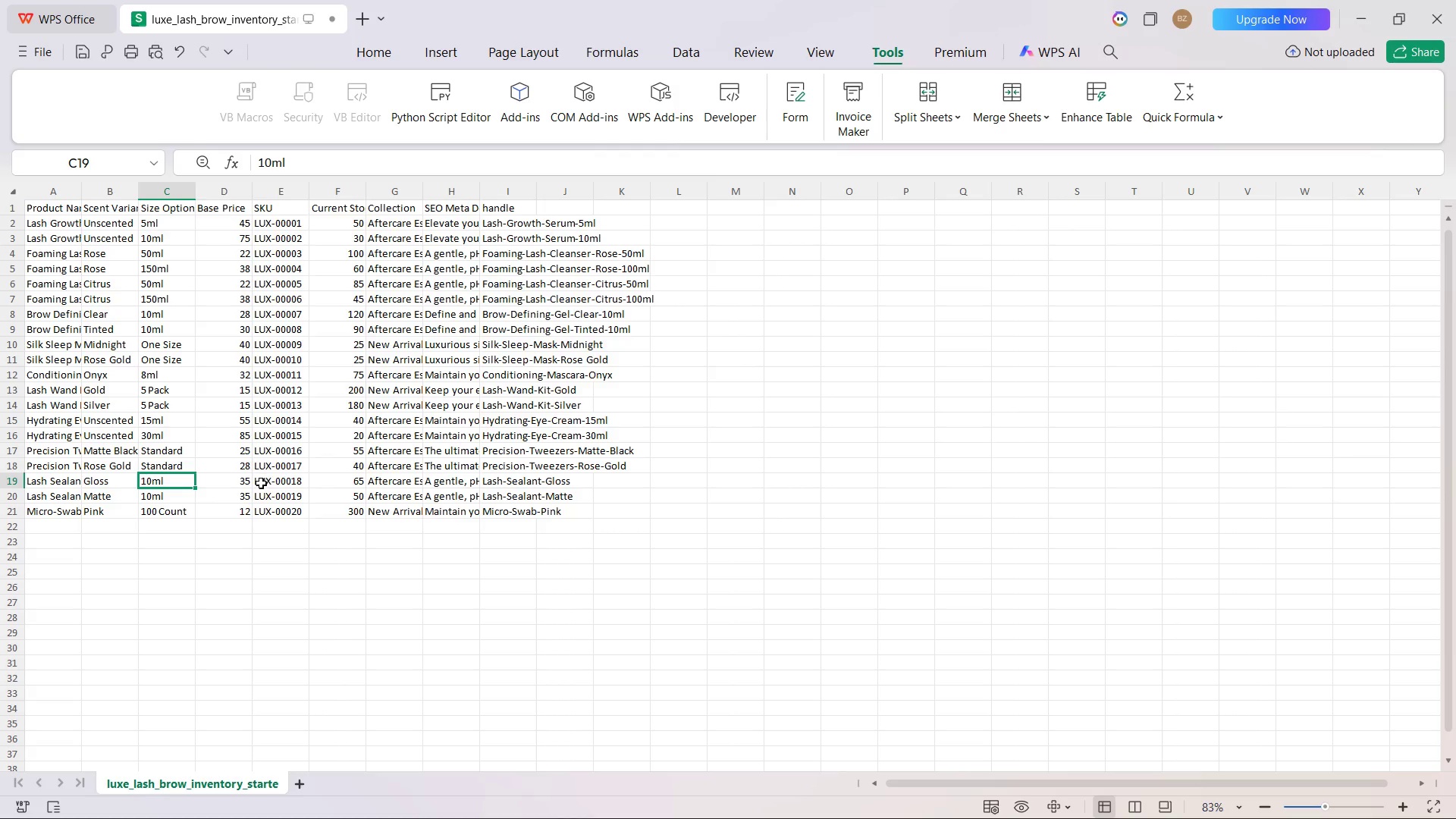 
left_click([632, 811])
 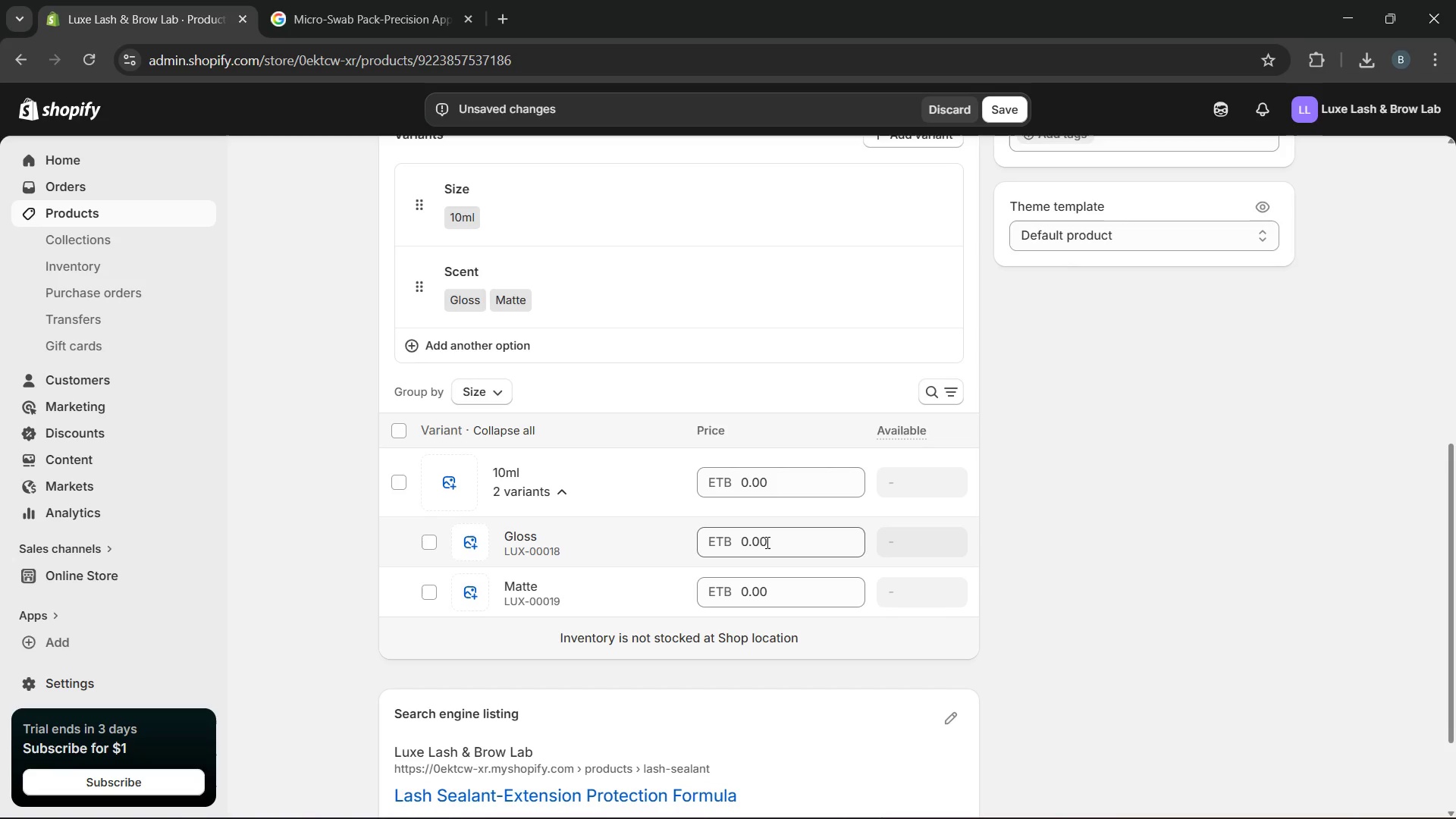 
left_click_drag(start_coordinate=[768, 542], to_coordinate=[725, 541])
 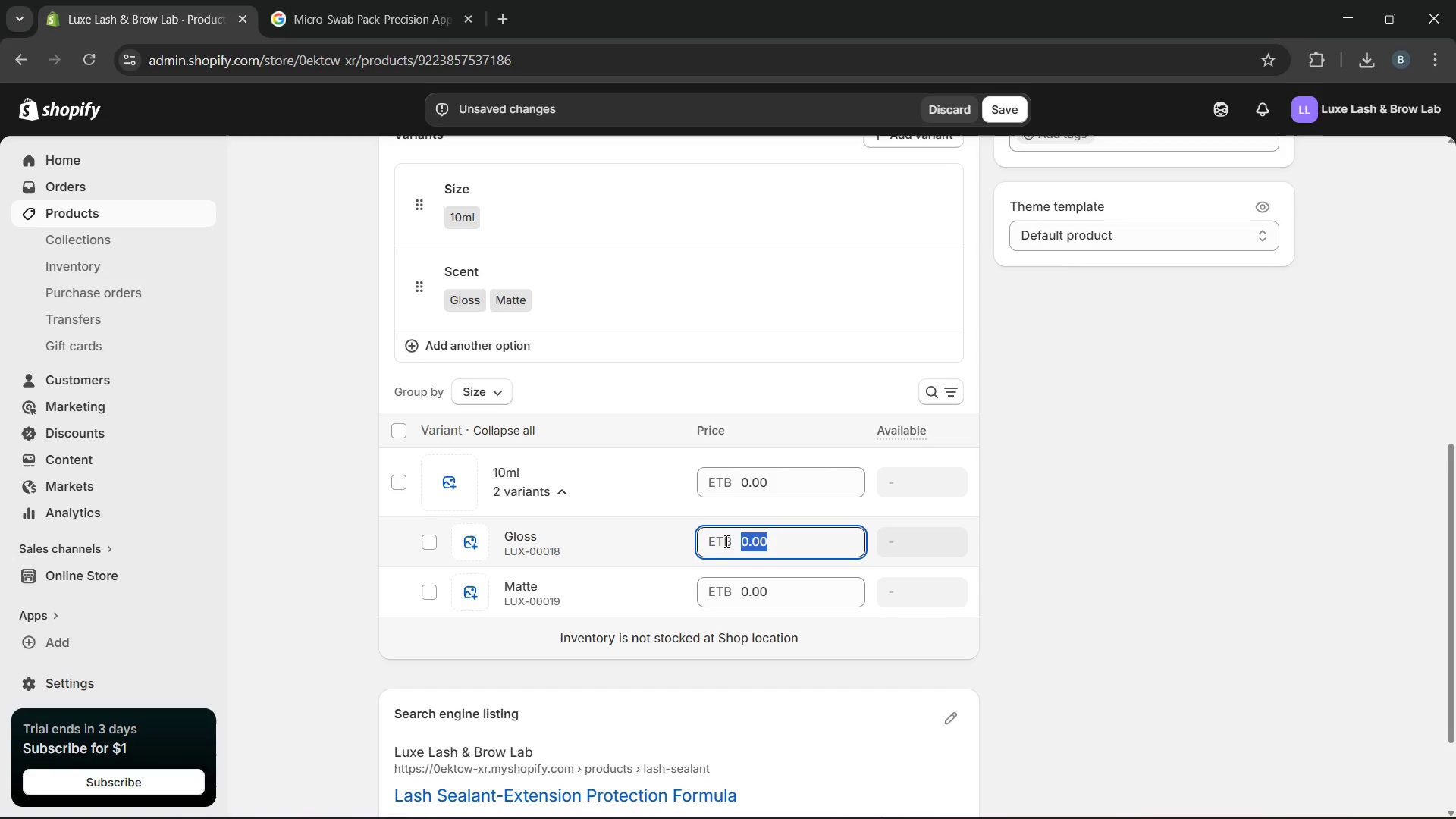 
type(35)
 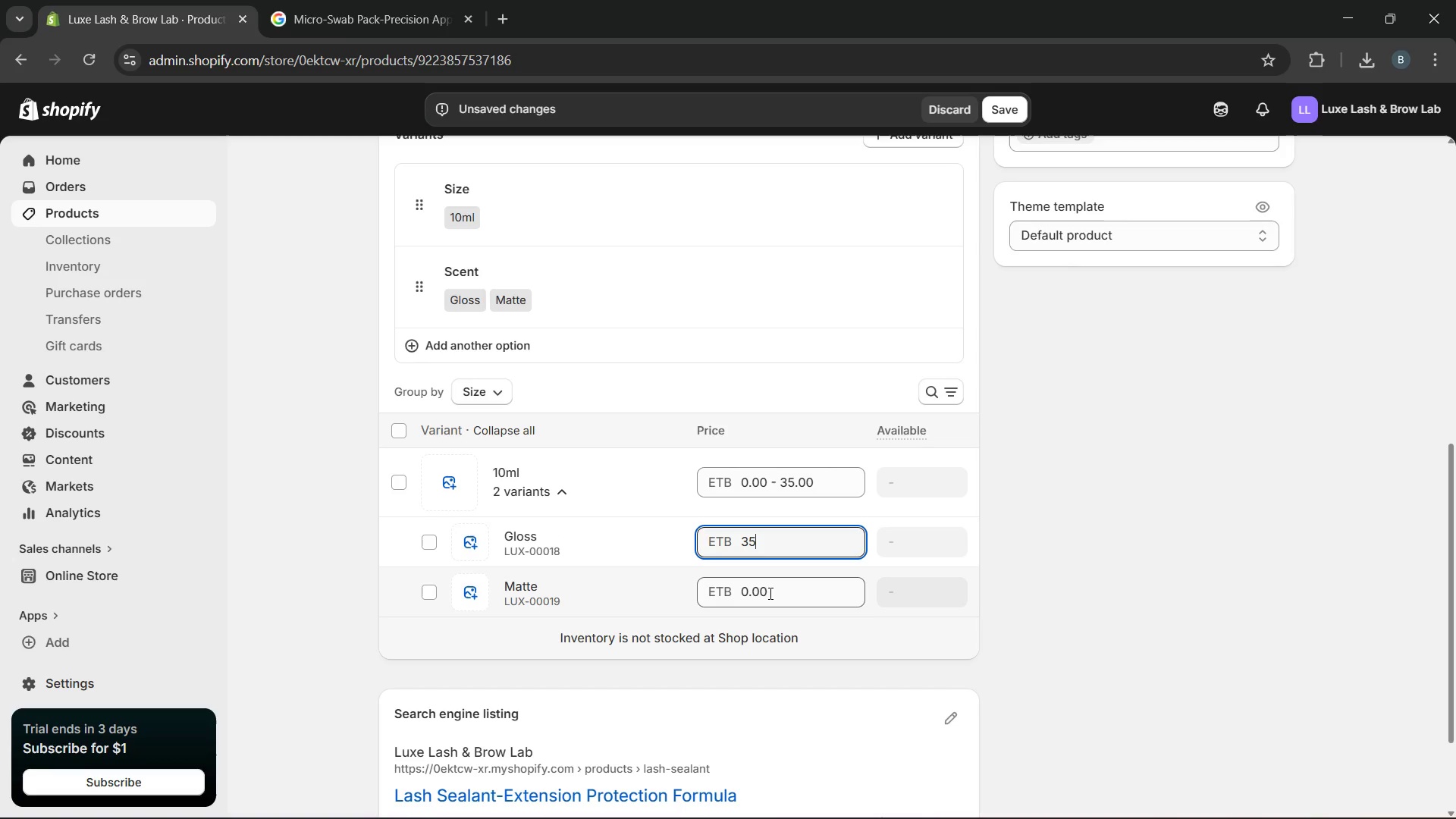 
left_click_drag(start_coordinate=[774, 597], to_coordinate=[734, 595])
 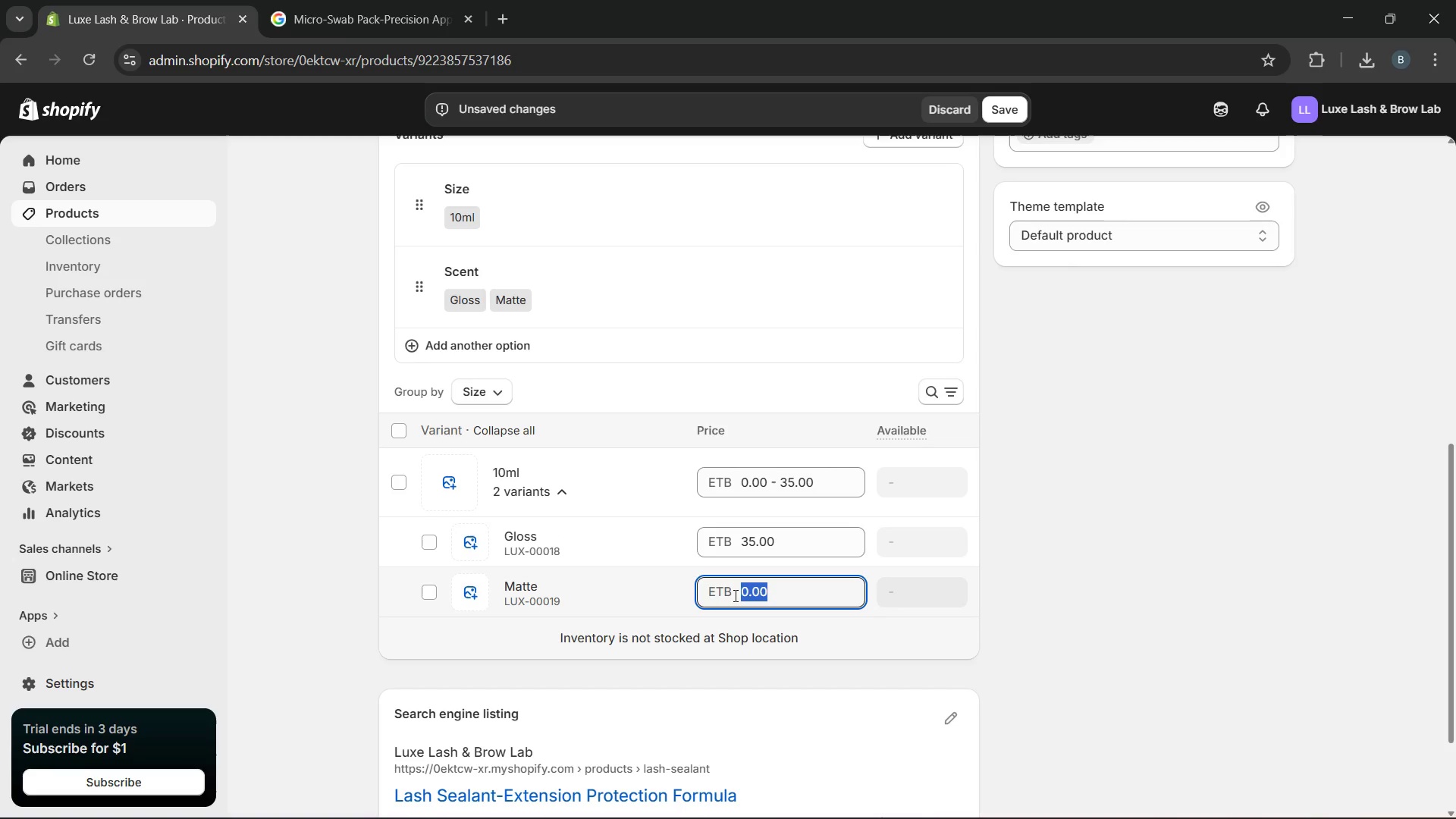 
type(35)
 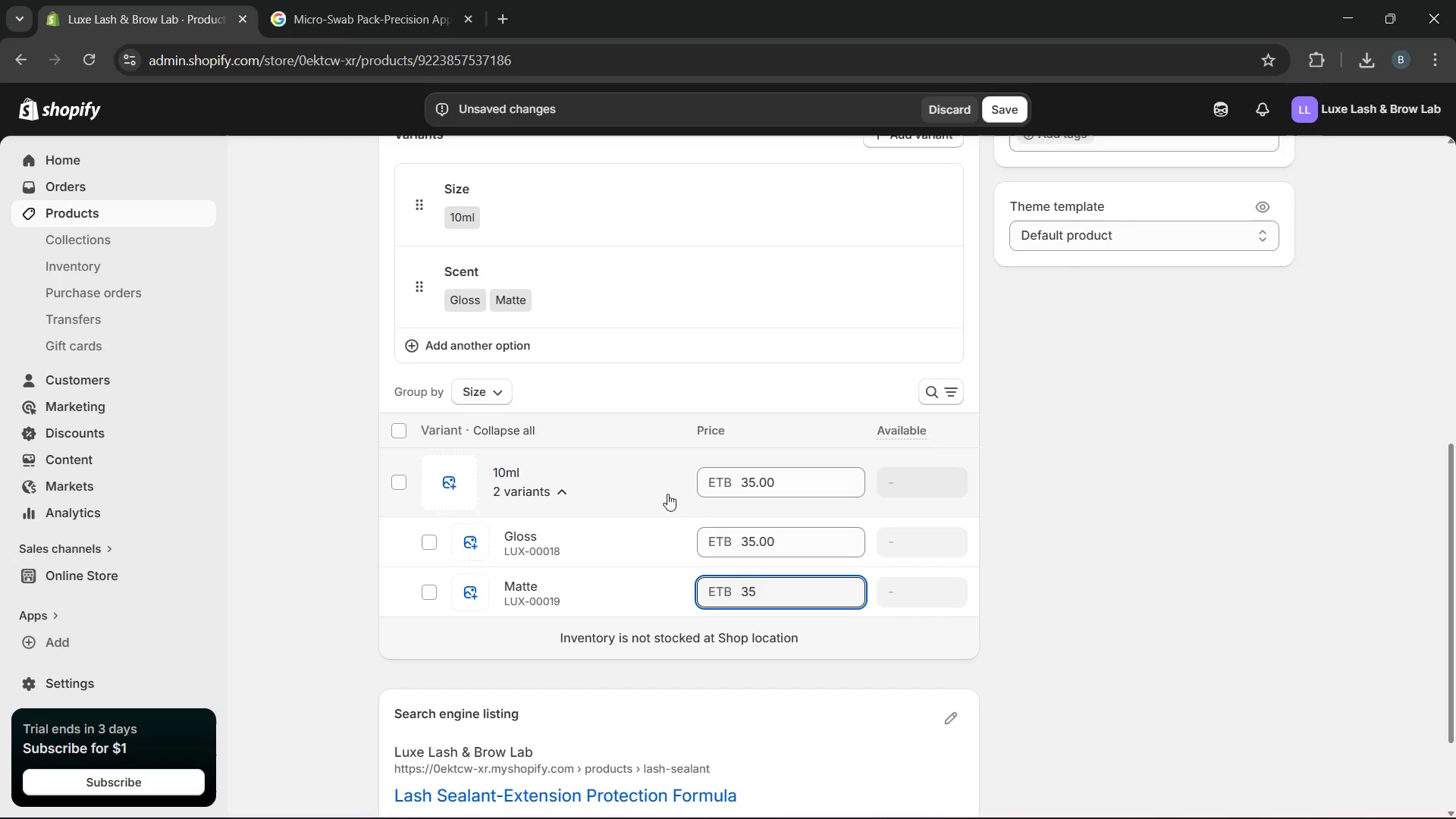 
left_click([642, 536])
 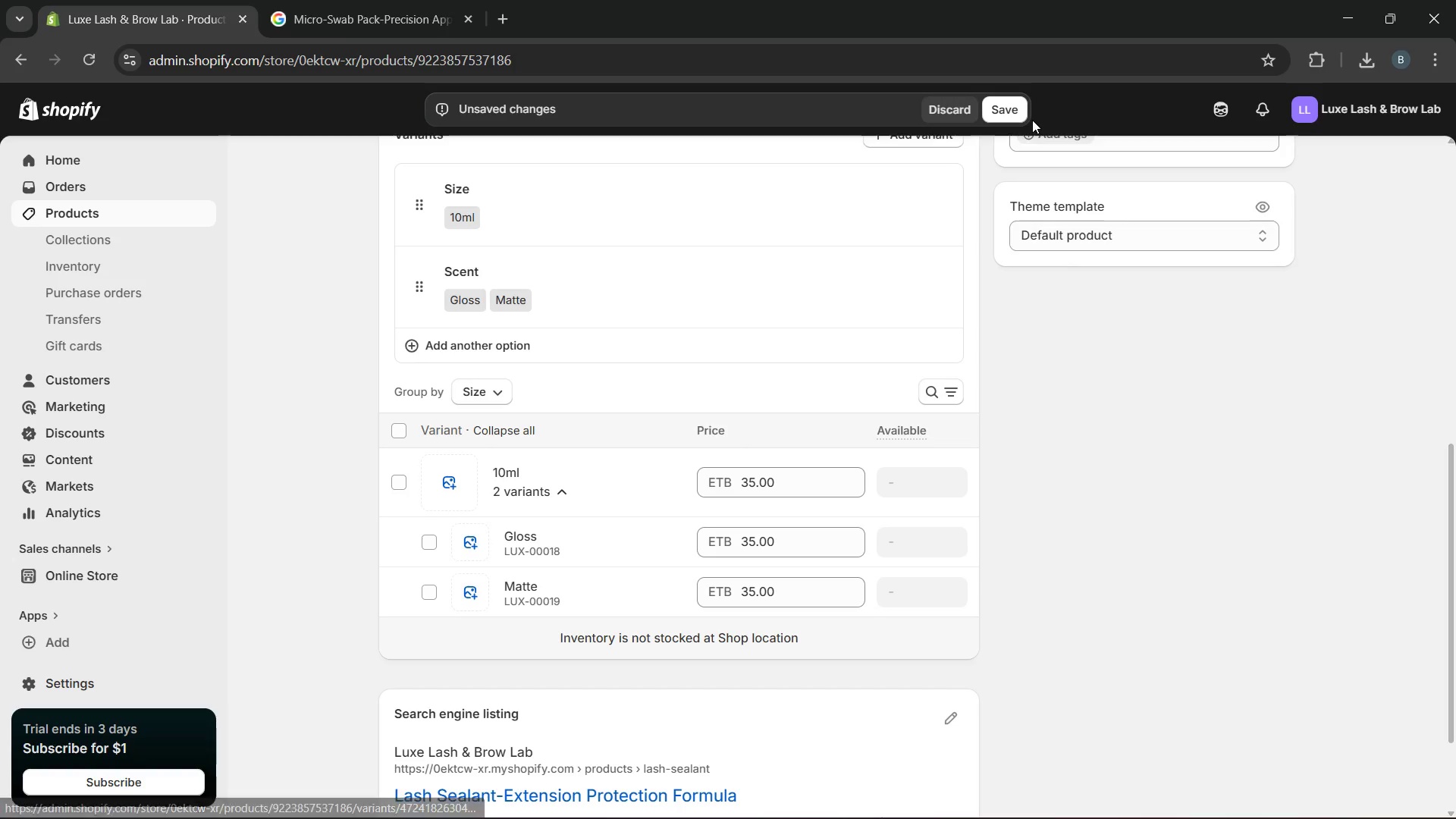 
left_click([1013, 111])
 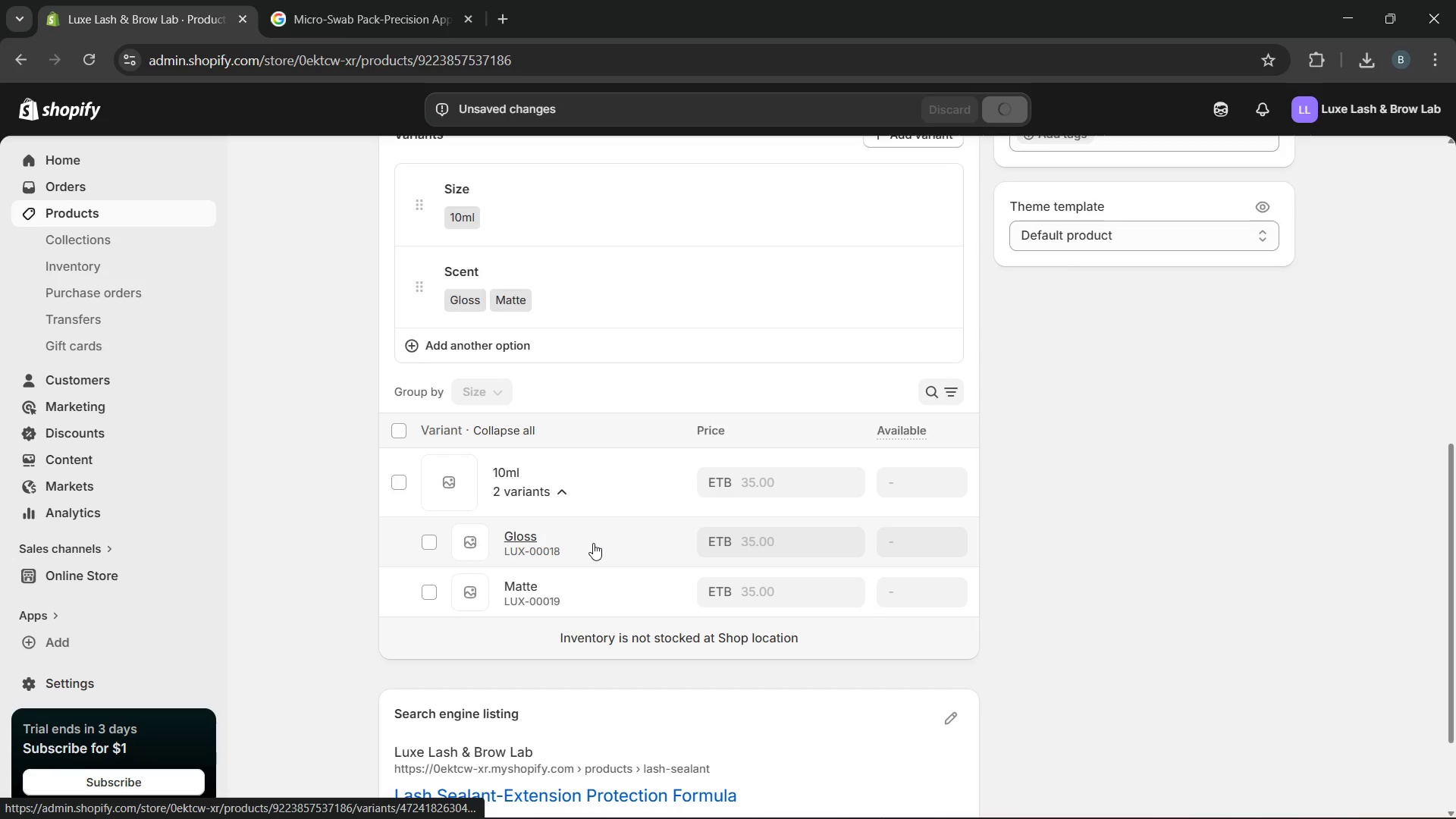 
wait(8.77)
 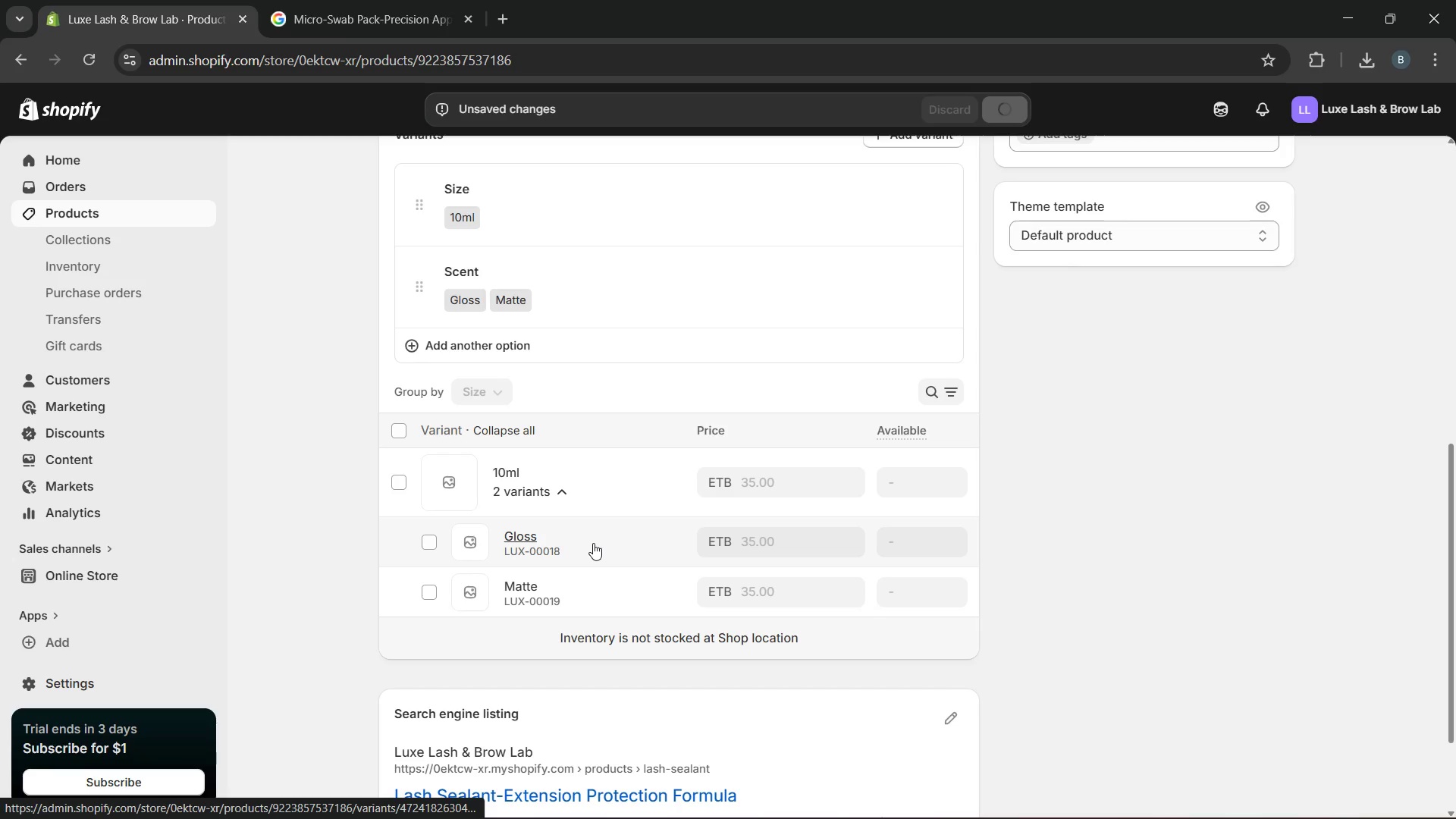 
left_click([593, 543])
 